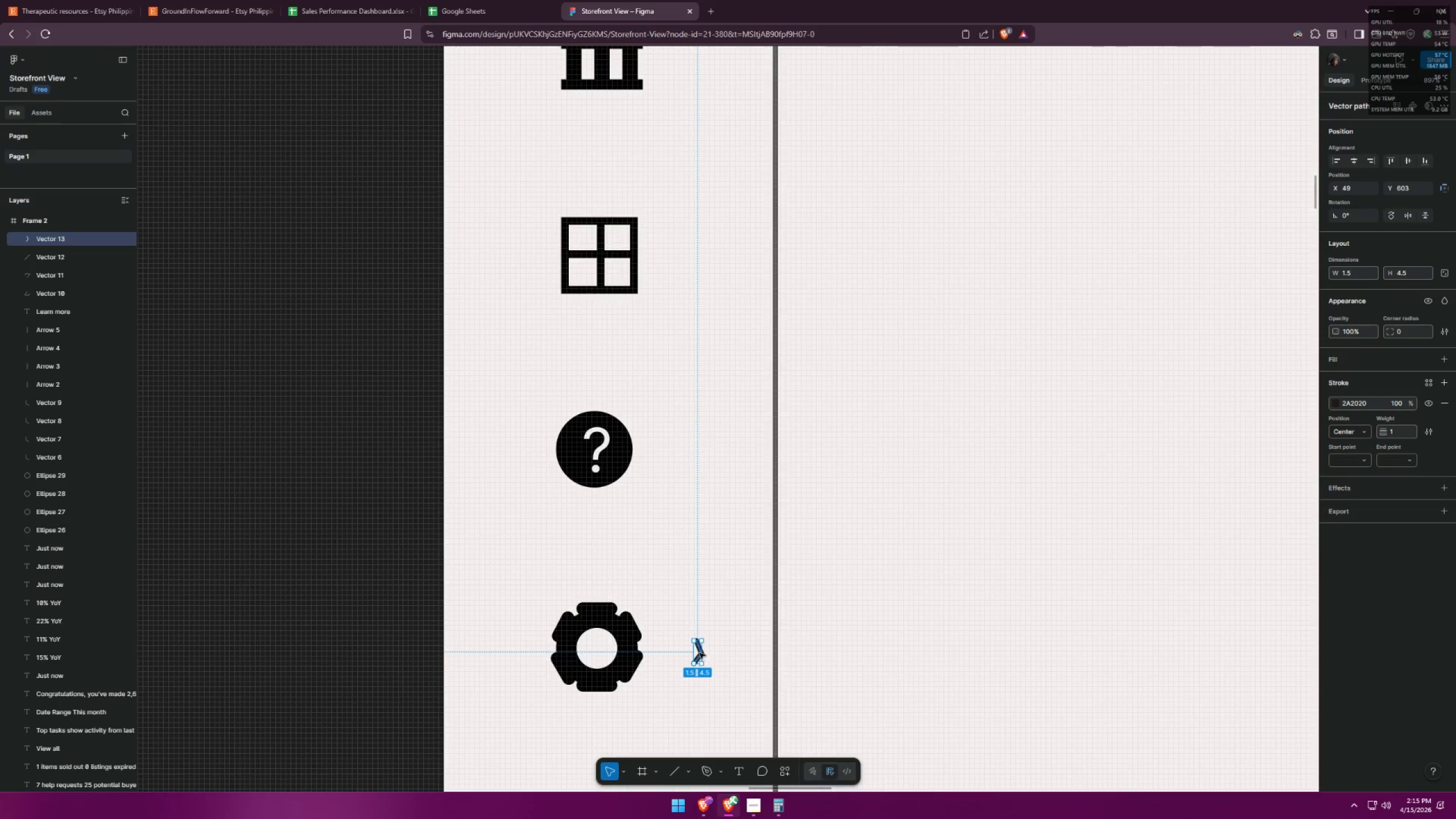 
scroll: coordinate [685, 497], scroll_direction: up, amount: 7.0
 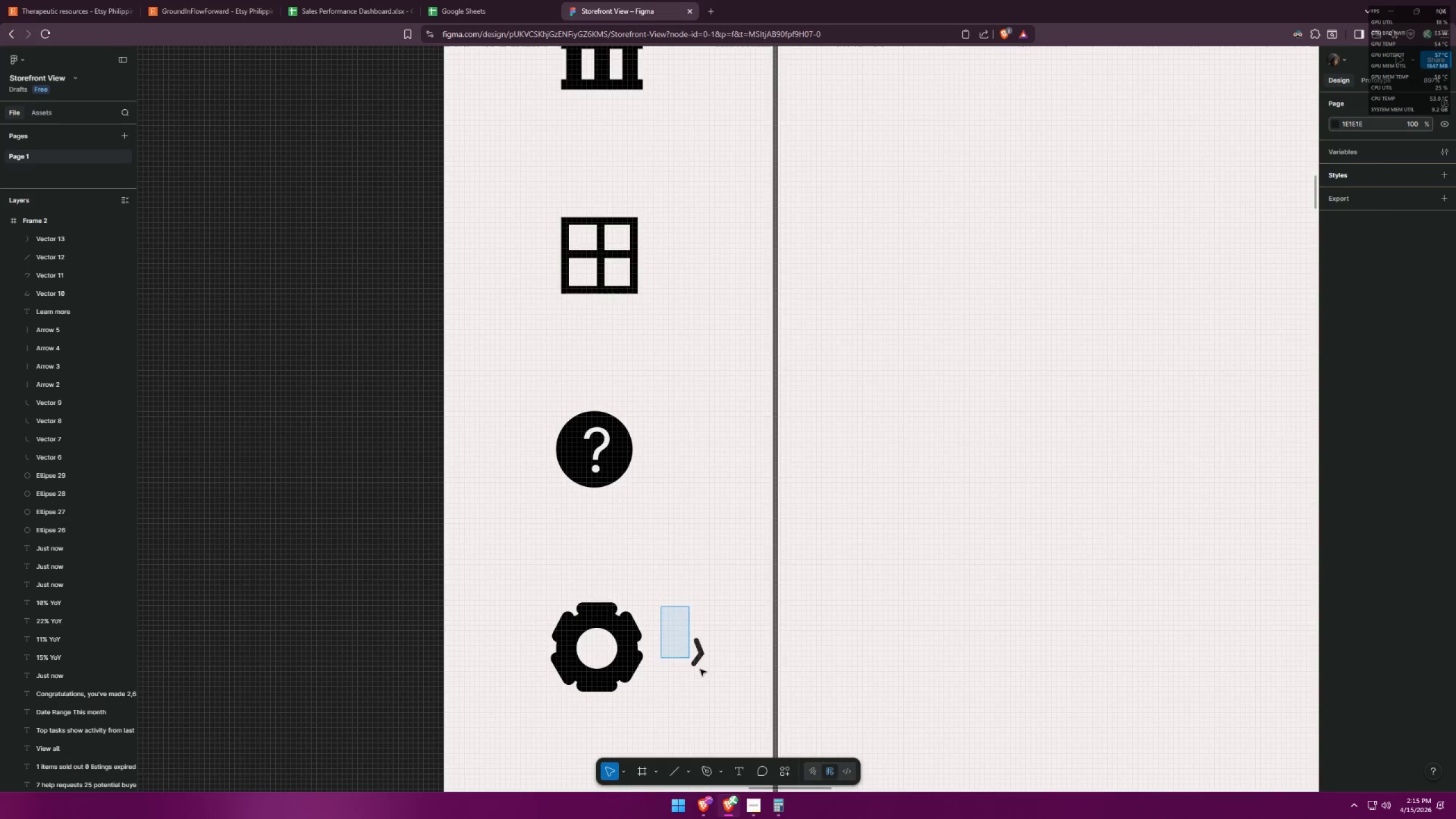 
left_click_drag(start_coordinate=[699, 652], to_coordinate=[682, 651])
 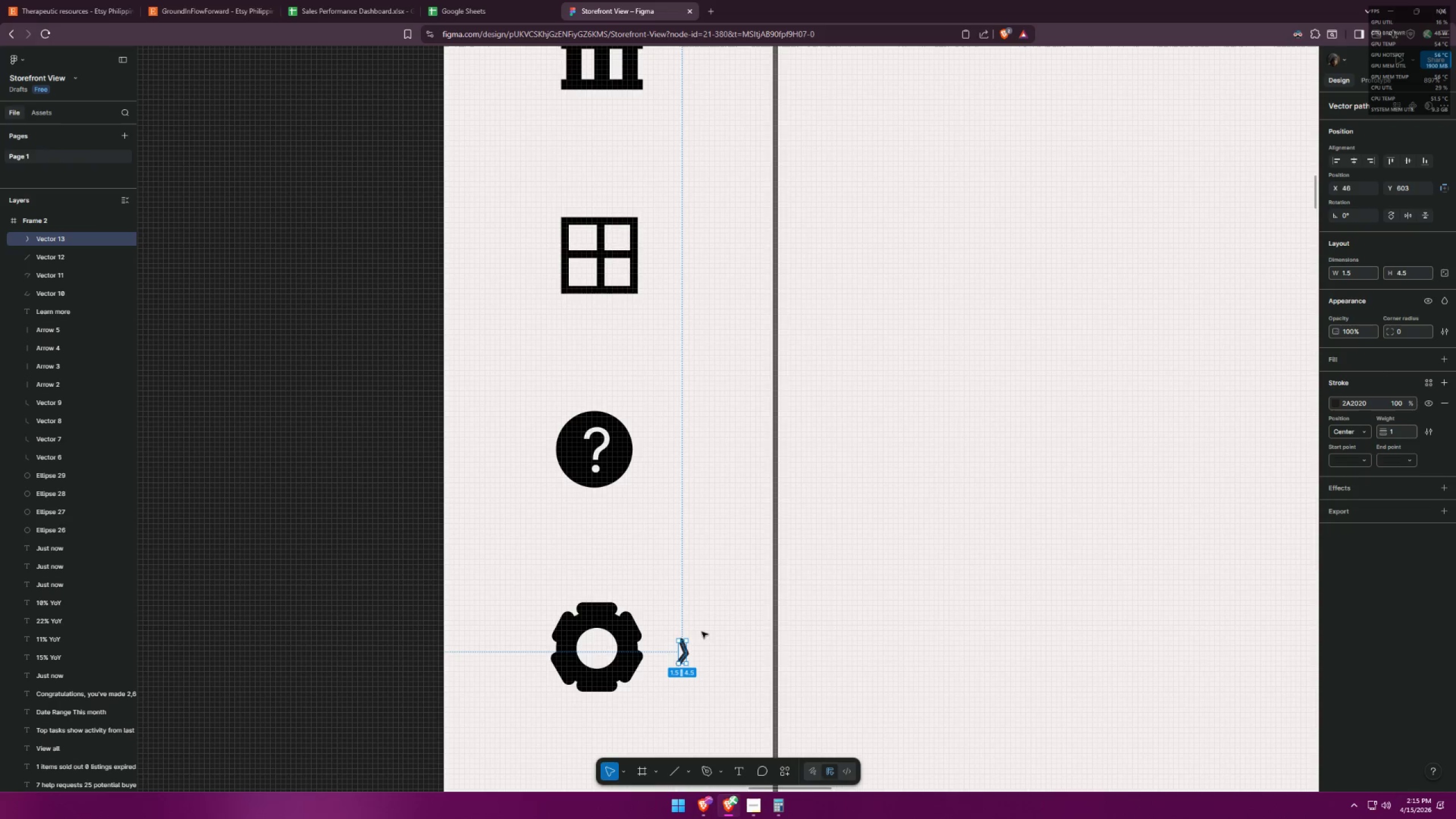 
left_click([708, 618])
 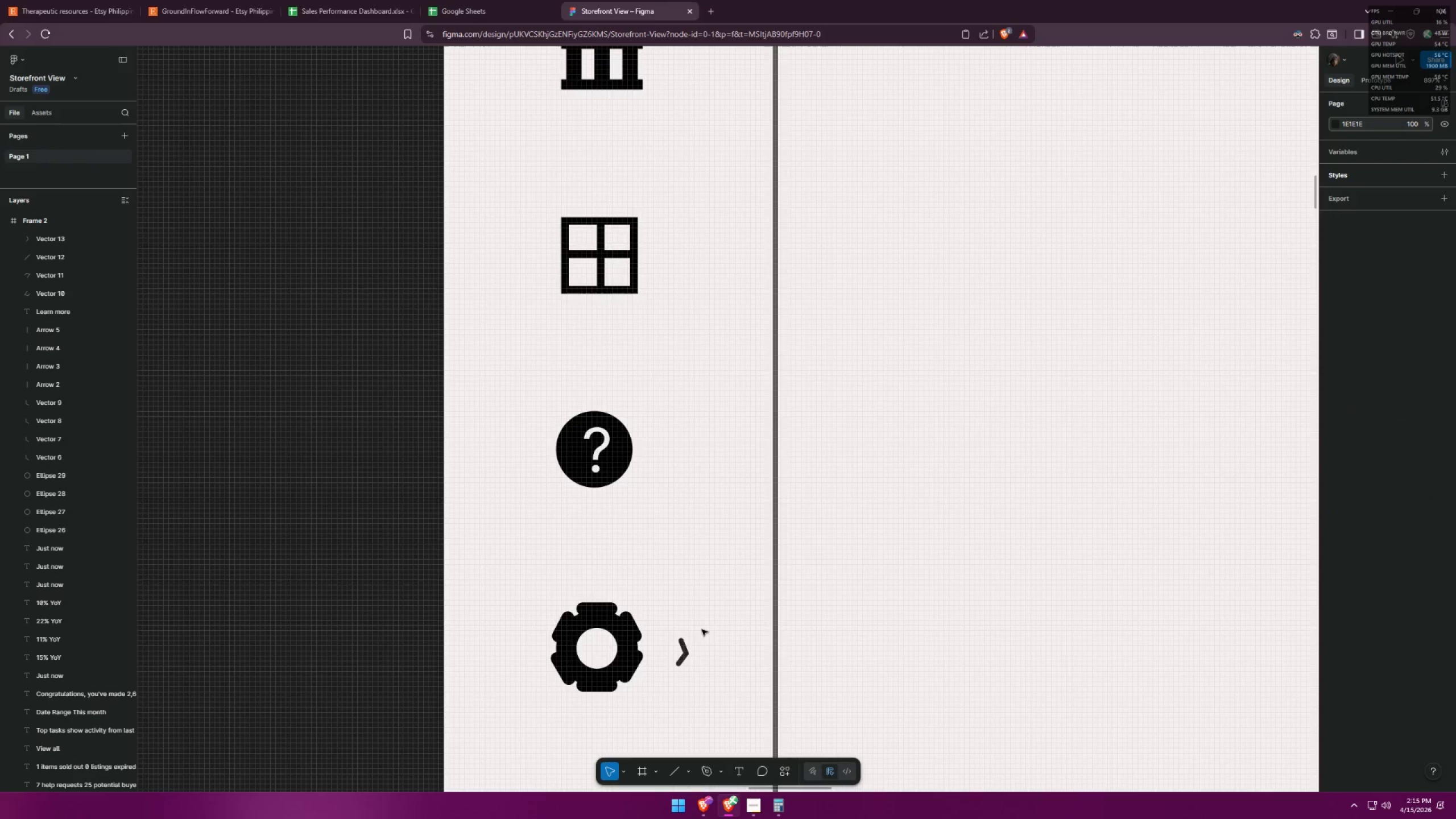 
key(Alt+AltLeft)
 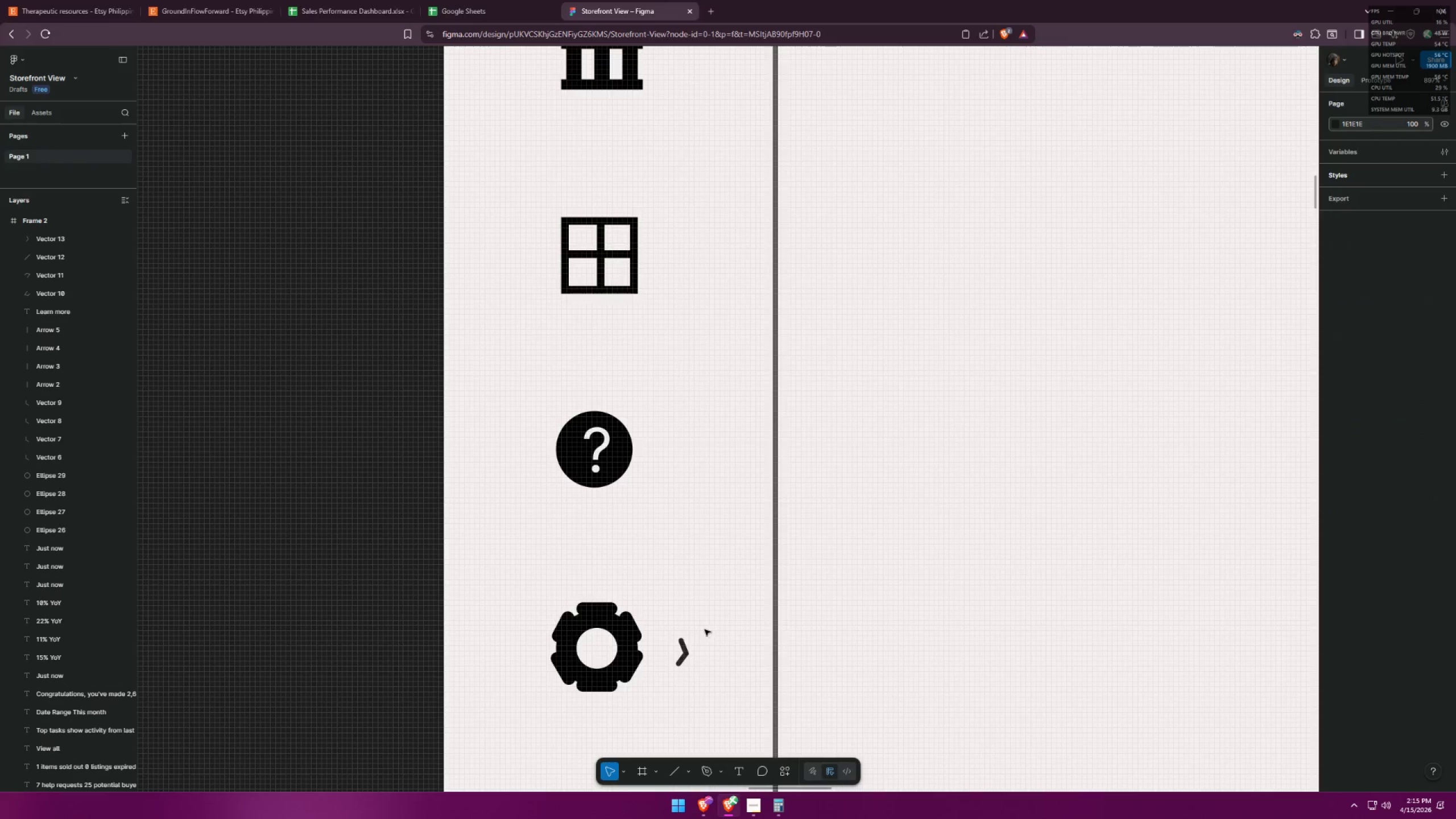 
key(Alt+Tab)
 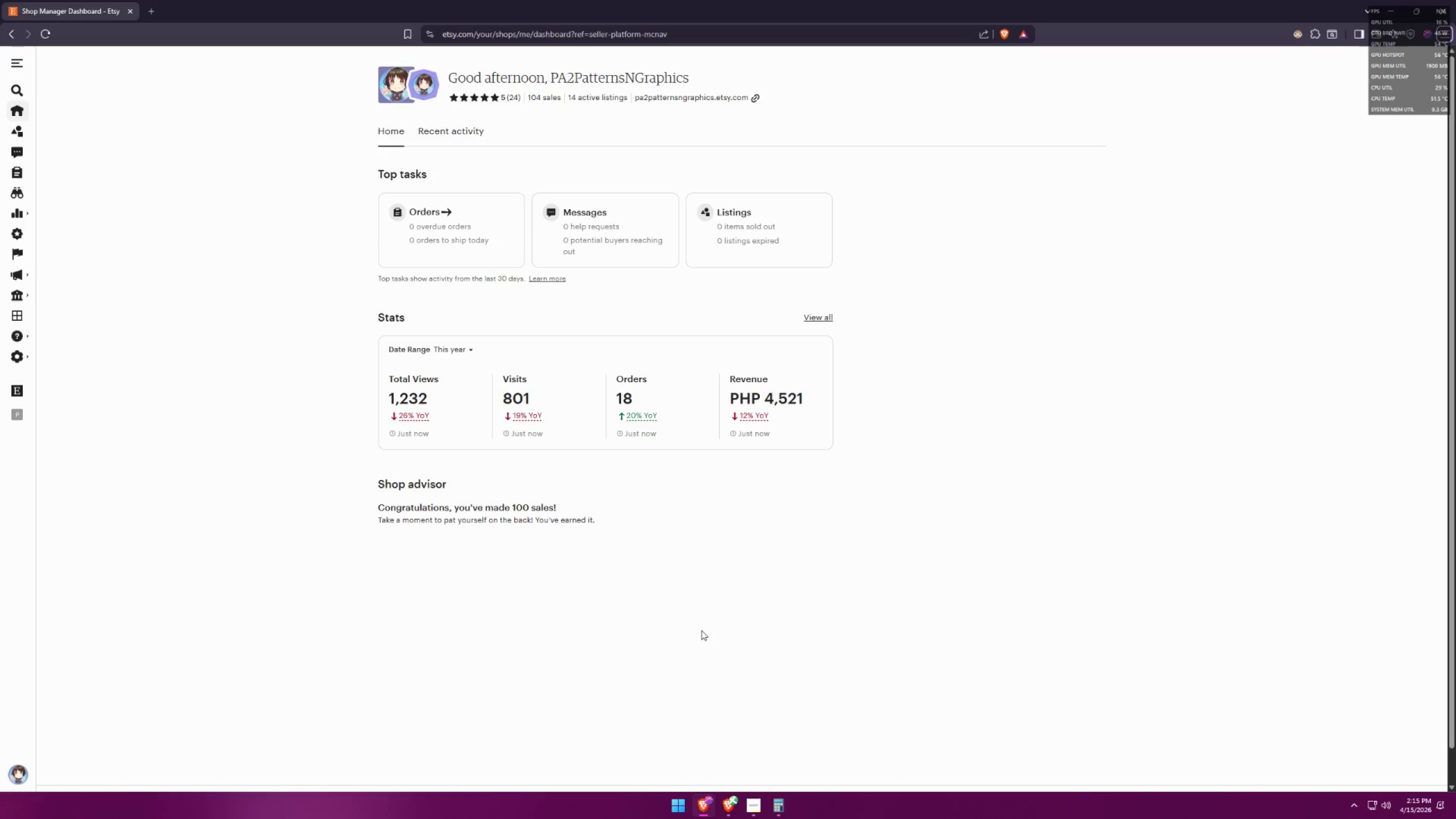 
key(Alt+AltLeft)
 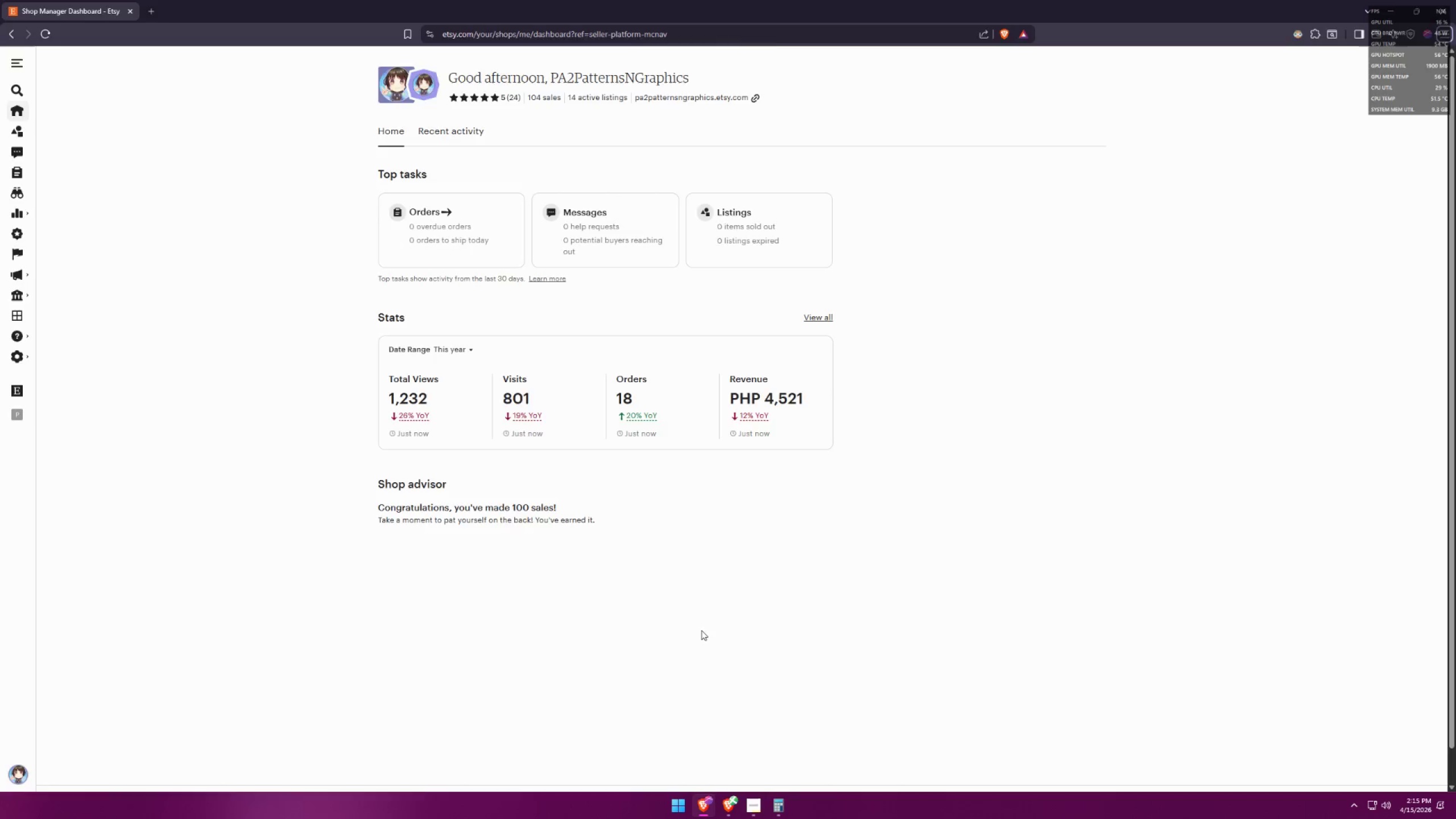 
key(Alt+Tab)
 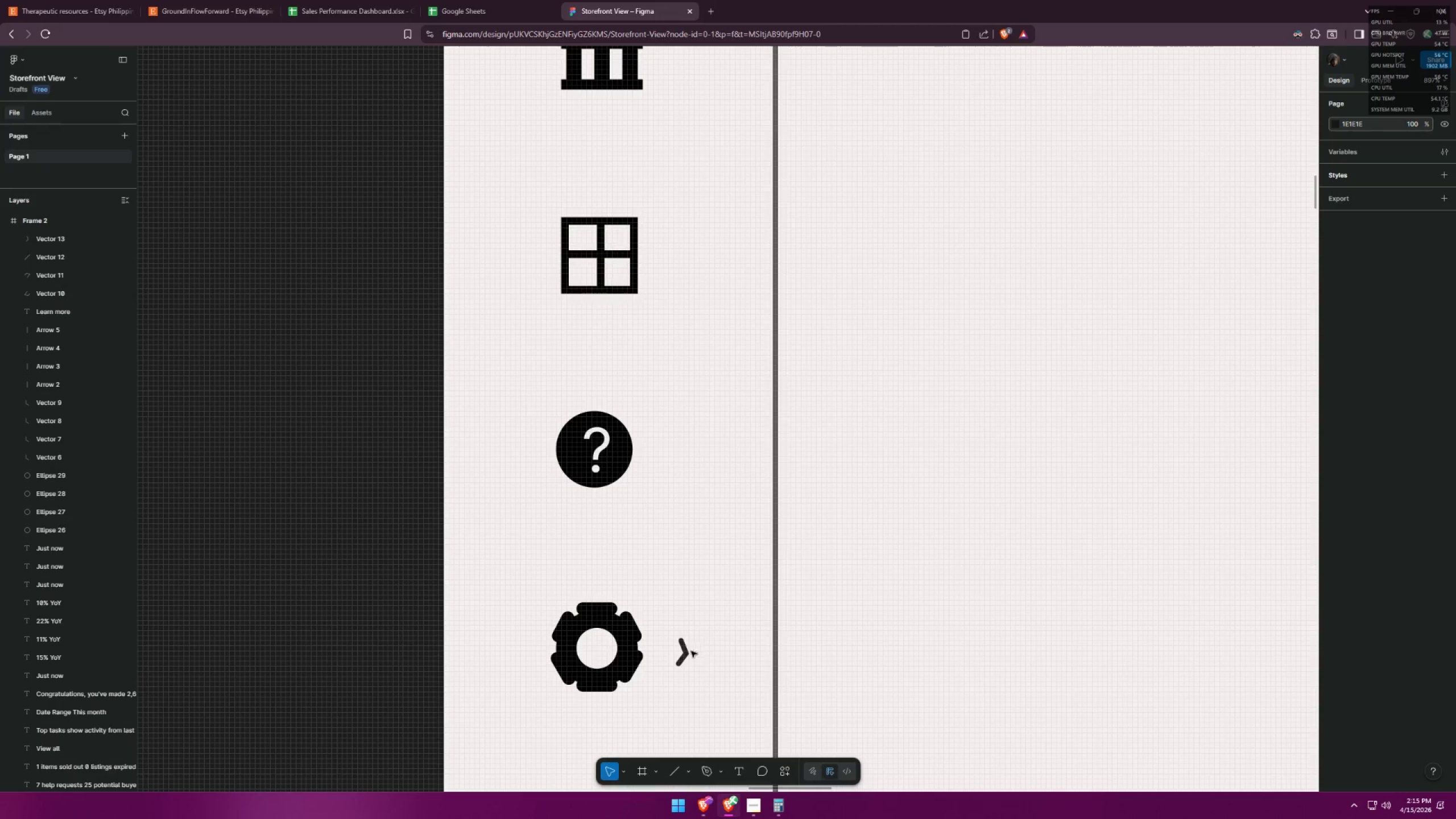 
hold_key(key=AltLeft, duration=2.66)
hold_key(key=ShiftLeft, duration=1.5)
left_click_drag(start_coordinate=[684, 653], to_coordinate=[688, 453])
 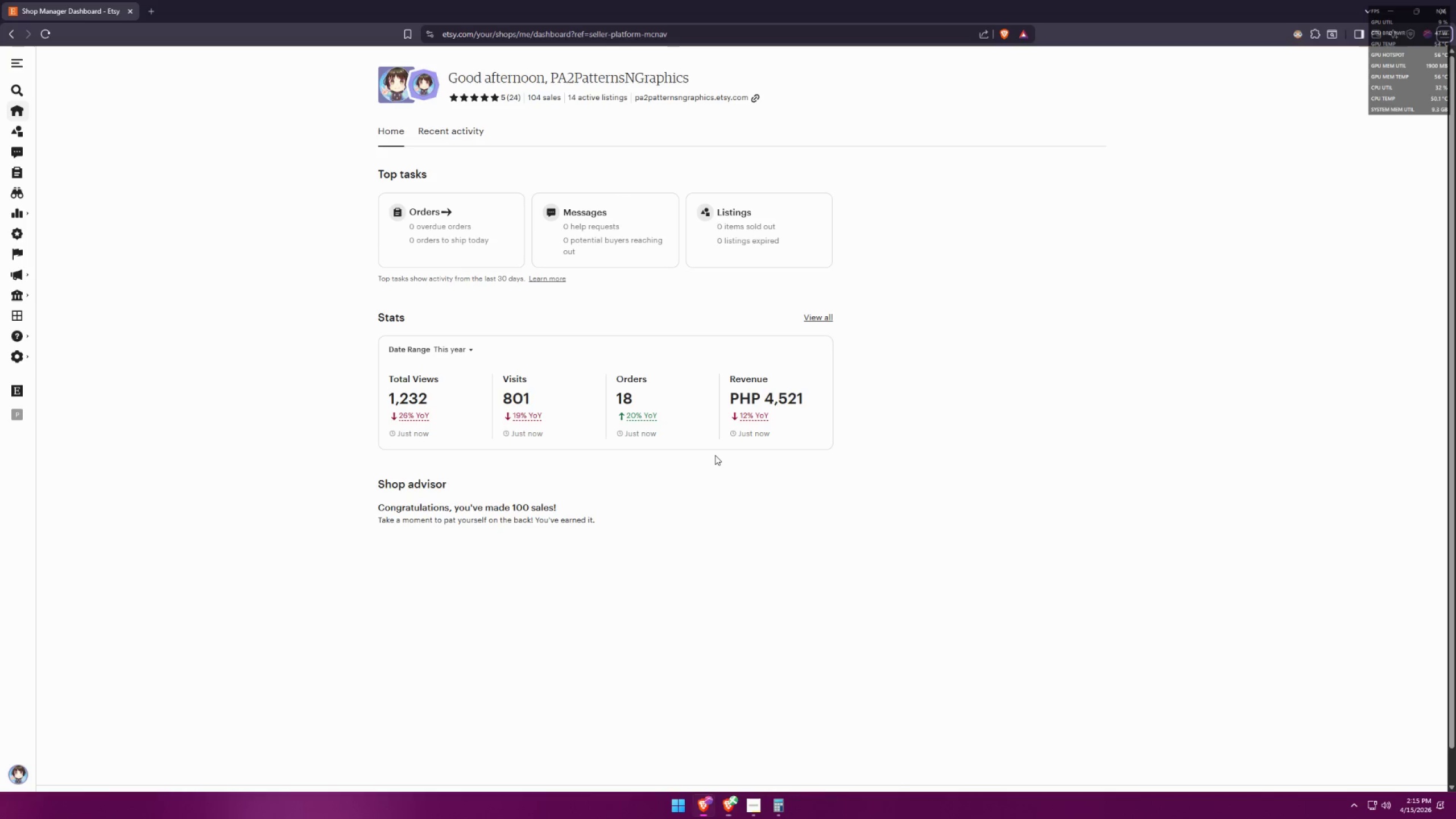 
hold_key(key=ShiftLeft, duration=1.16)
 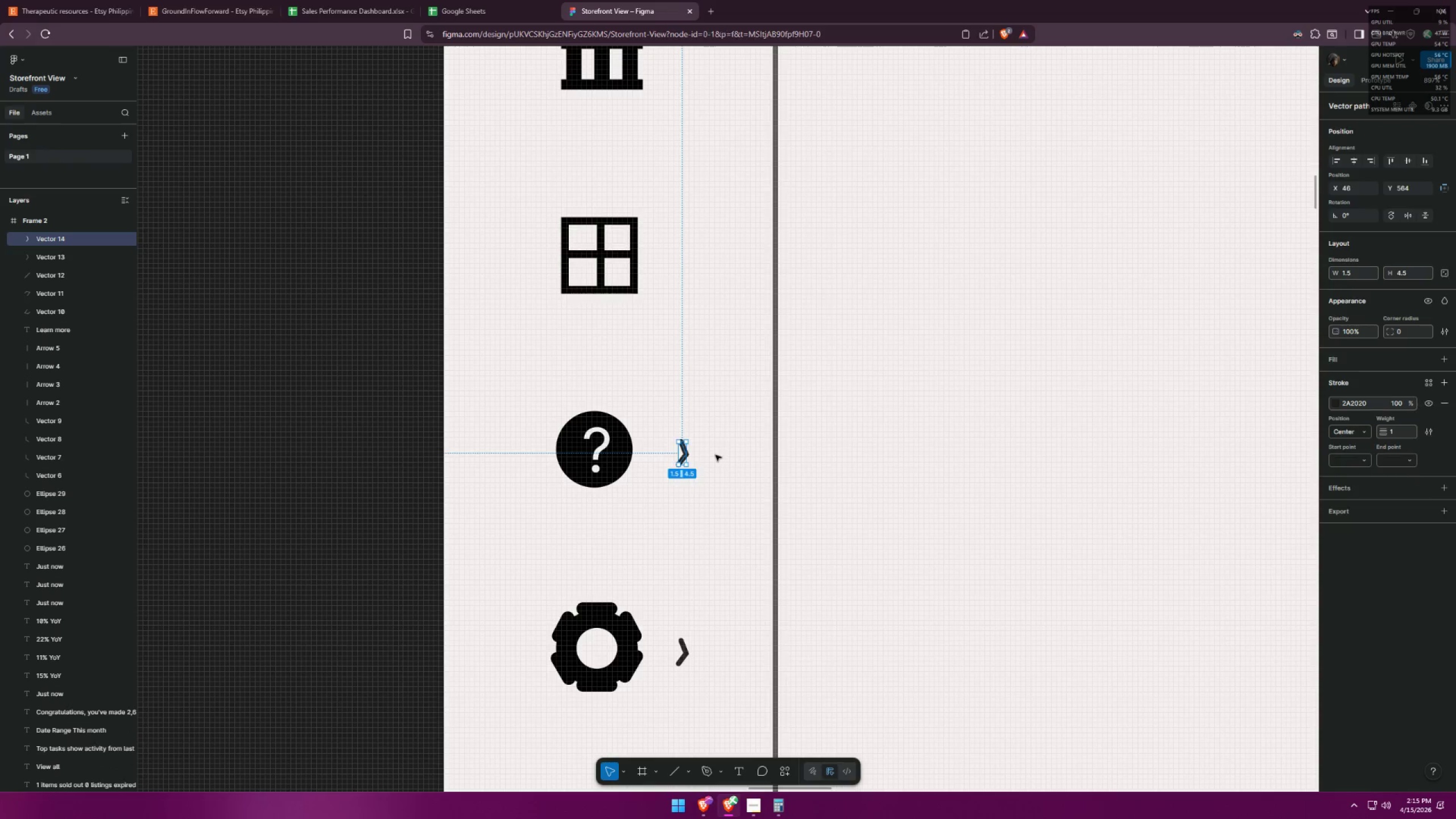 
left_click([715, 455])
 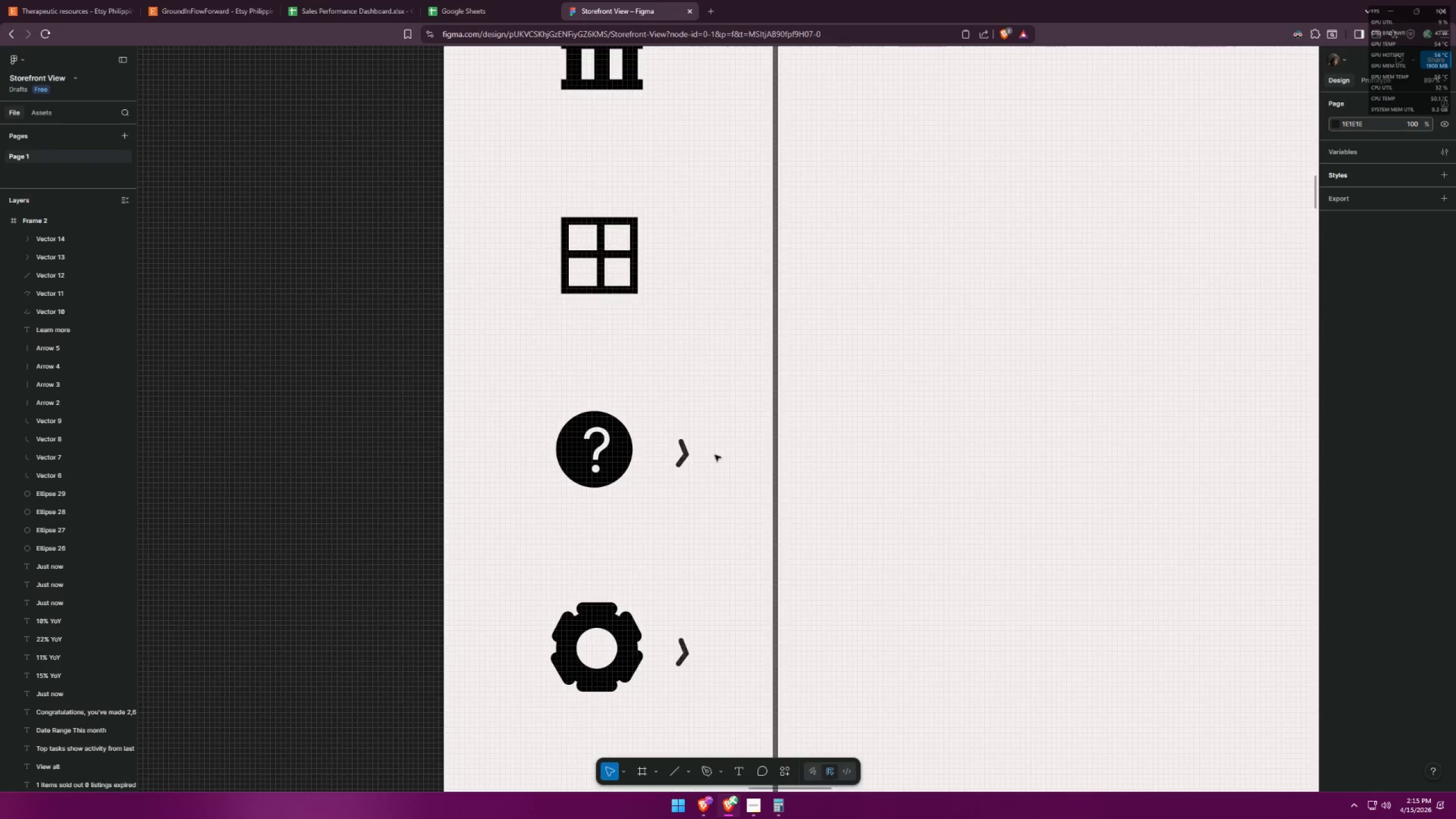 
key(Alt+AltLeft)
 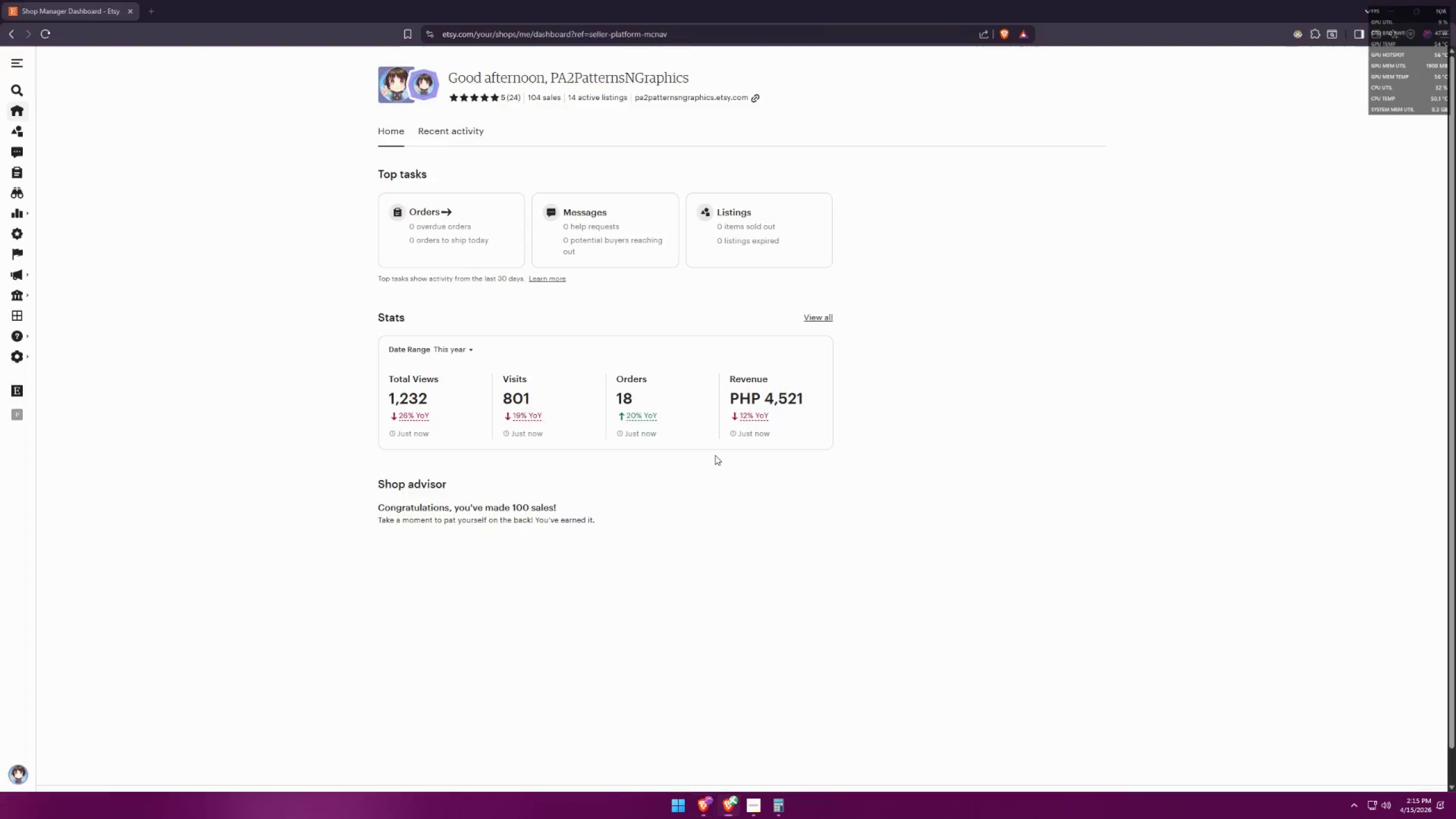 
key(Alt+Tab)
 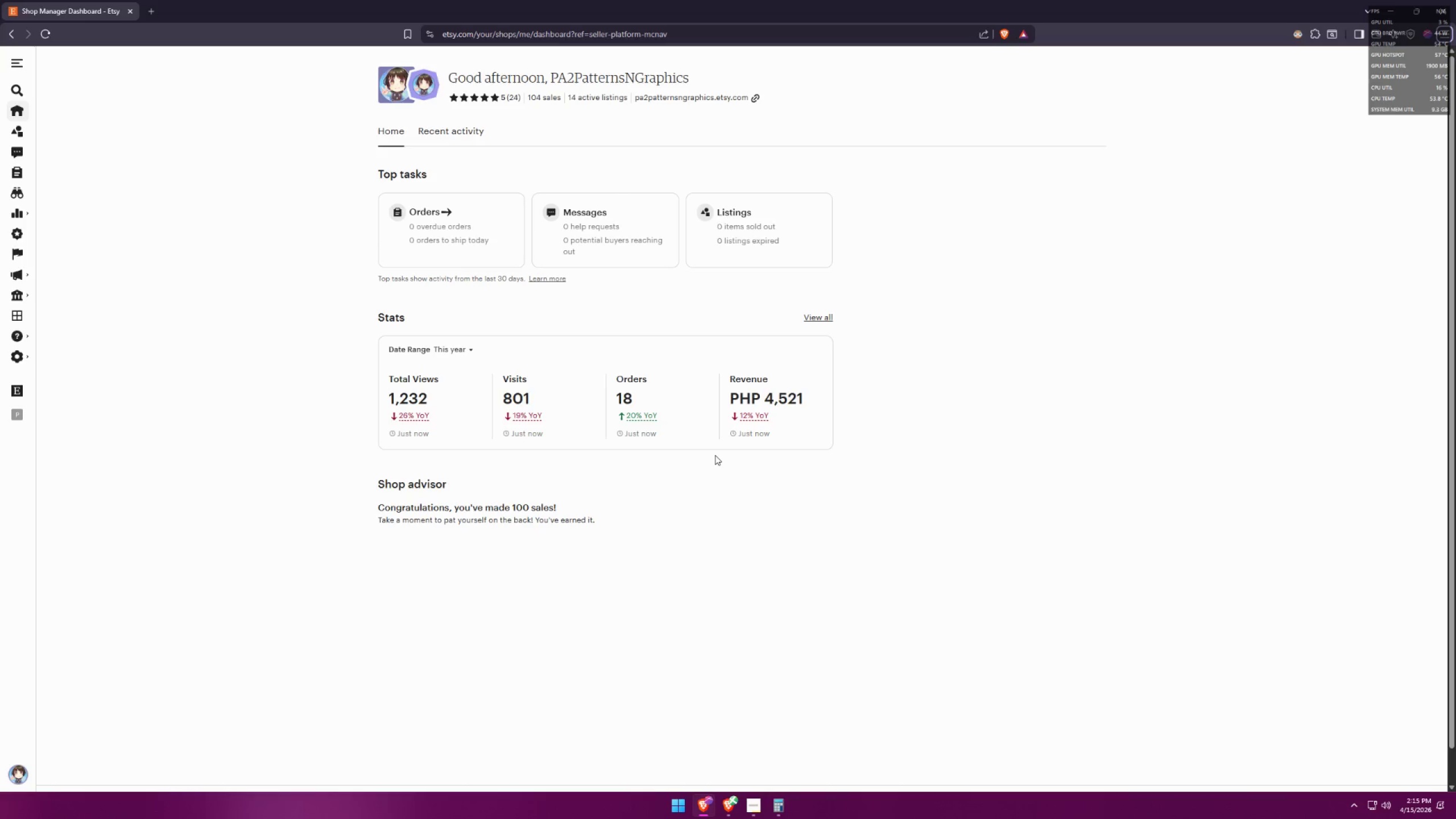 
key(Alt+AltLeft)
 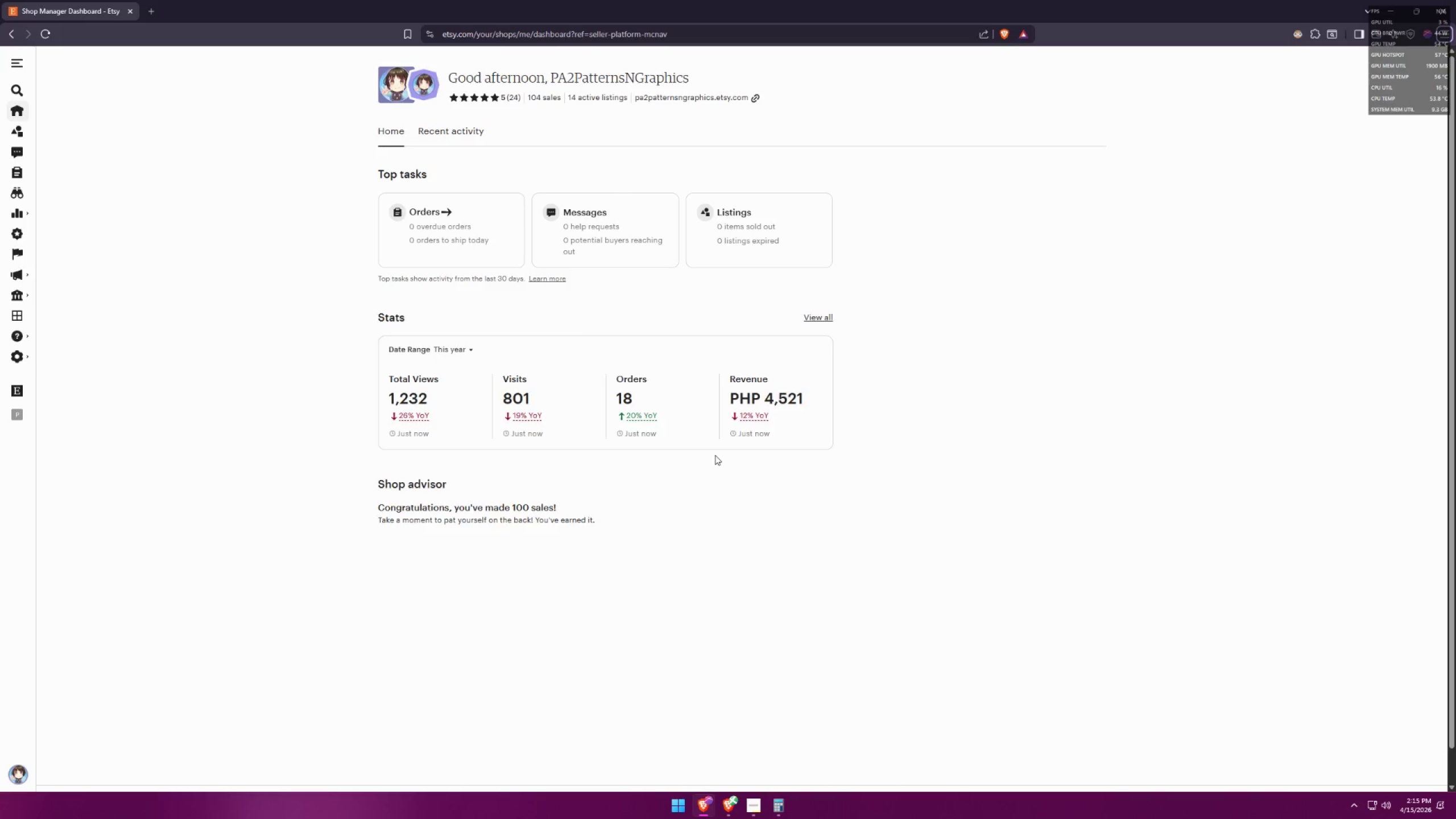 
key(Alt+Tab)
 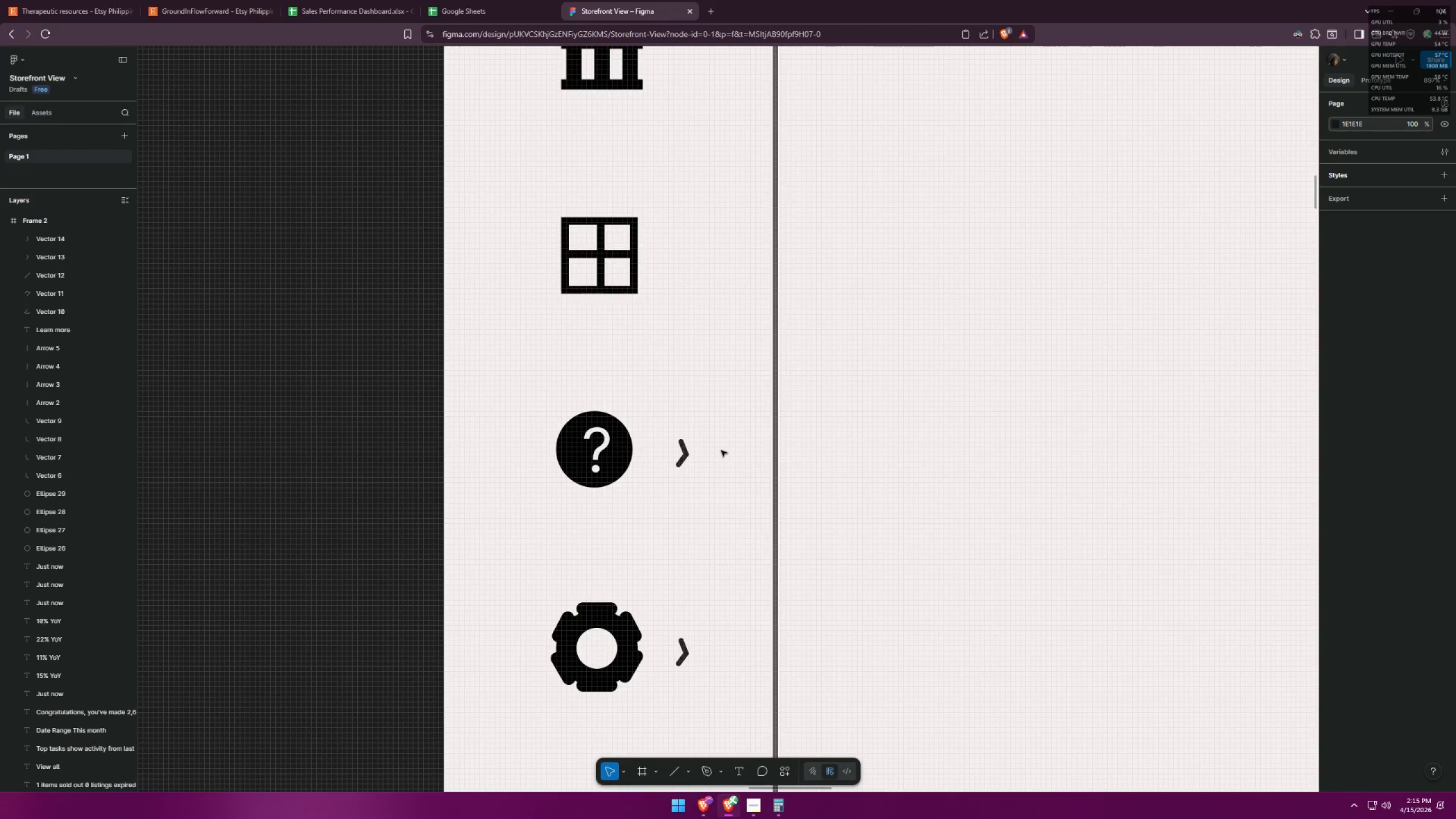 
hold_key(key=ControlLeft, duration=0.89)
scroll: coordinate [702, 475], scroll_direction: down, amount: 8.0
 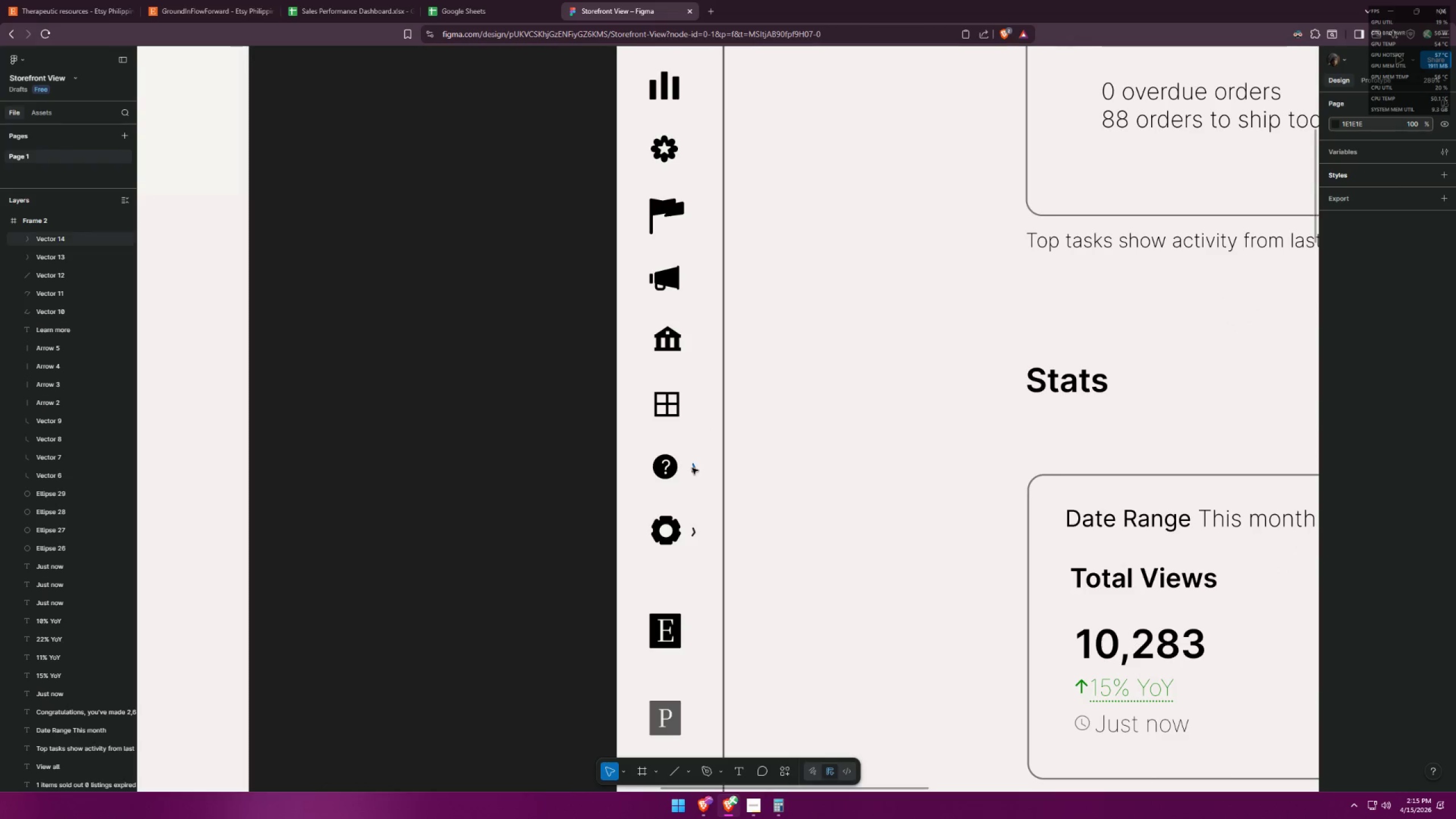 
hold_key(key=AltLeft, duration=3.05)
left_click_drag(start_coordinate=[695, 465], to_coordinate=[703, 89])
 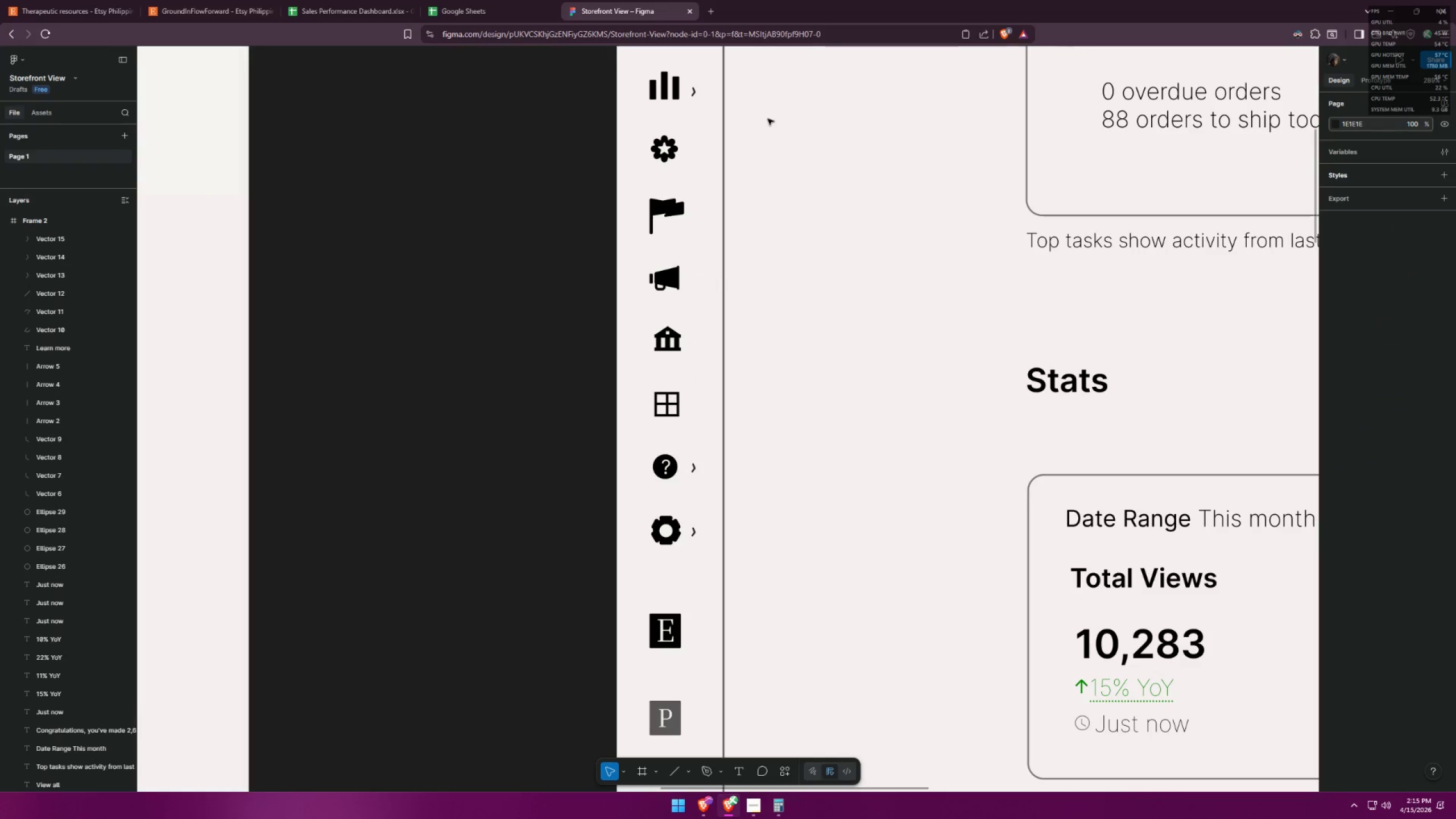 
hold_key(key=ShiftLeft, duration=1.5)
 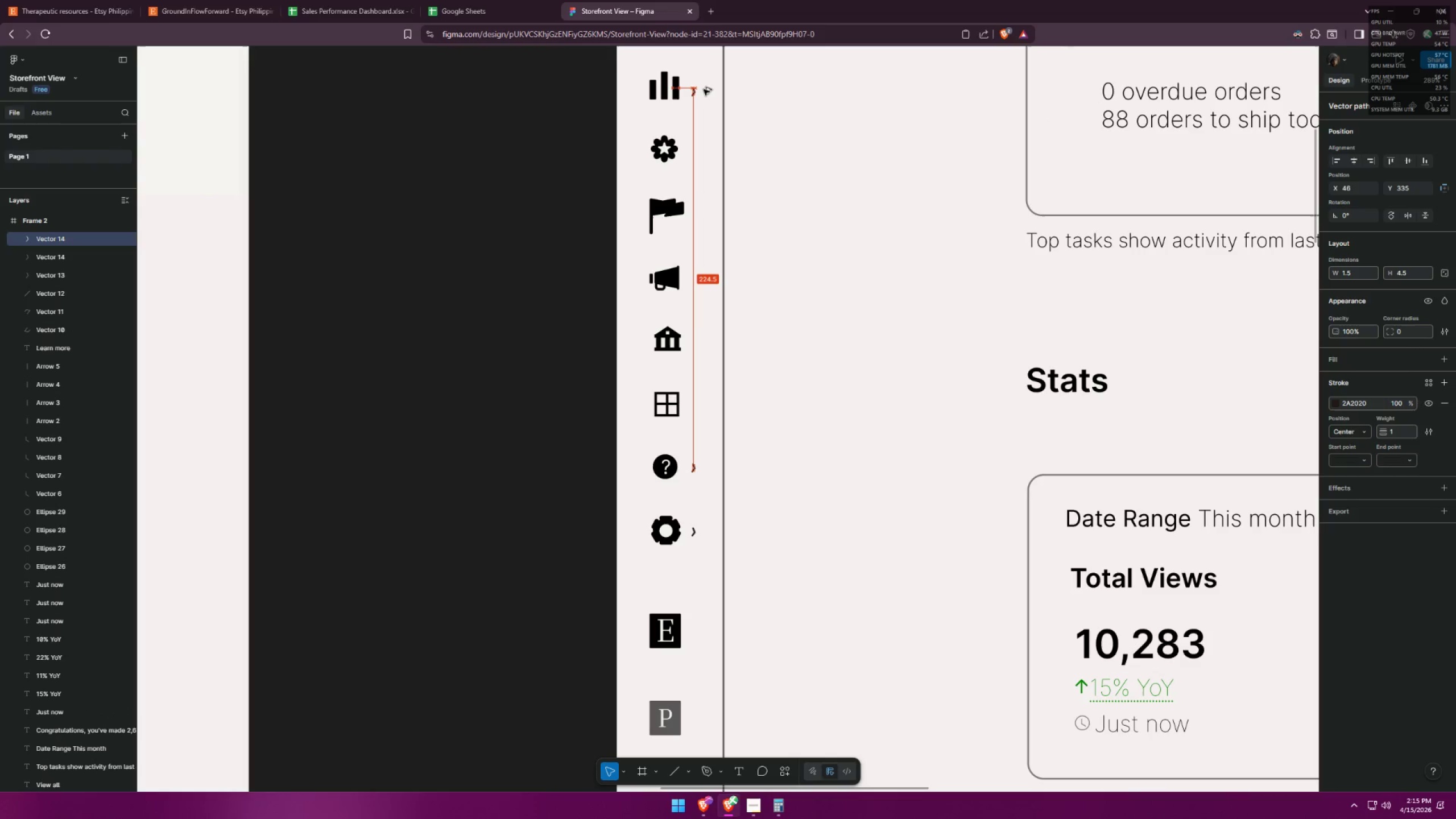 
hold_key(key=ShiftLeft, duration=1.52)
 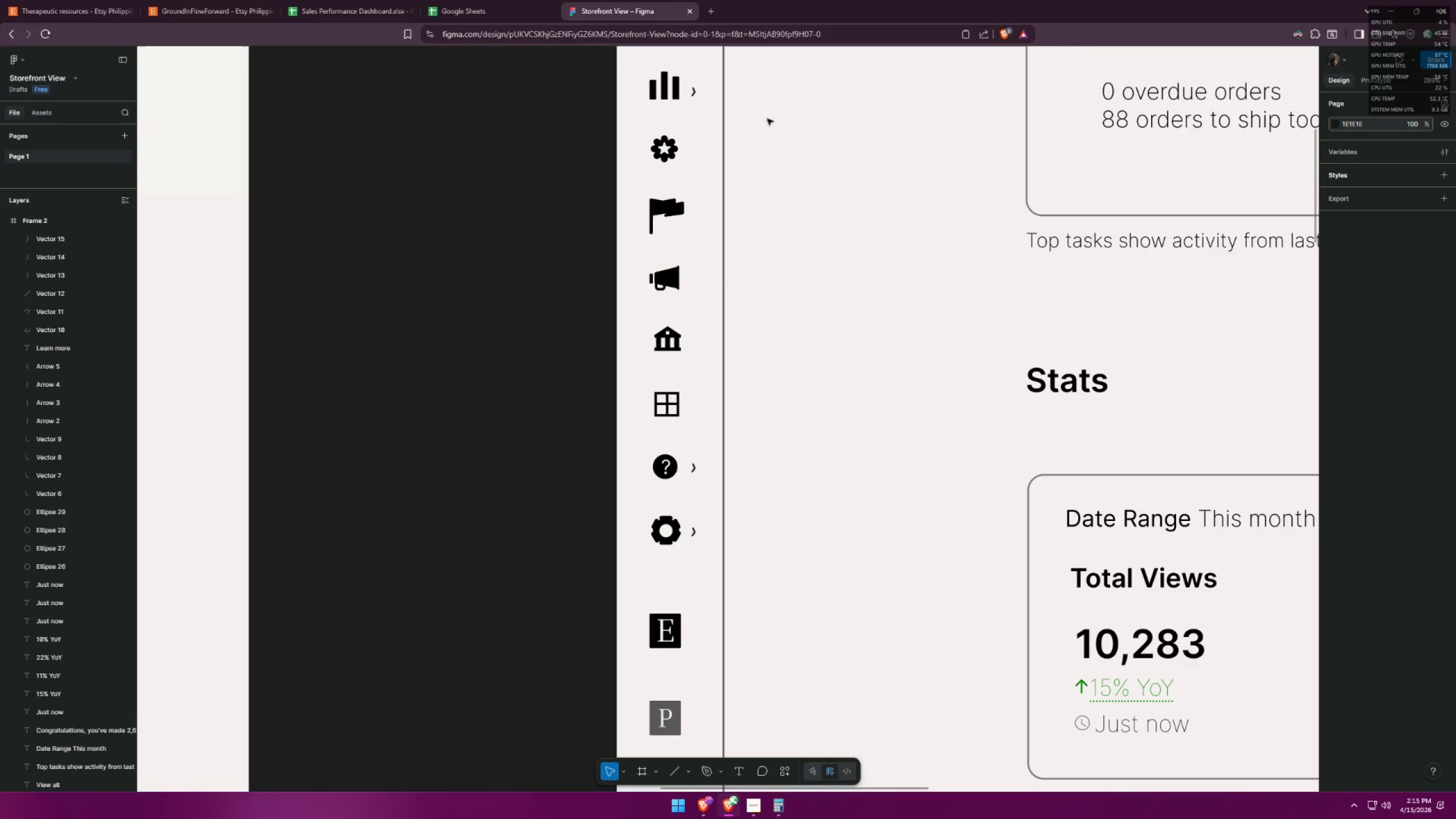 
hold_key(key=ControlLeft, duration=1.5)
 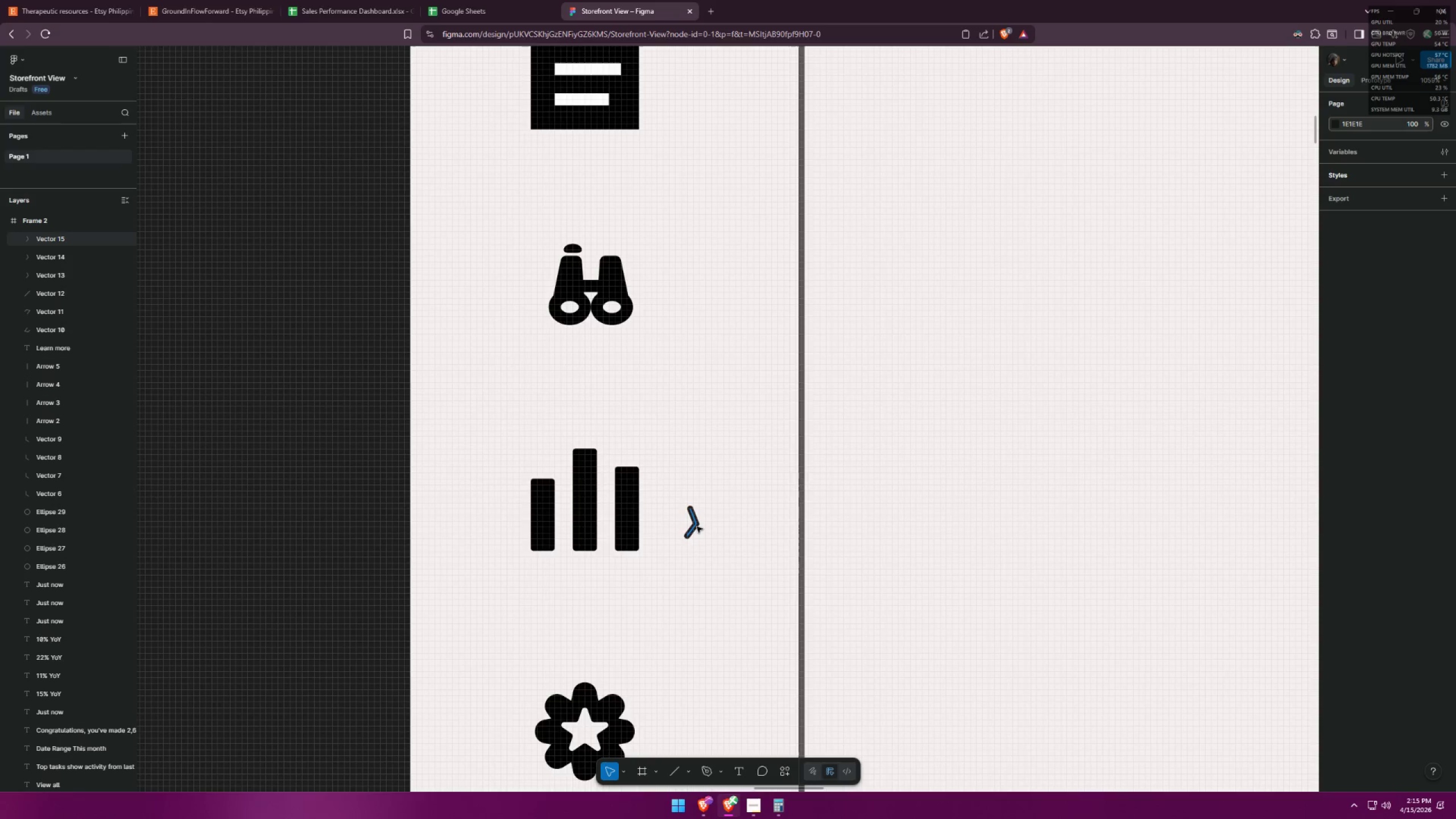 
key(Control+ControlLeft)
 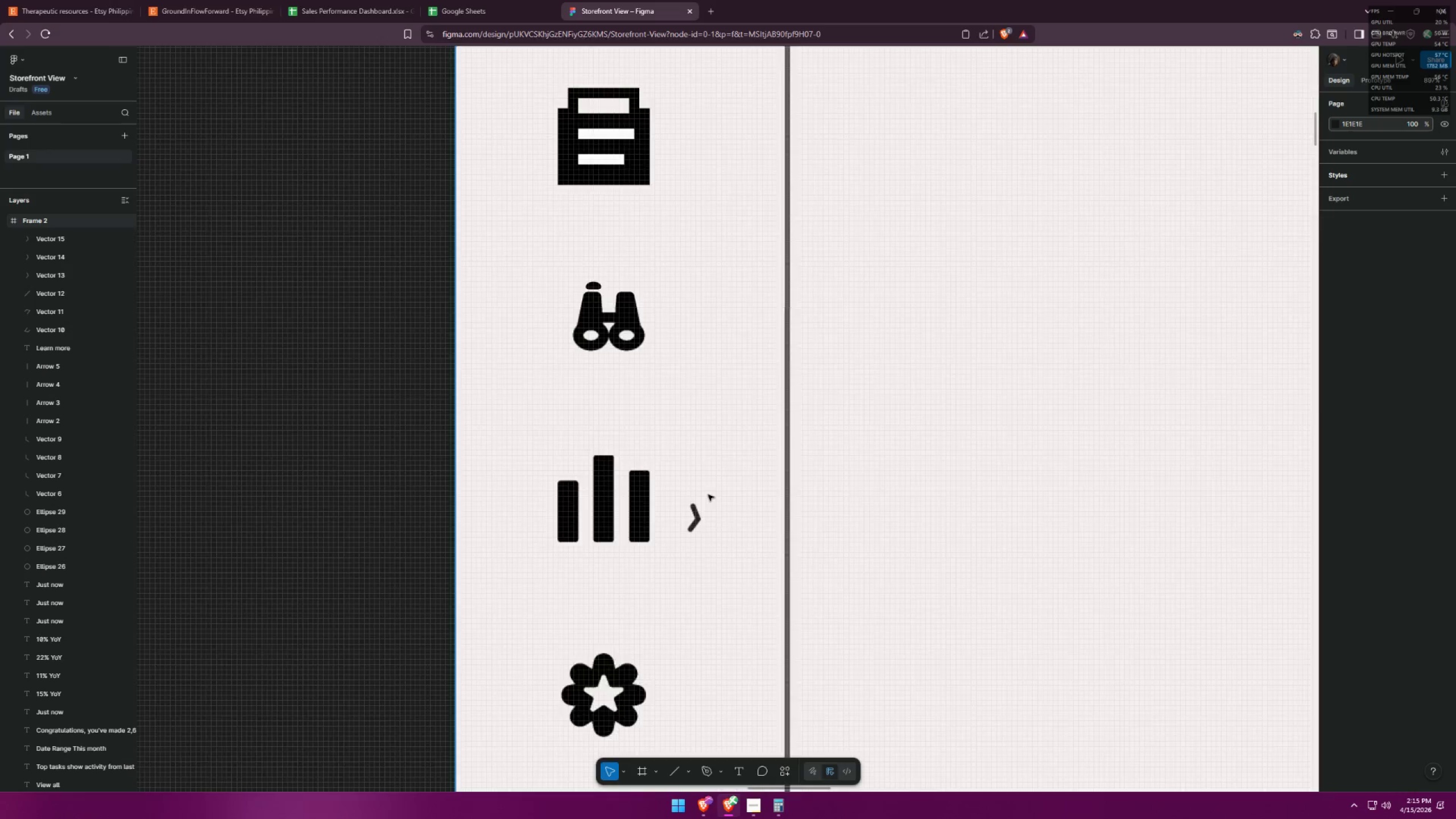 
key(Control+ControlLeft)
 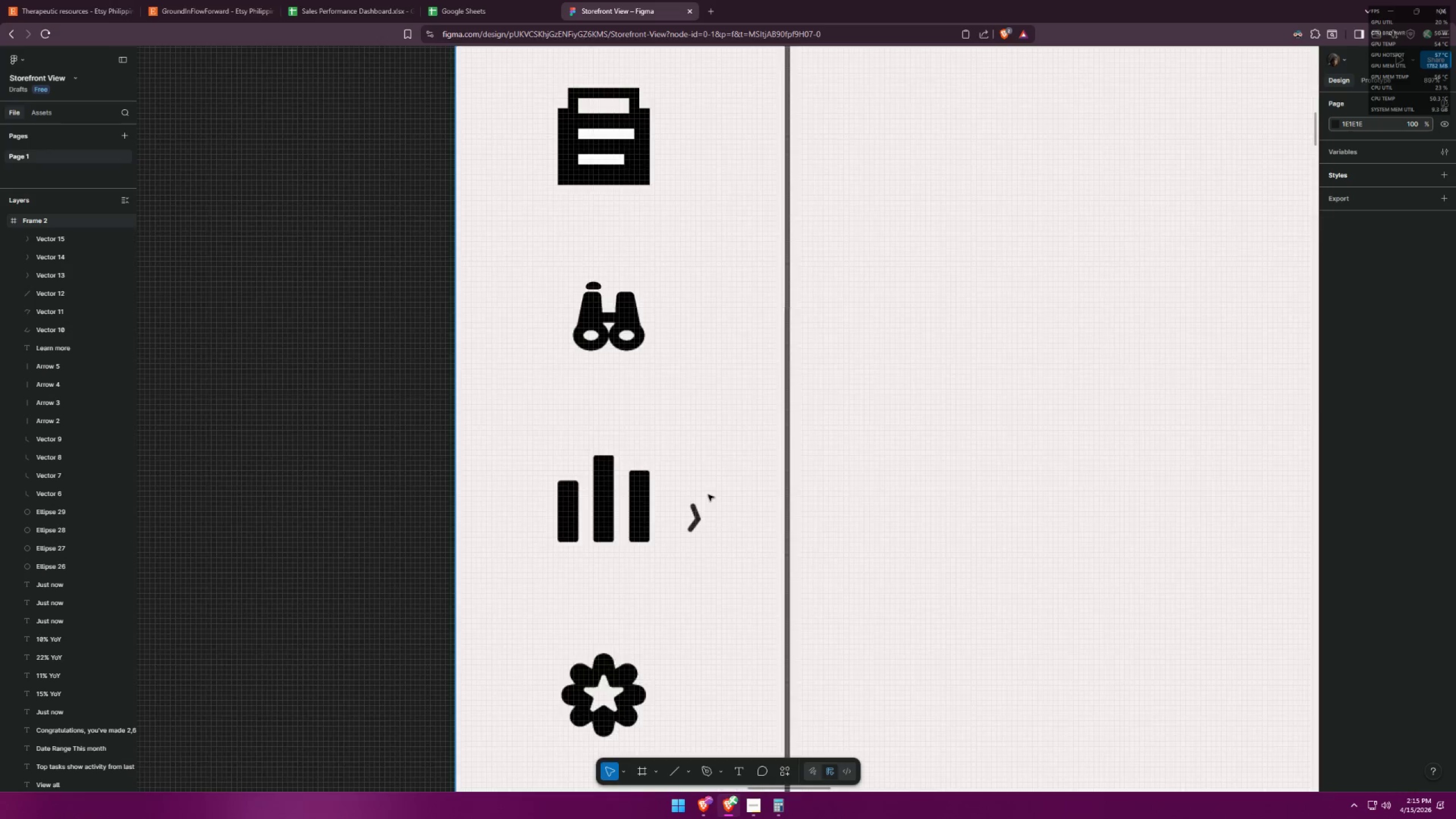 
key(Control+ControlLeft)
 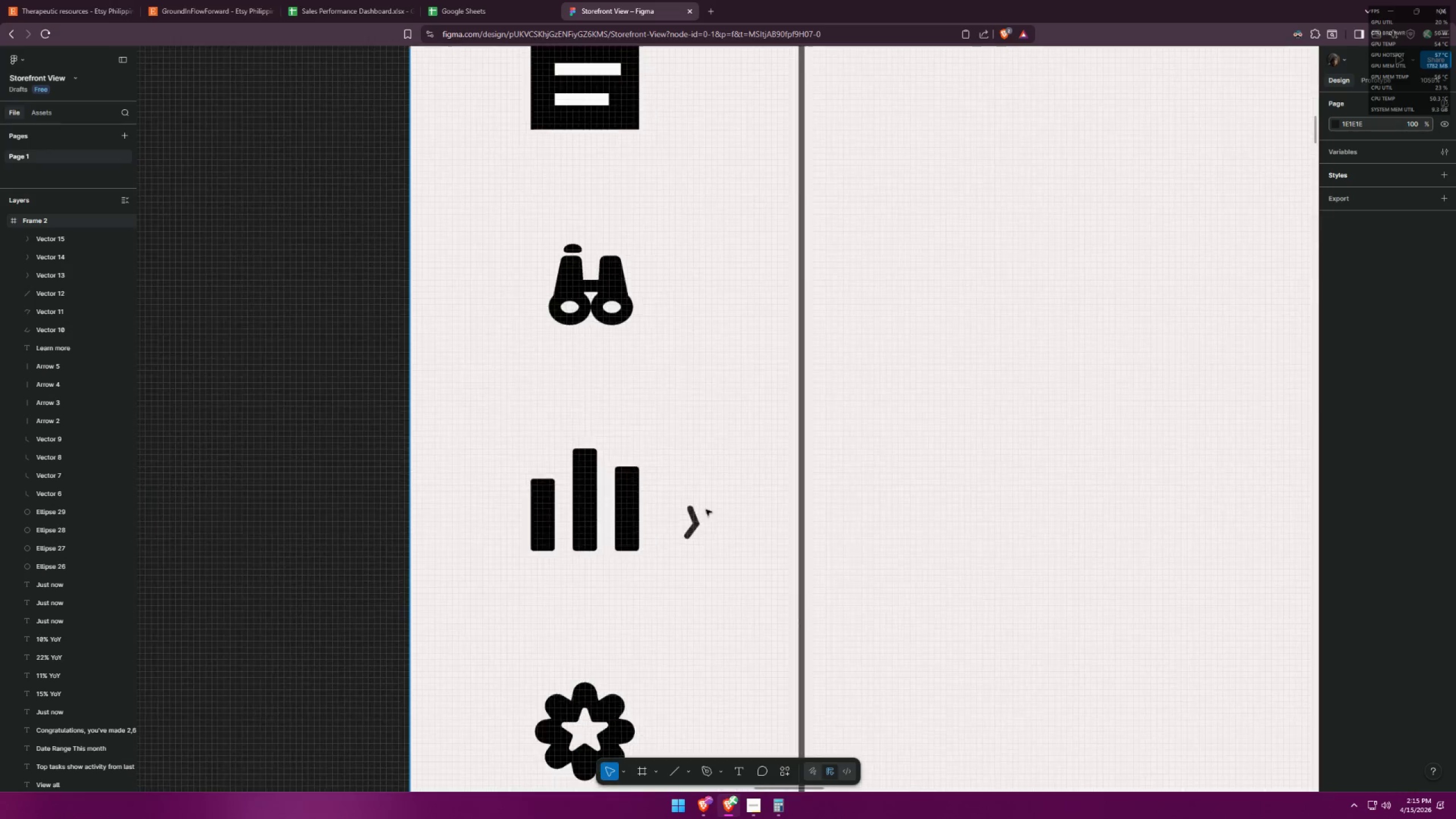 
key(Control+ControlLeft)
 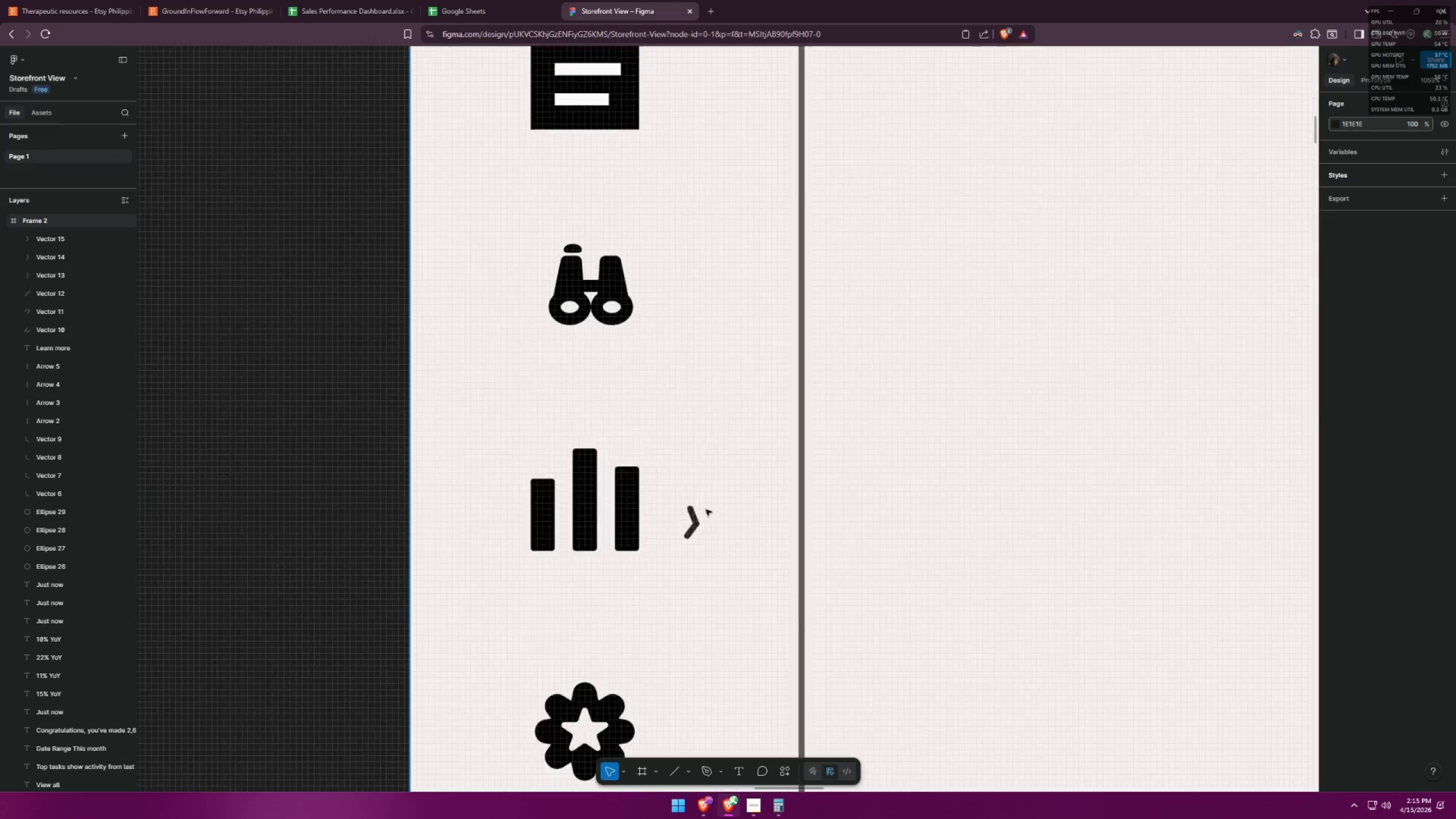 
key(Control+ControlLeft)
 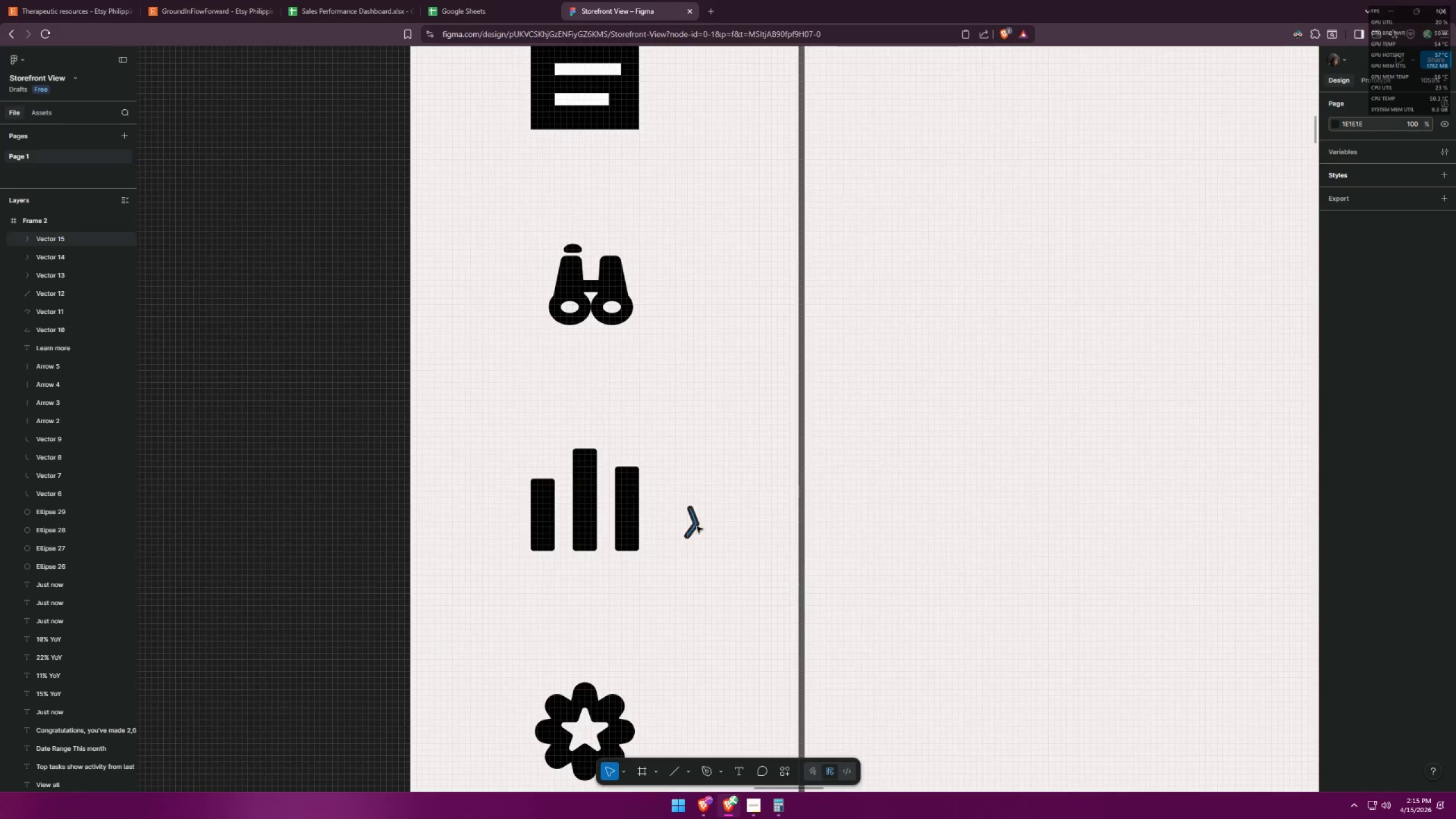 
key(Alt+AltLeft)
 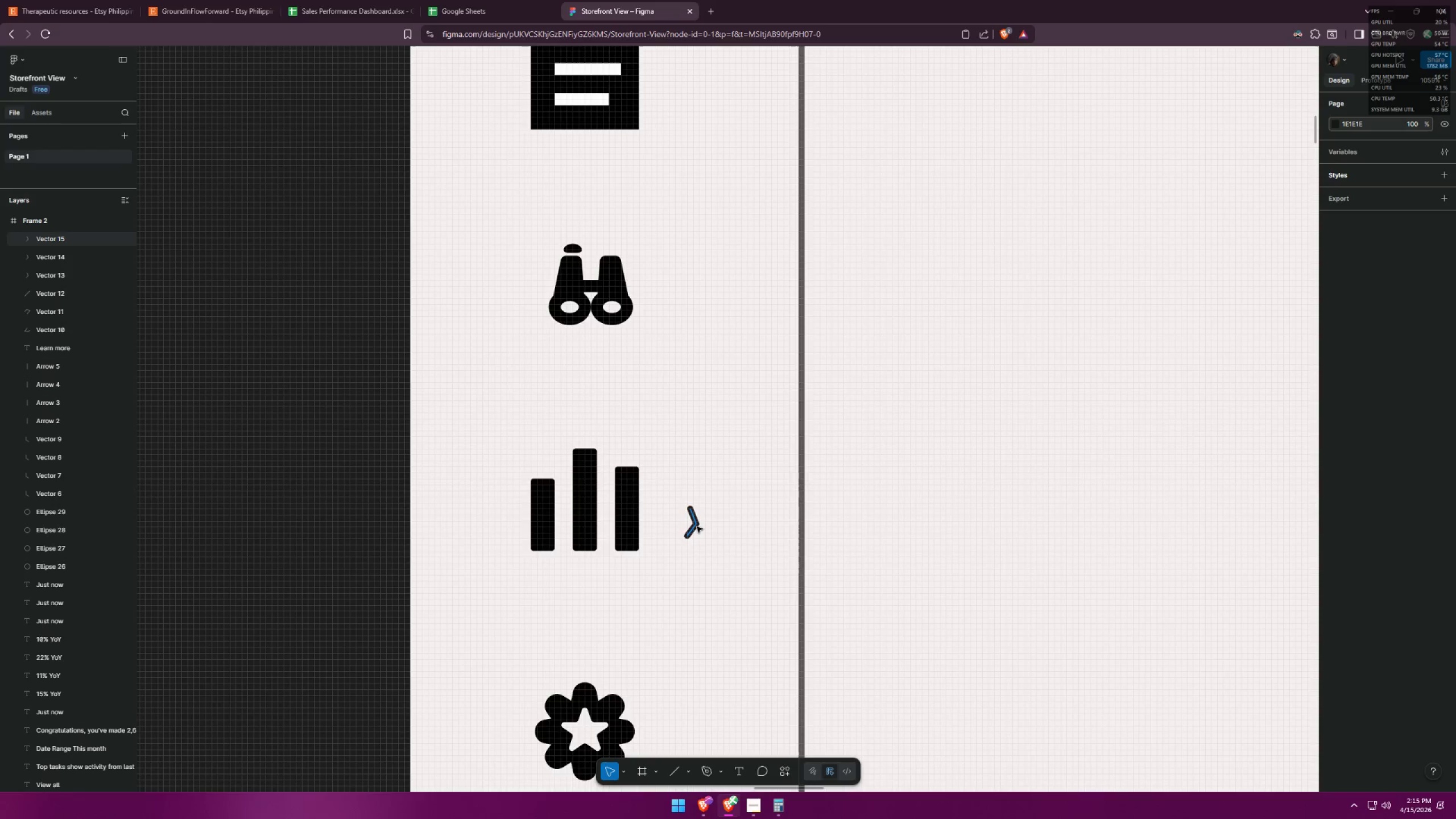 
key(Alt+Shift+ShiftLeft)
 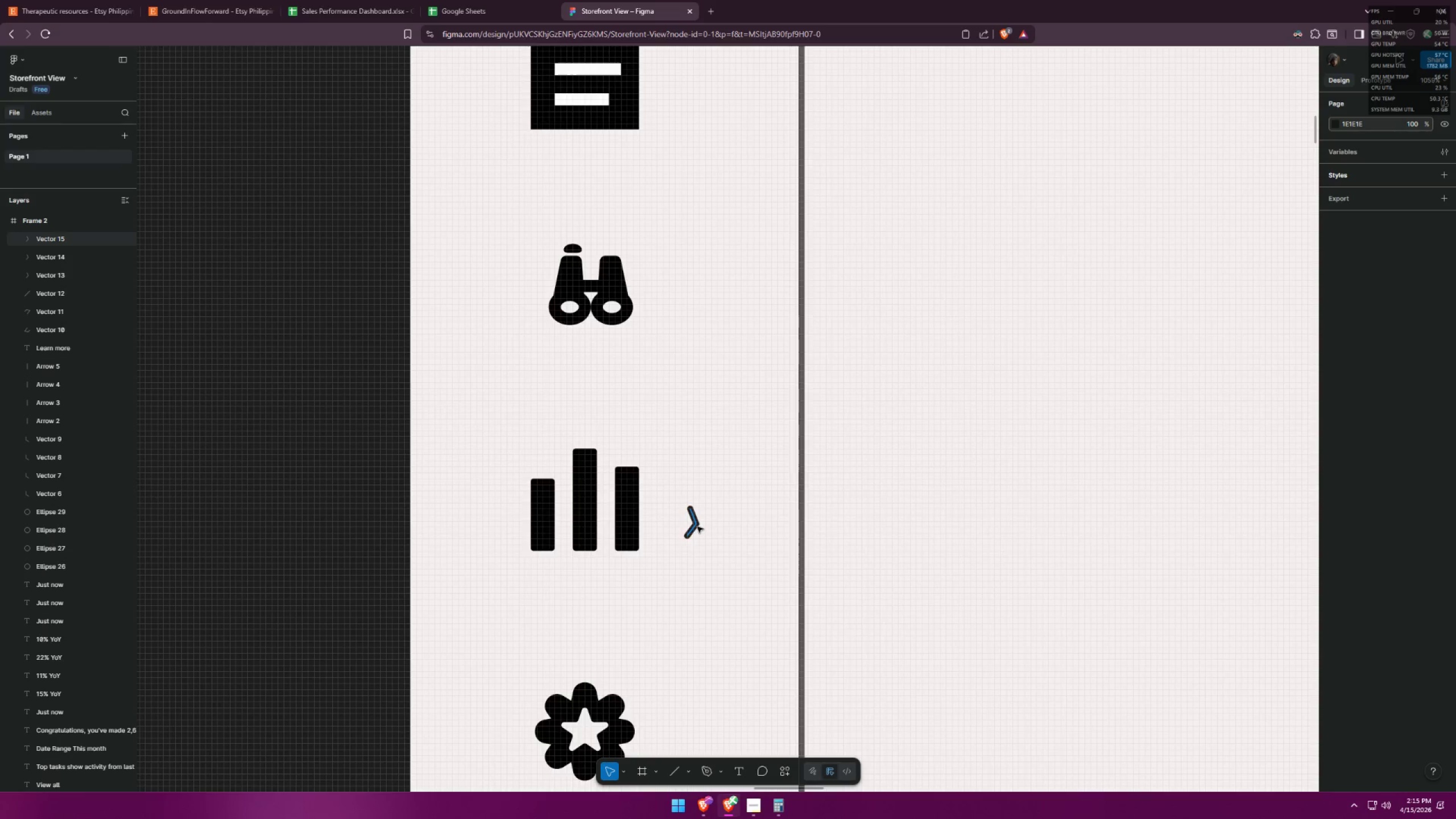 
scroll: coordinate [709, 494], scroll_direction: up, amount: 9.0
 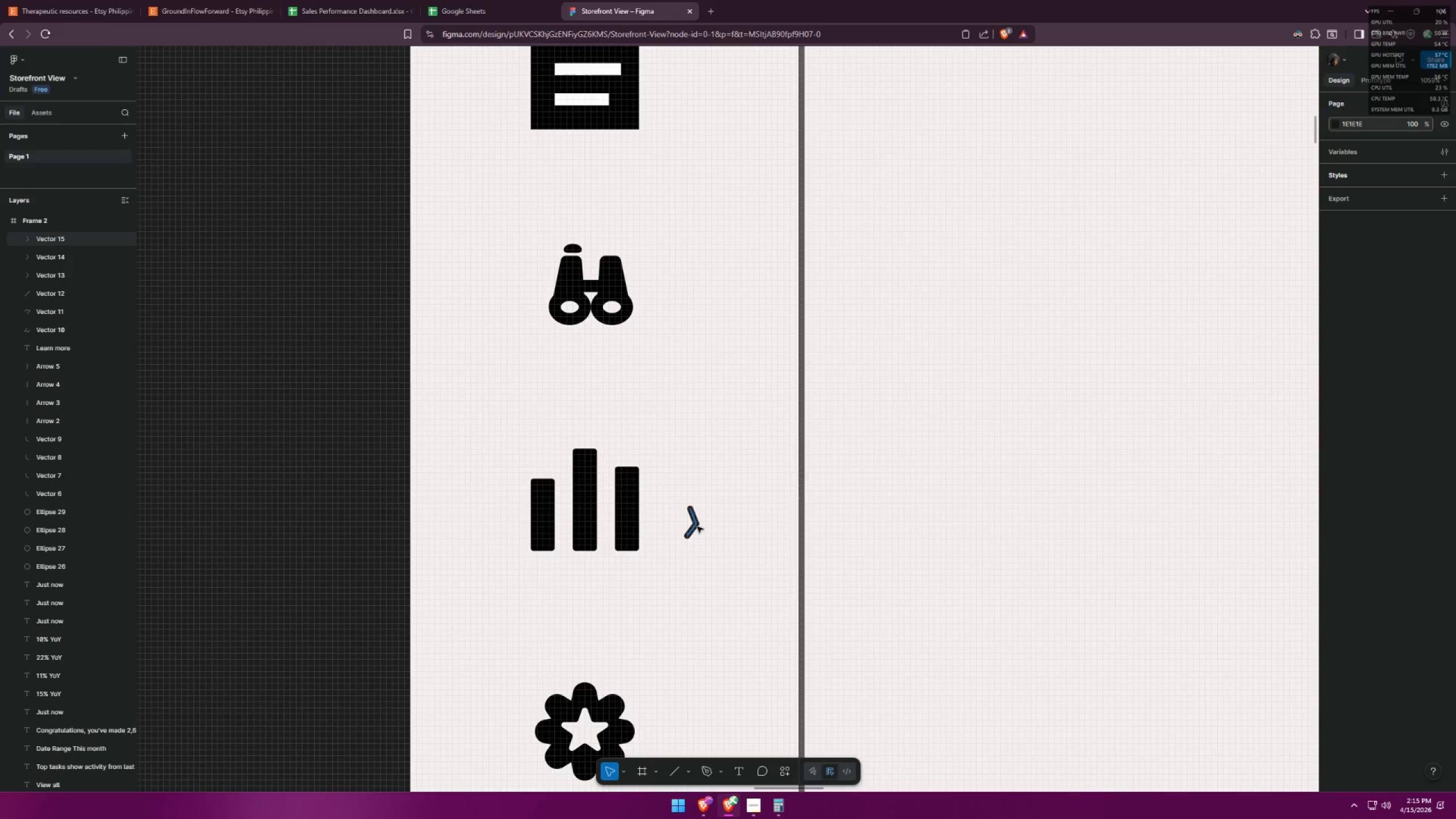 
hold_key(key=ShiftLeft, duration=0.95)
left_click_drag(start_coordinate=[696, 525], to_coordinate=[696, 516])
 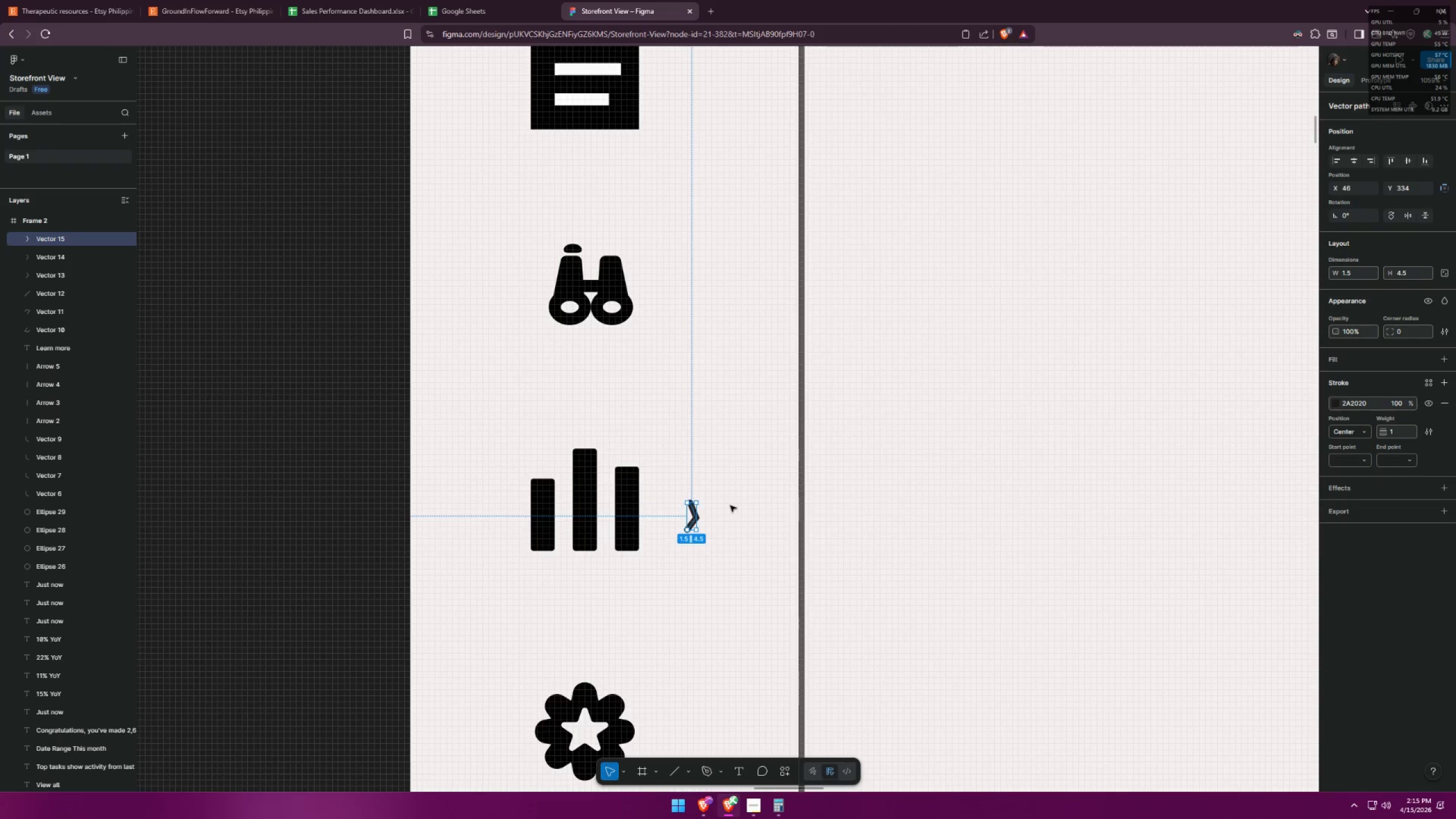 
left_click([730, 506])
 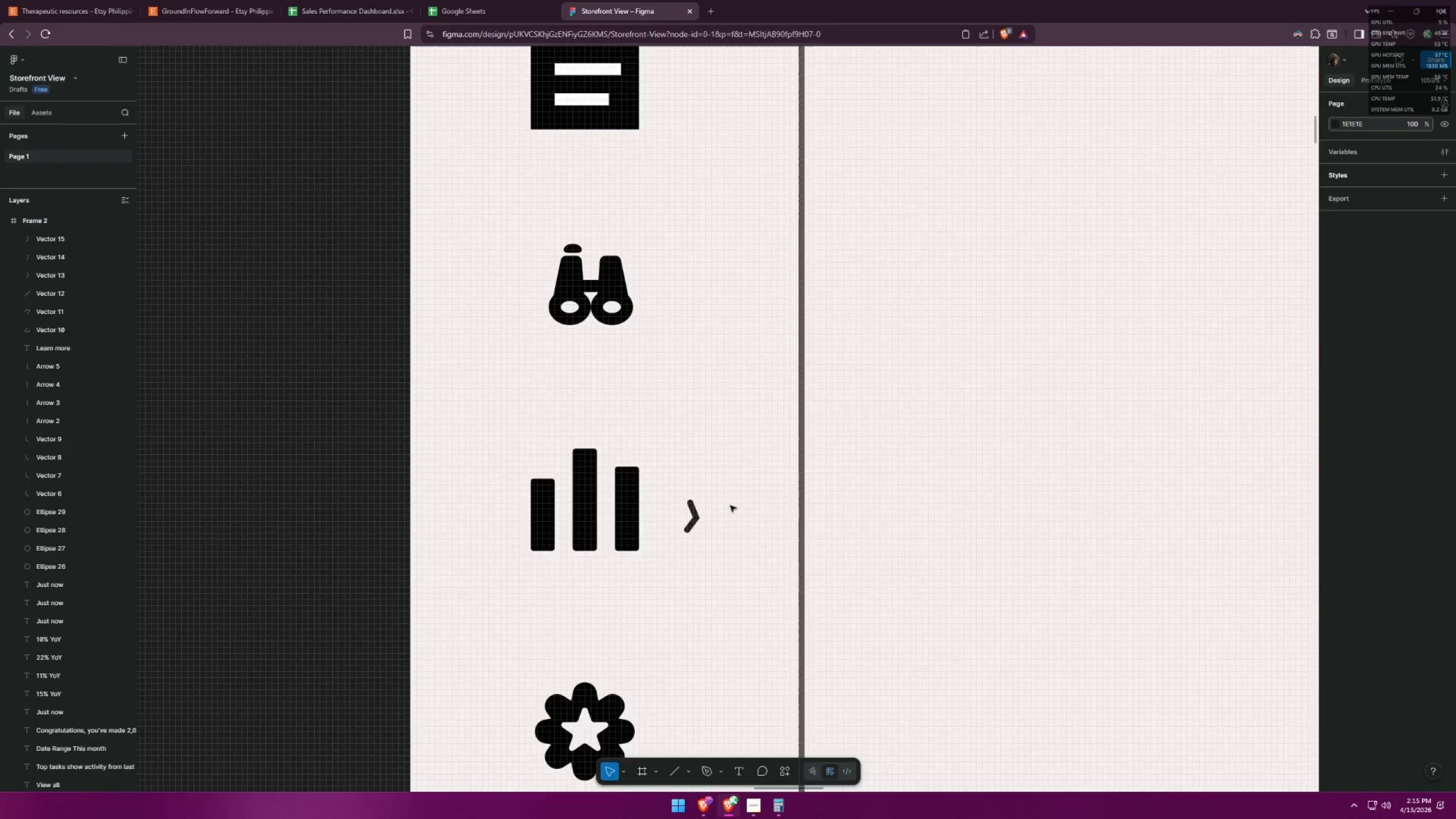 
key(Alt+AltLeft)
 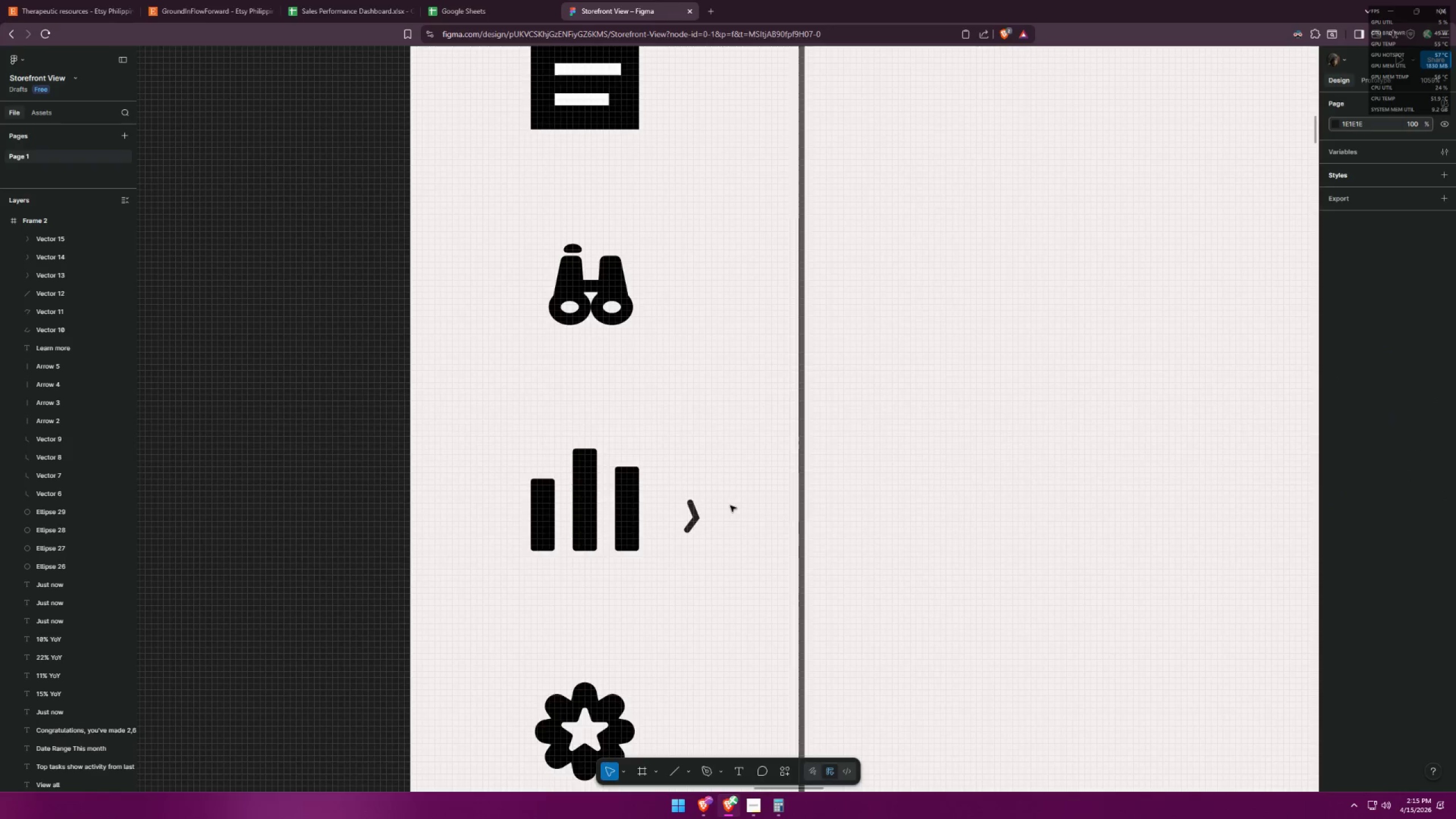 
key(Alt+Tab)
 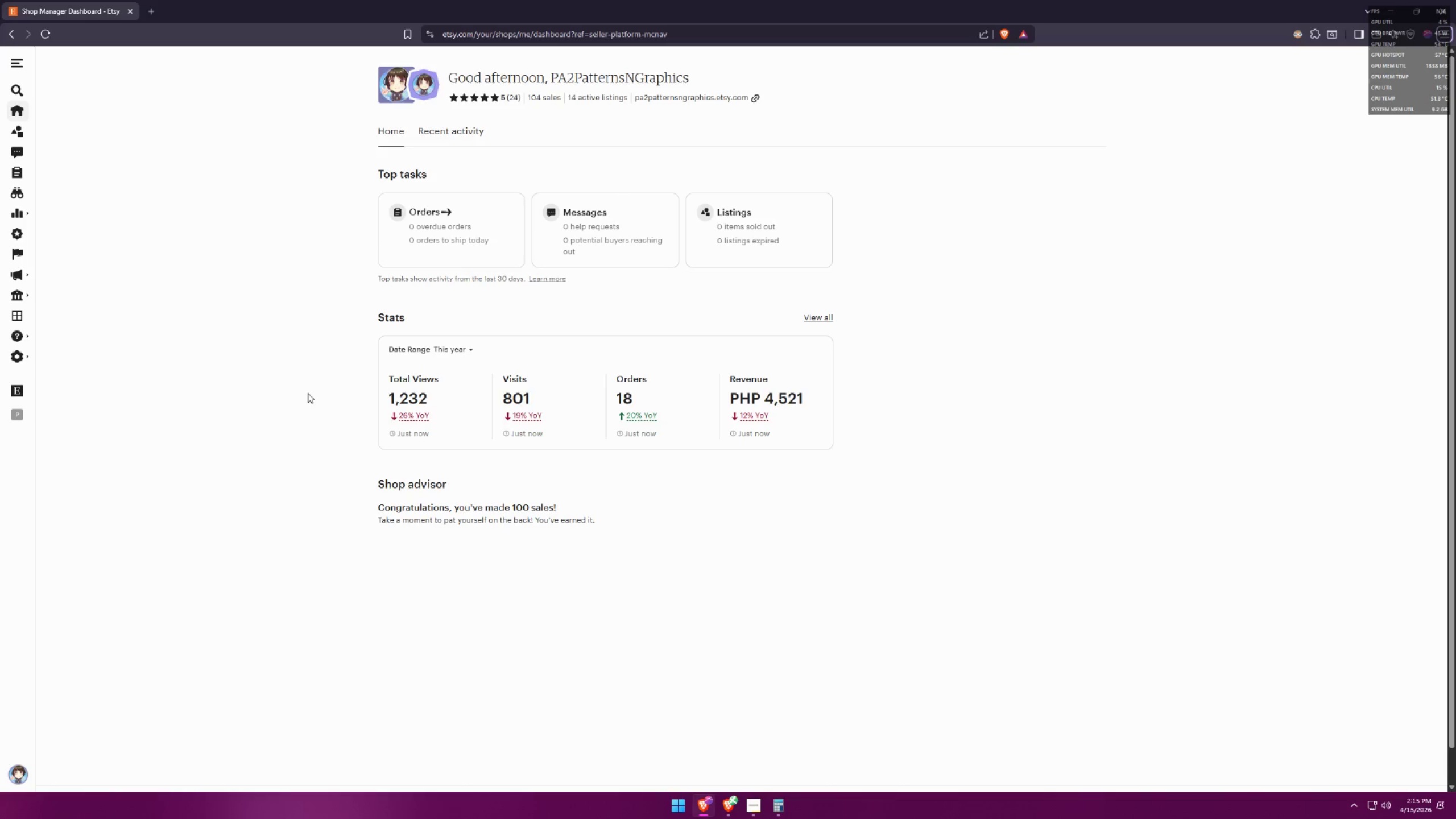 
key(Alt+AltLeft)
 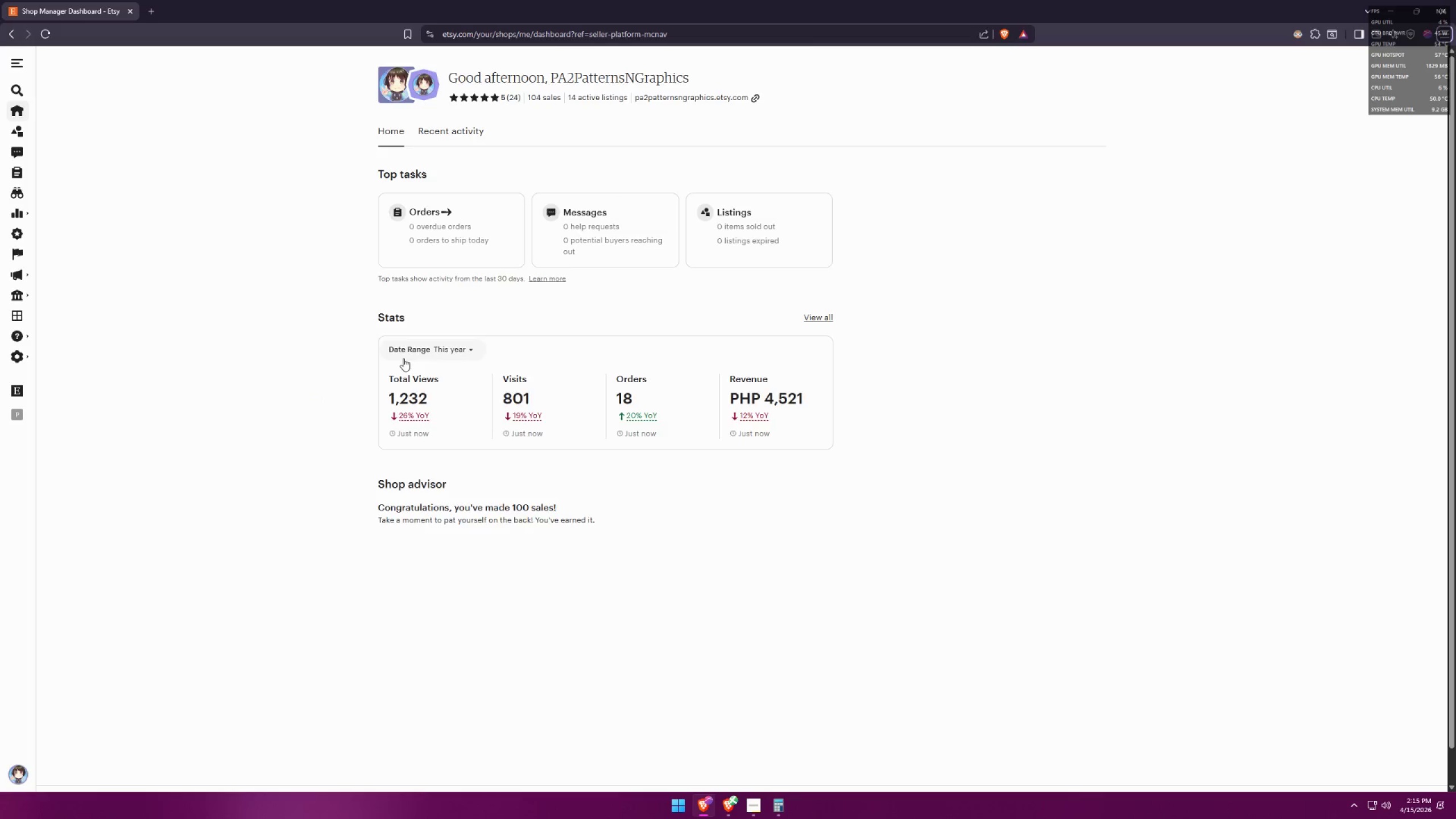 
key(Alt+Tab)
 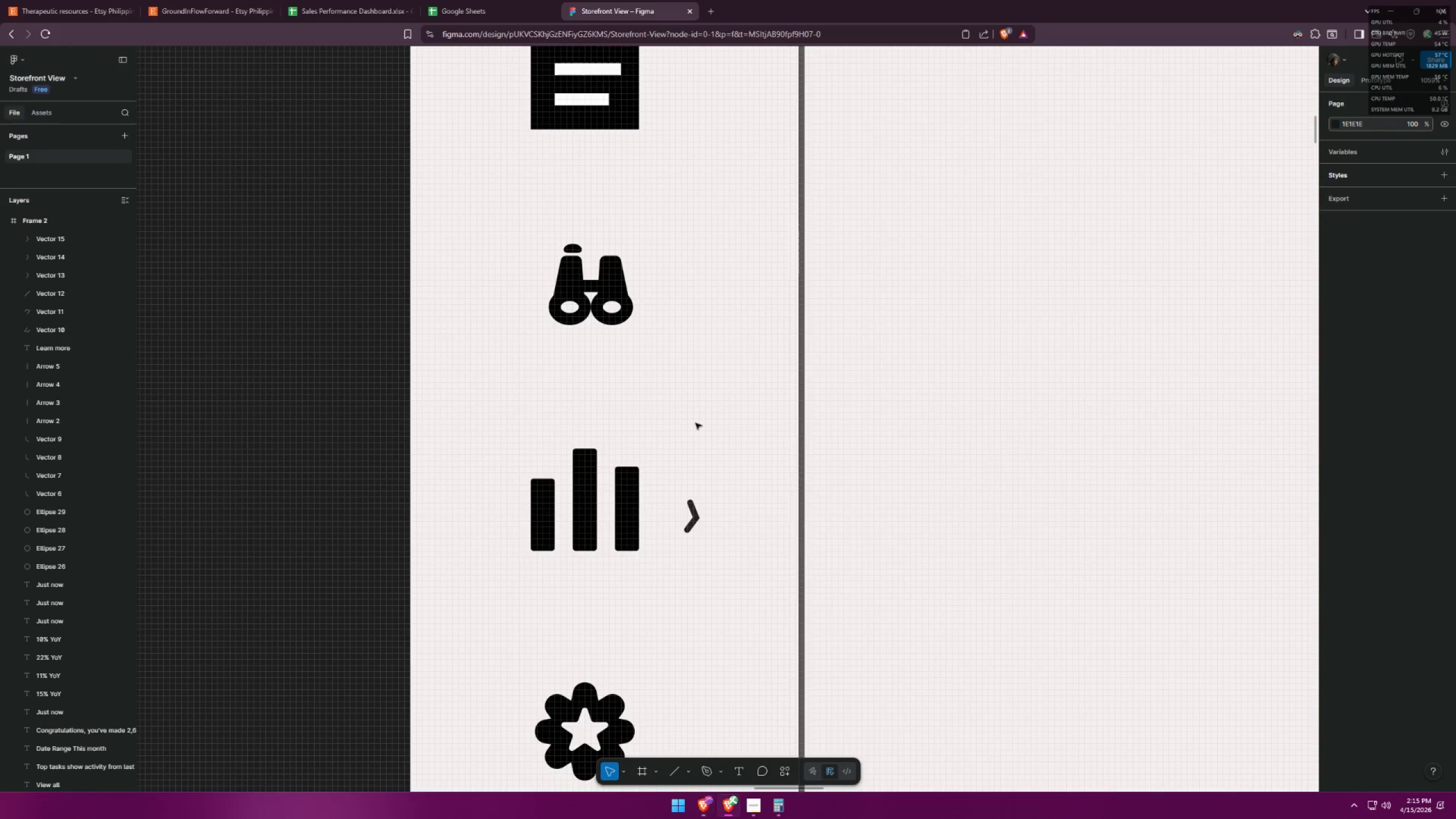 
hold_key(key=ControlLeft, duration=1.41)
 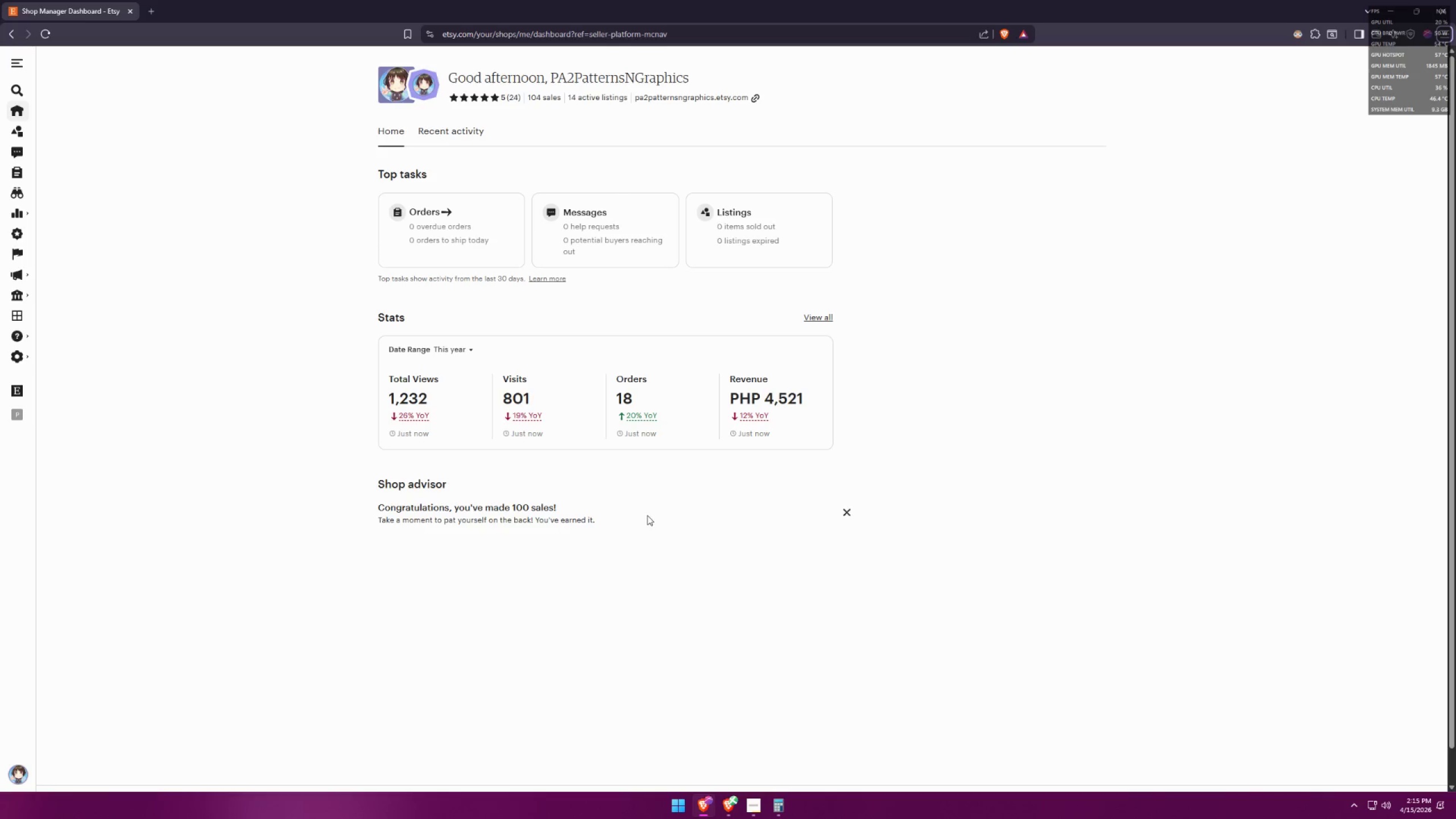 
key(Alt+AltLeft)
 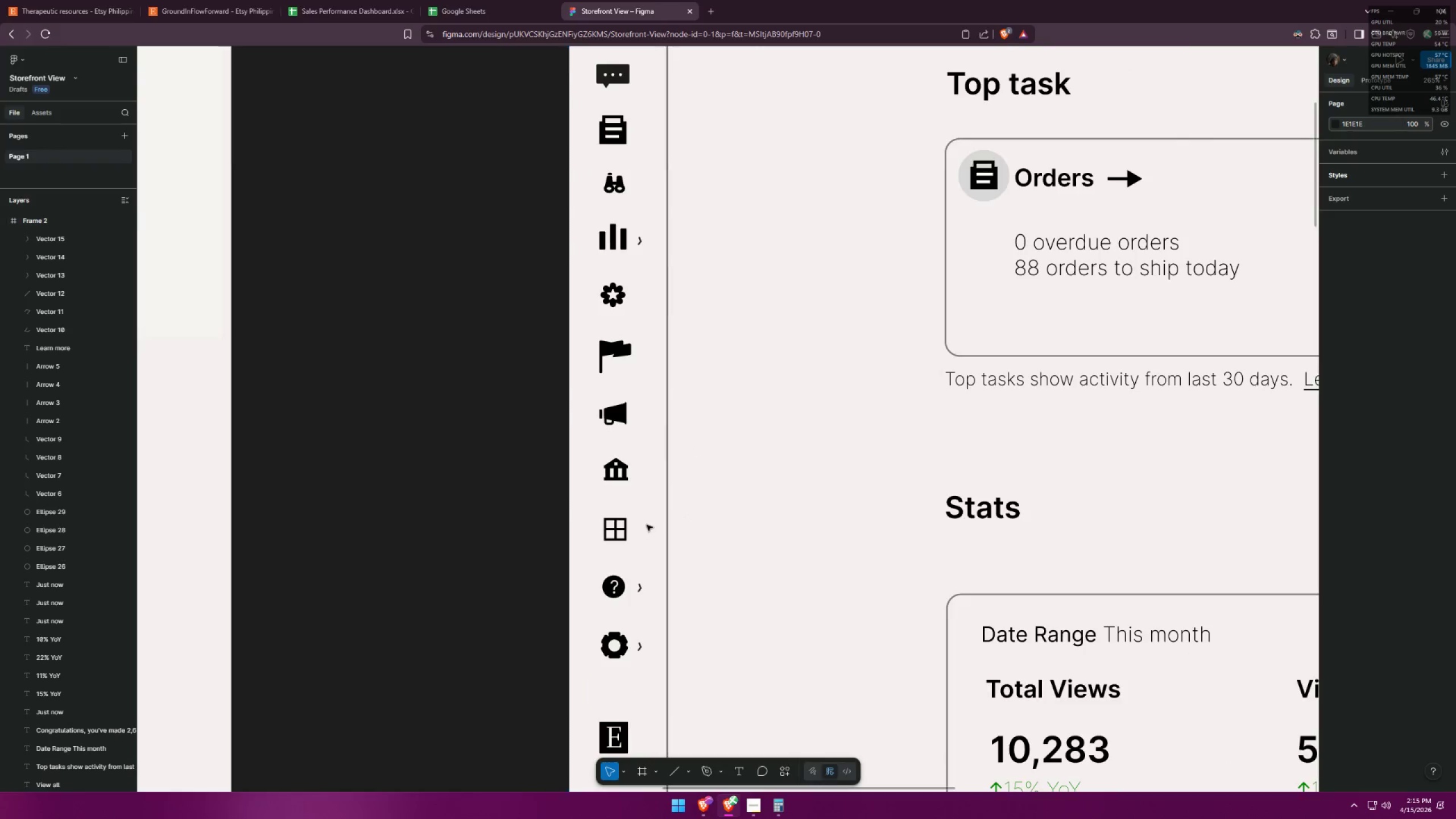 
key(Alt+Tab)
 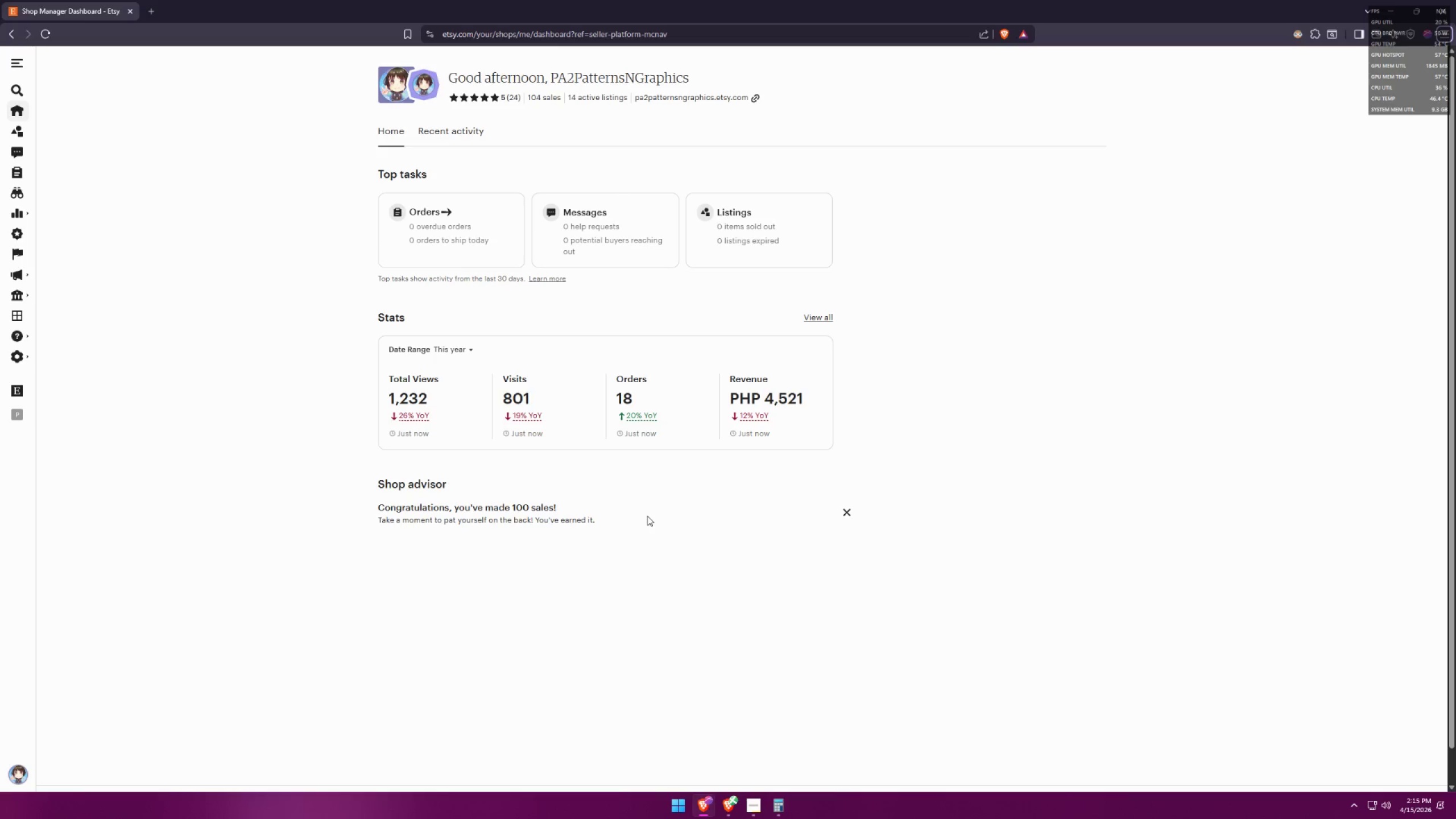 
scroll: coordinate [644, 528], scroll_direction: down, amount: 8.0
 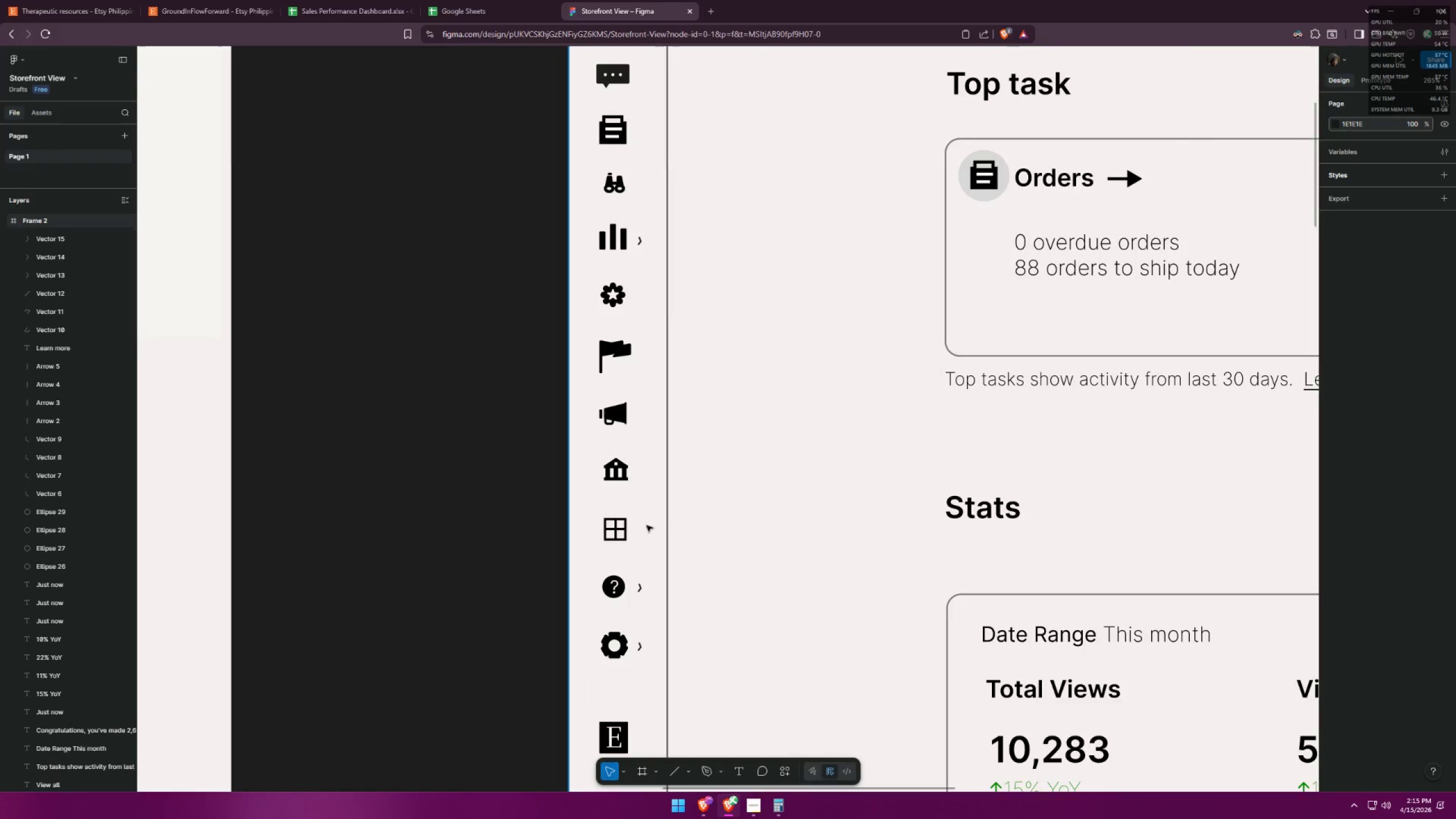 
key(Alt+AltLeft)
 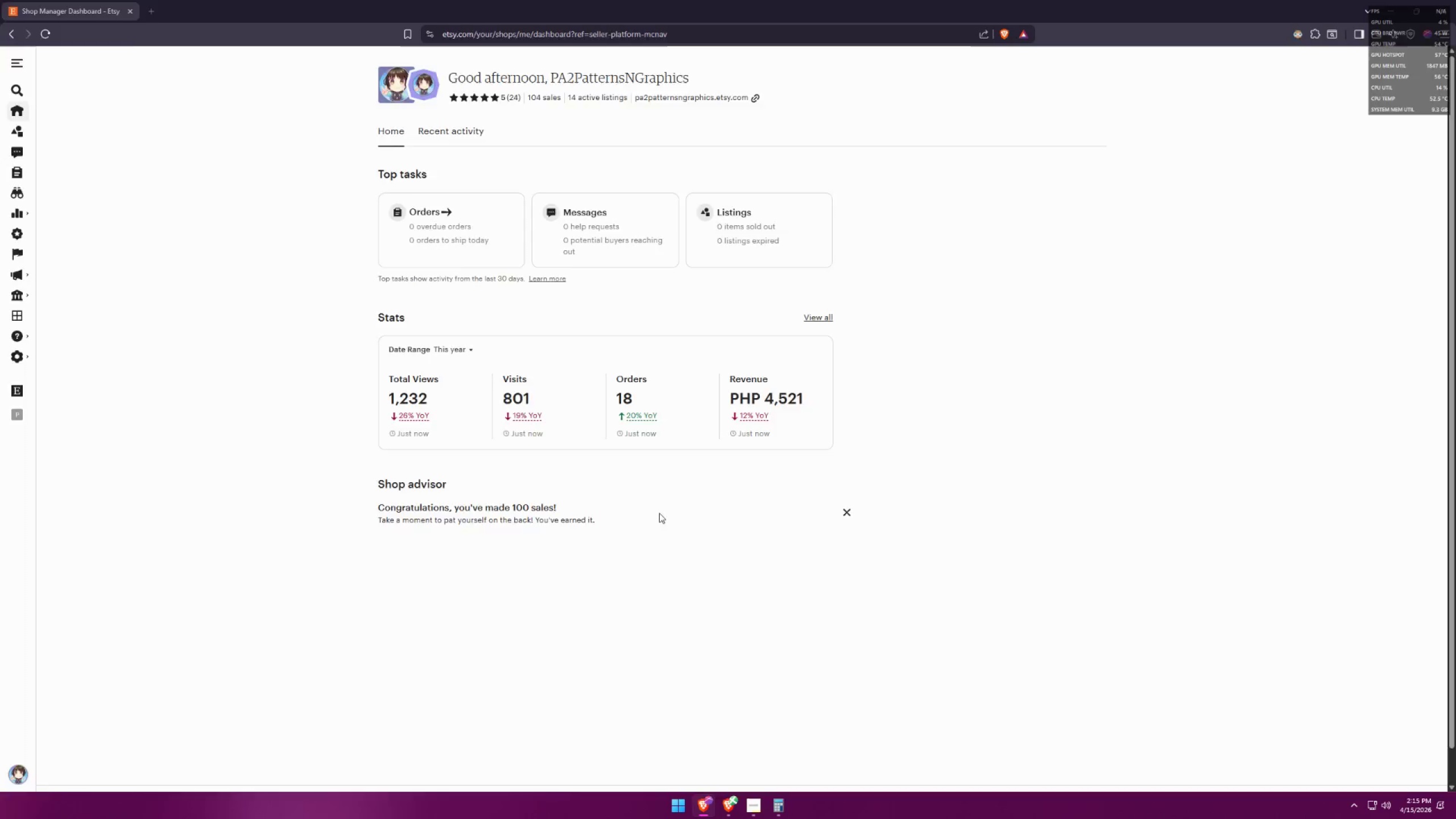 
key(Alt+Tab)
 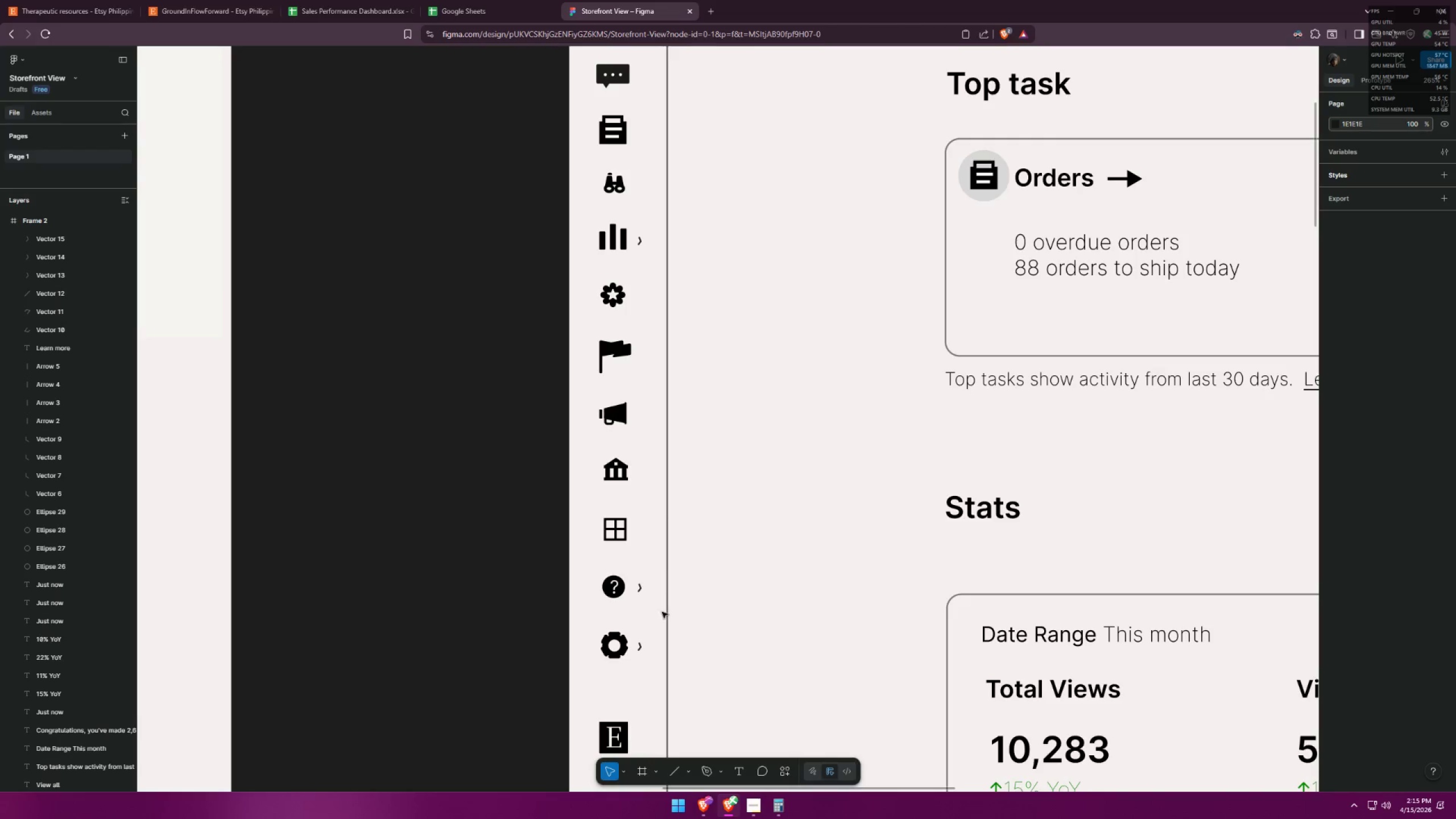 
key(Alt+AltLeft)
 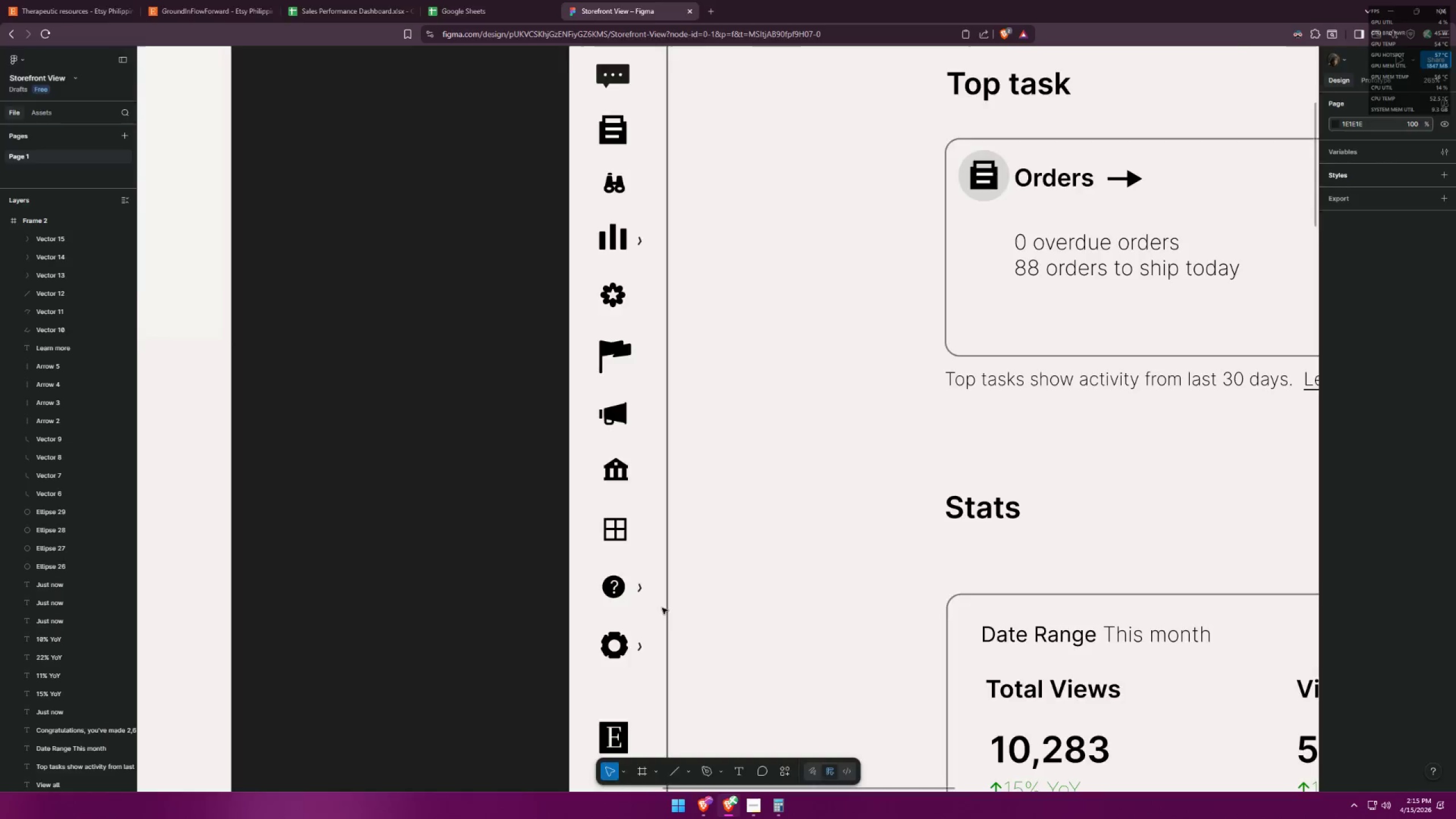 
key(Alt+Tab)
 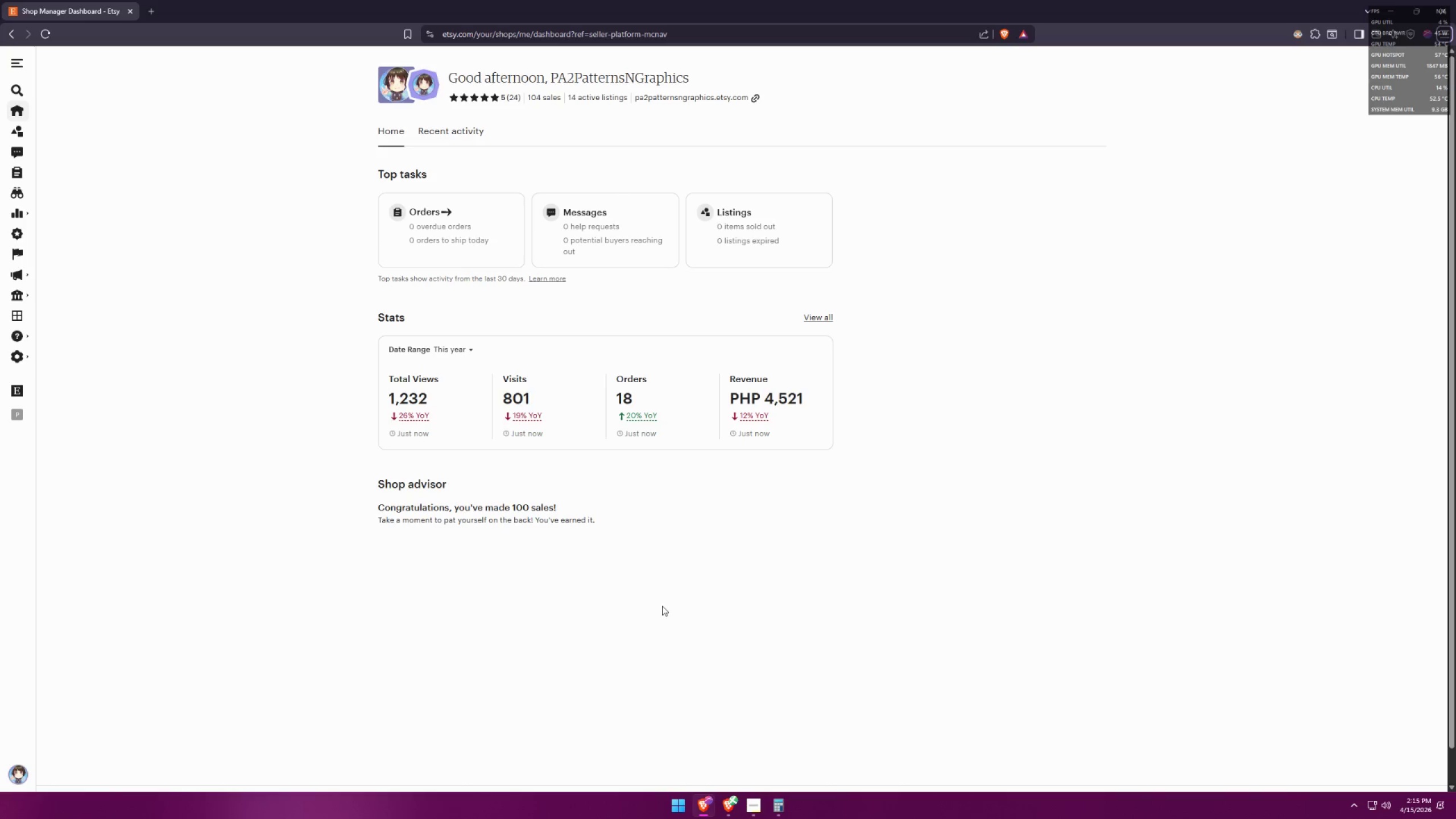 
key(Alt+AltLeft)
 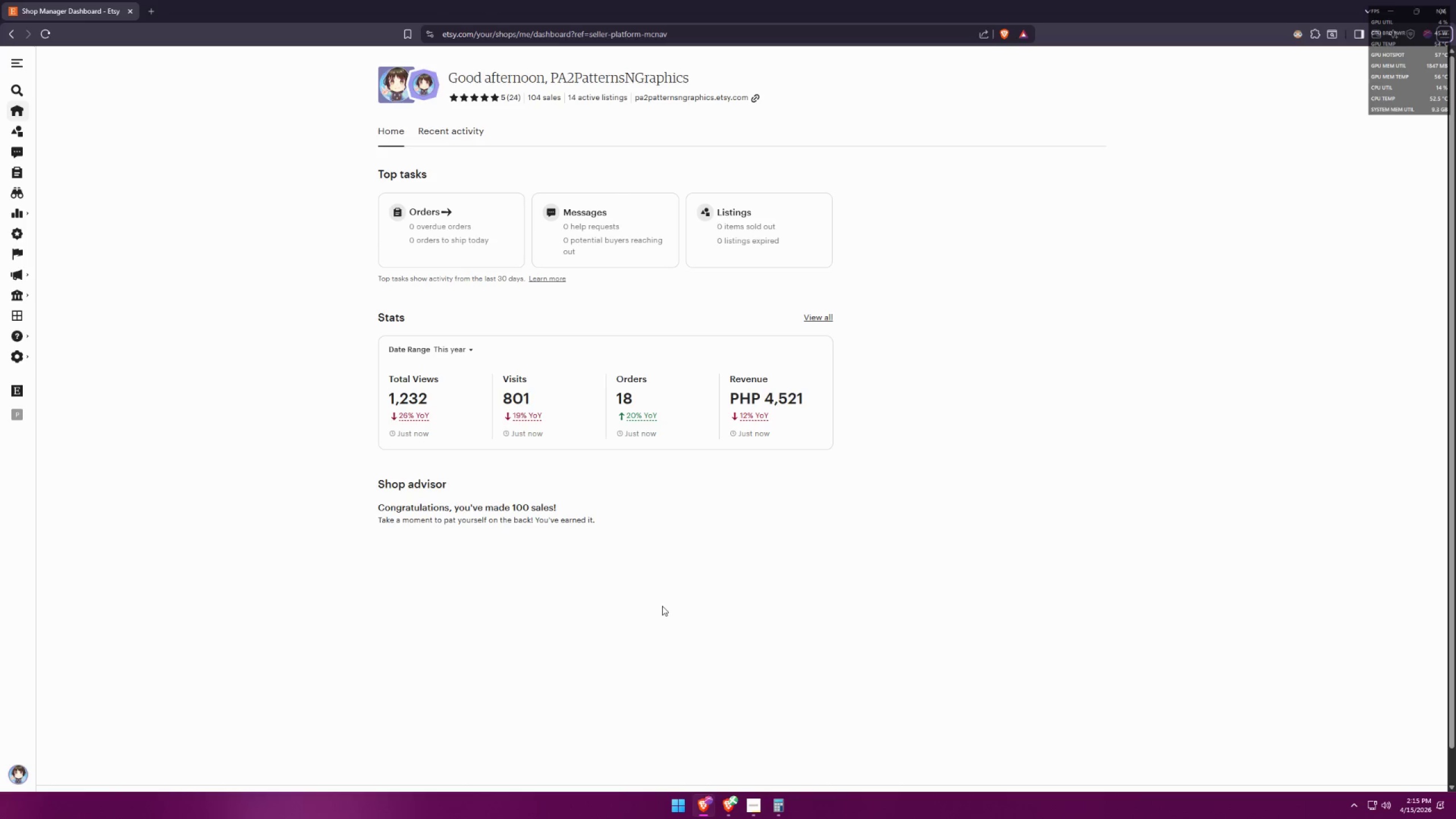 
key(Alt+Tab)
 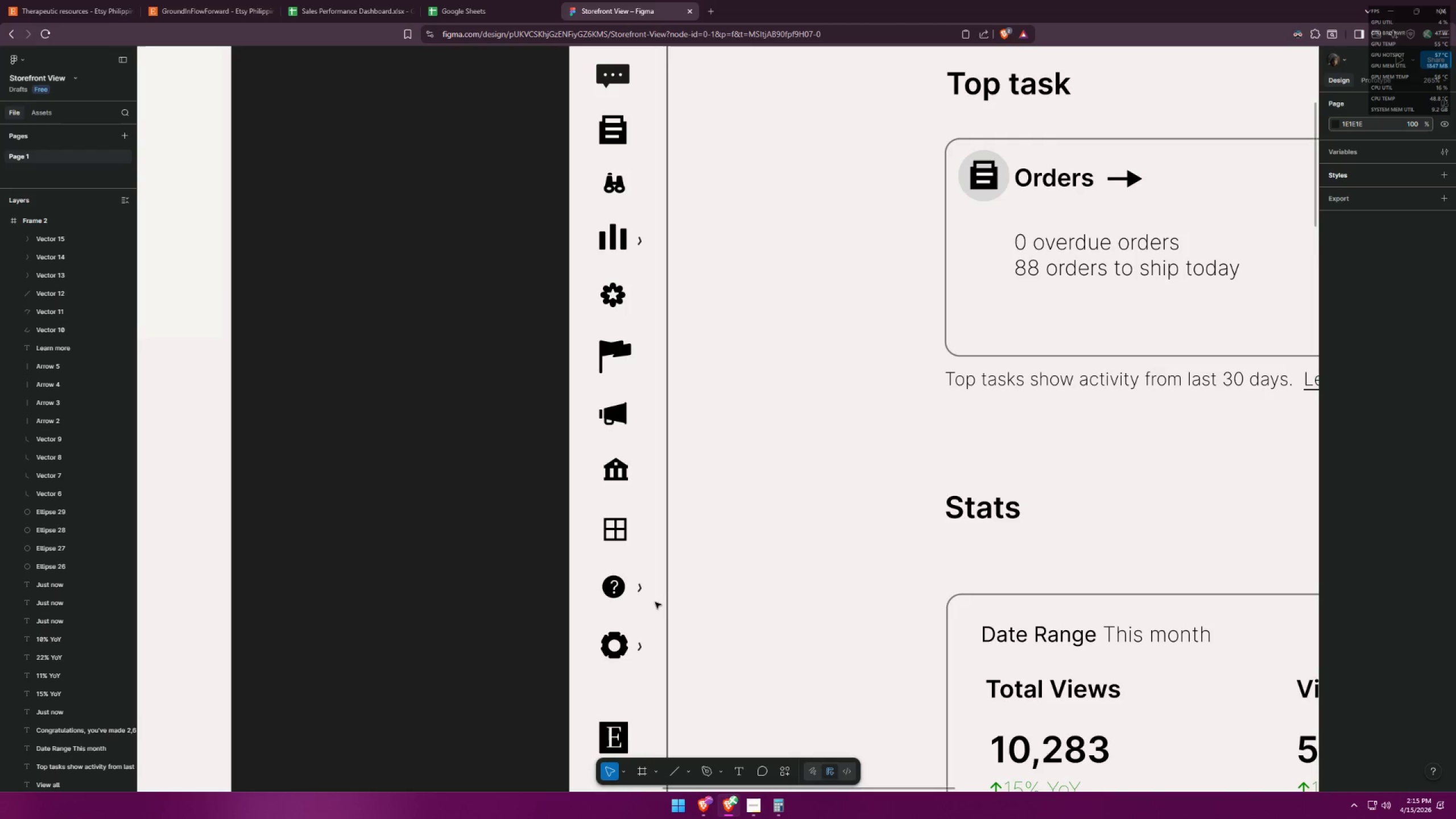 
hold_key(key=AltLeft, duration=6.19)
hold_key(key=ShiftLeft, duration=1.5)
left_click_drag(start_coordinate=[642, 589], to_coordinate=[649, 415])
 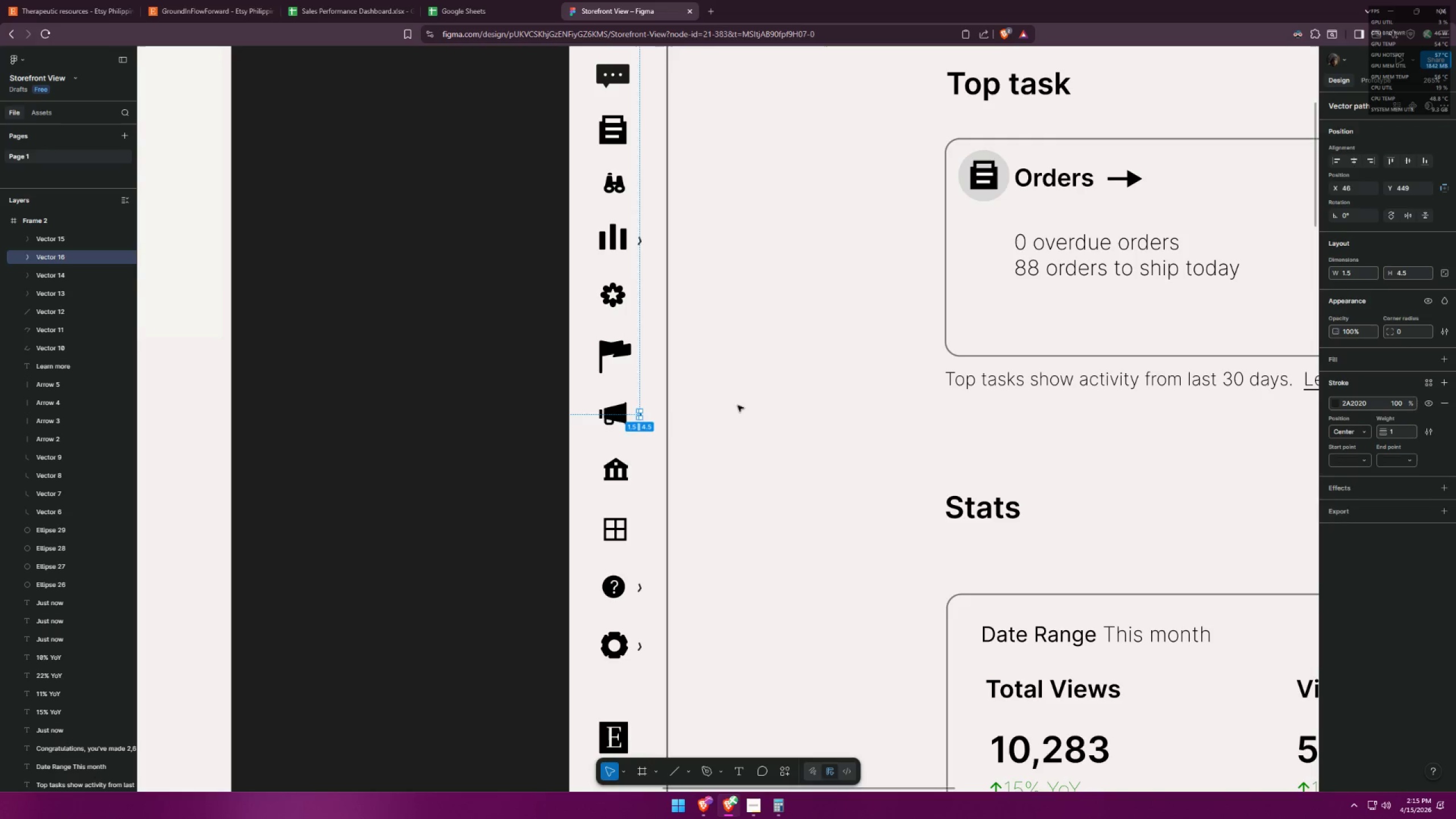 
hold_key(key=ShiftLeft, duration=1.52)
 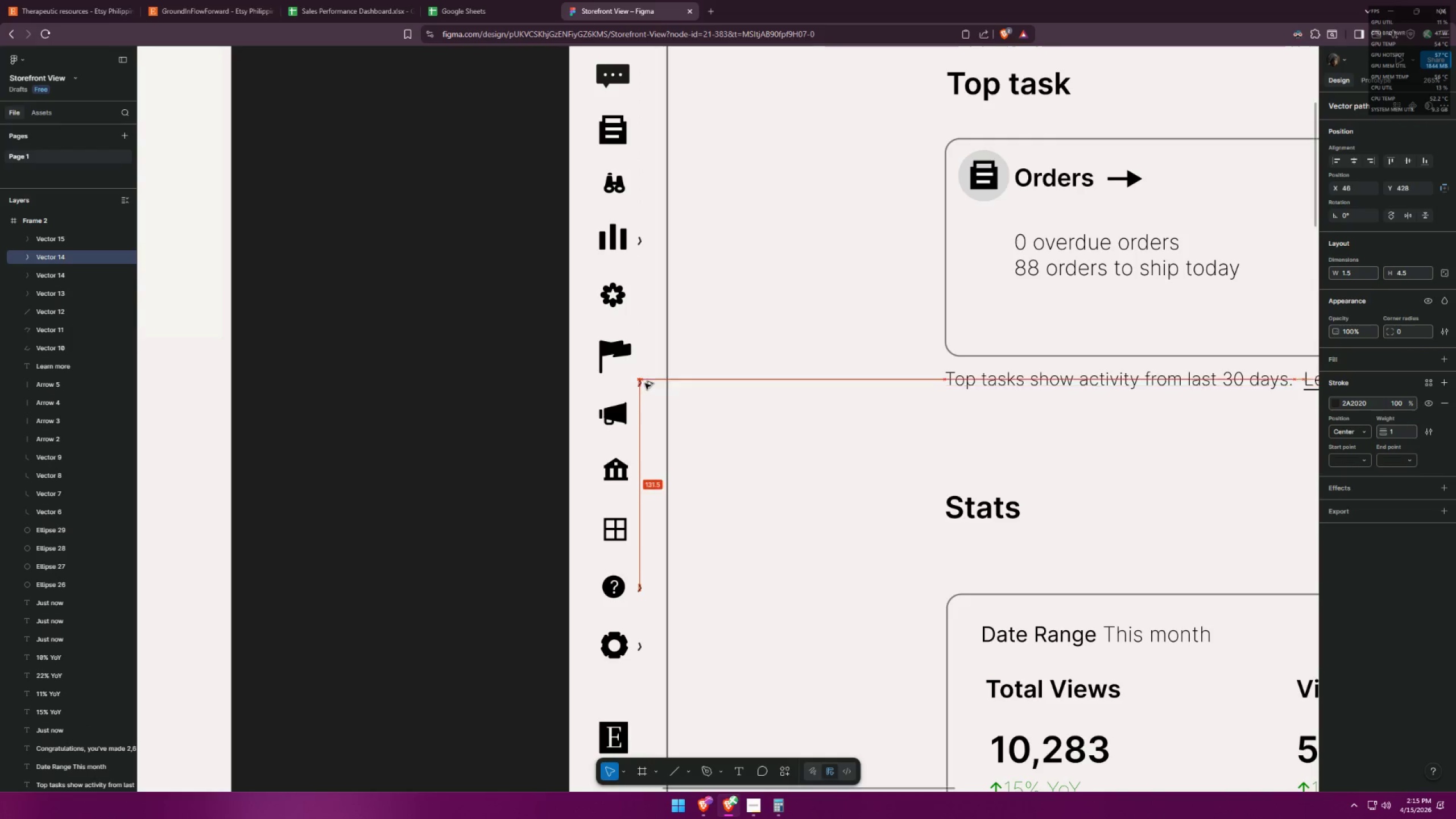 
hold_key(key=ShiftLeft, duration=1.51)
 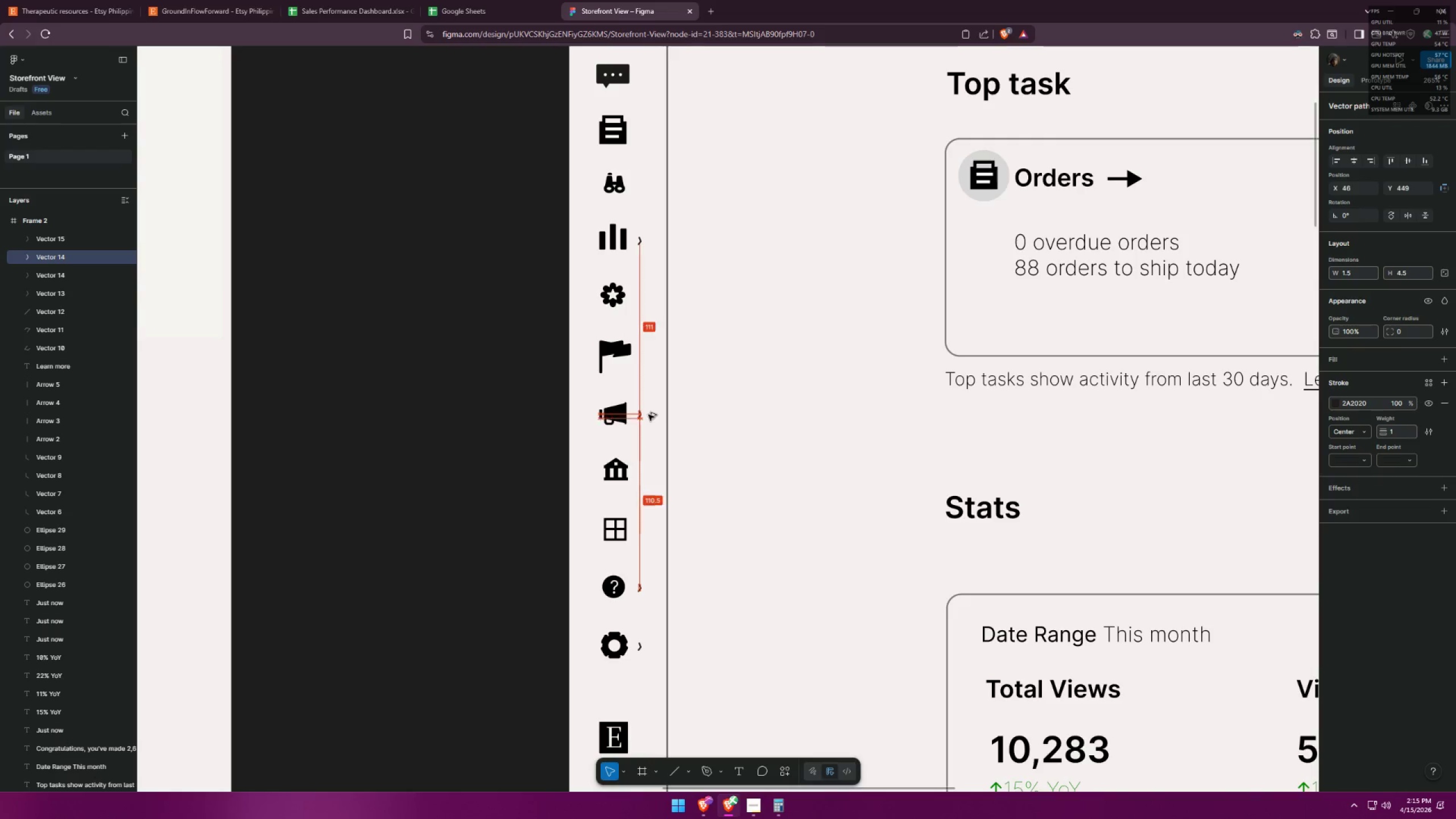 
hold_key(key=ShiftLeft, duration=1.52)
 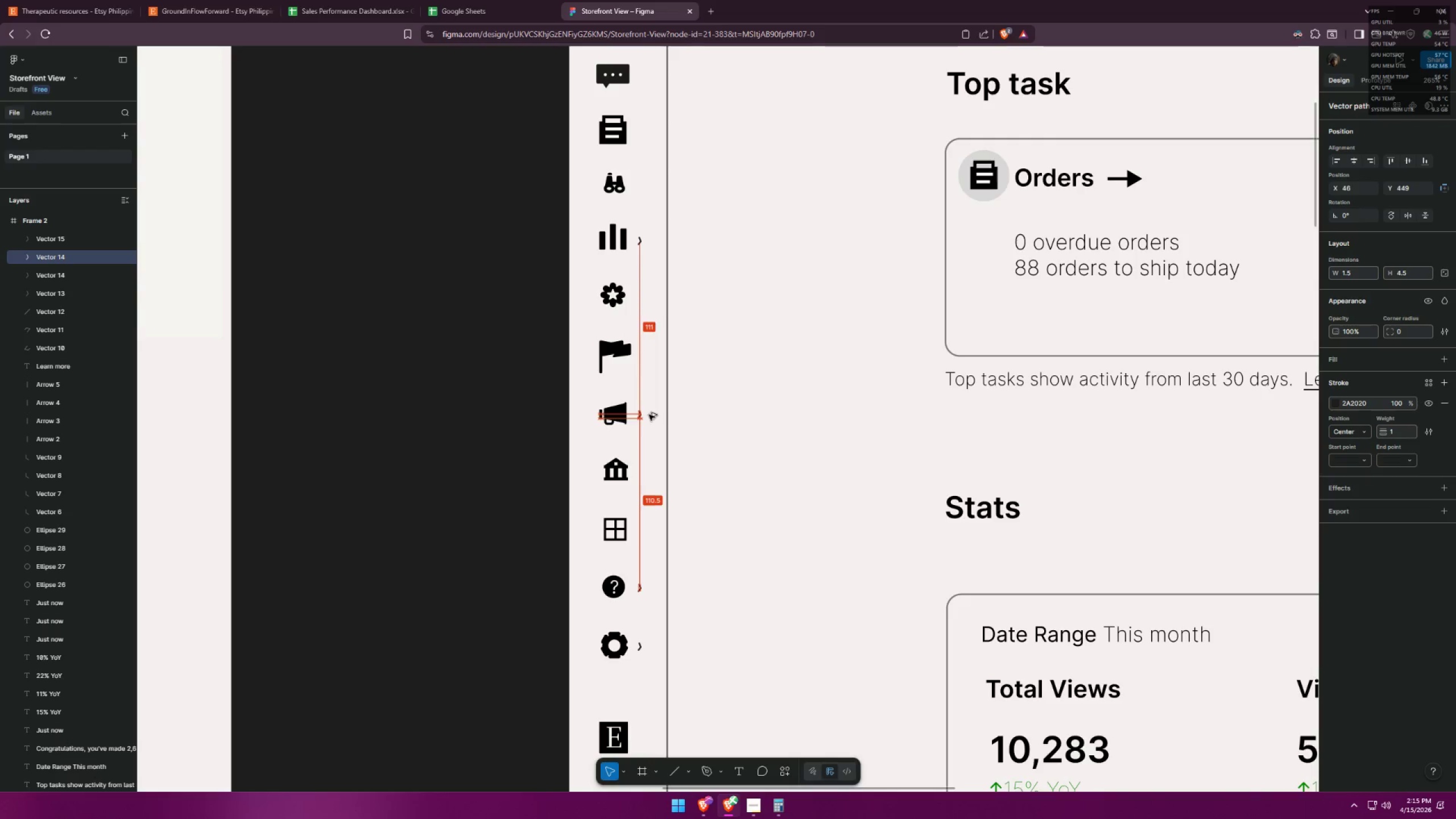 
key(Alt+Shift+ShiftLeft)
 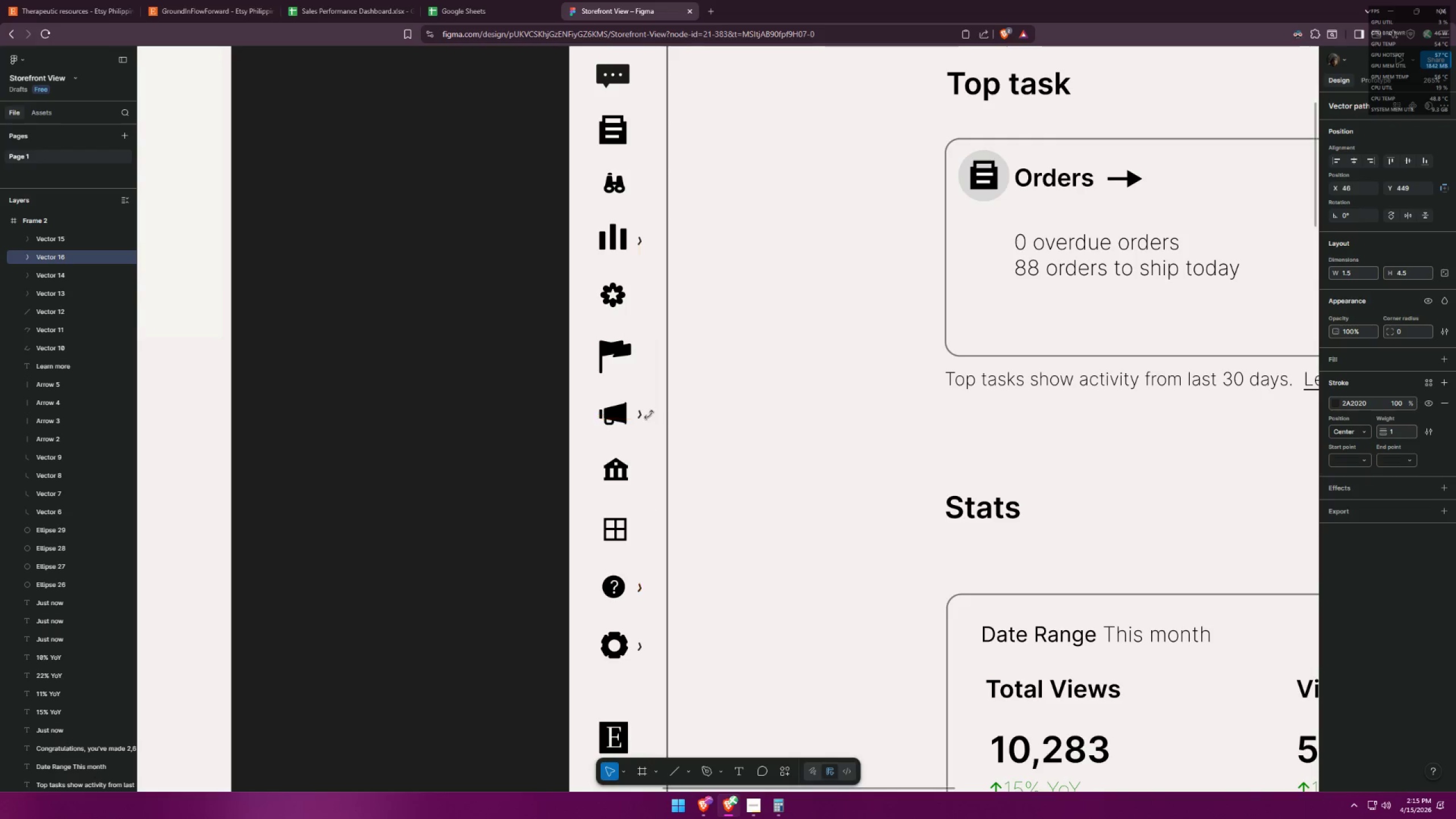 
key(Alt+Shift+ShiftLeft)
 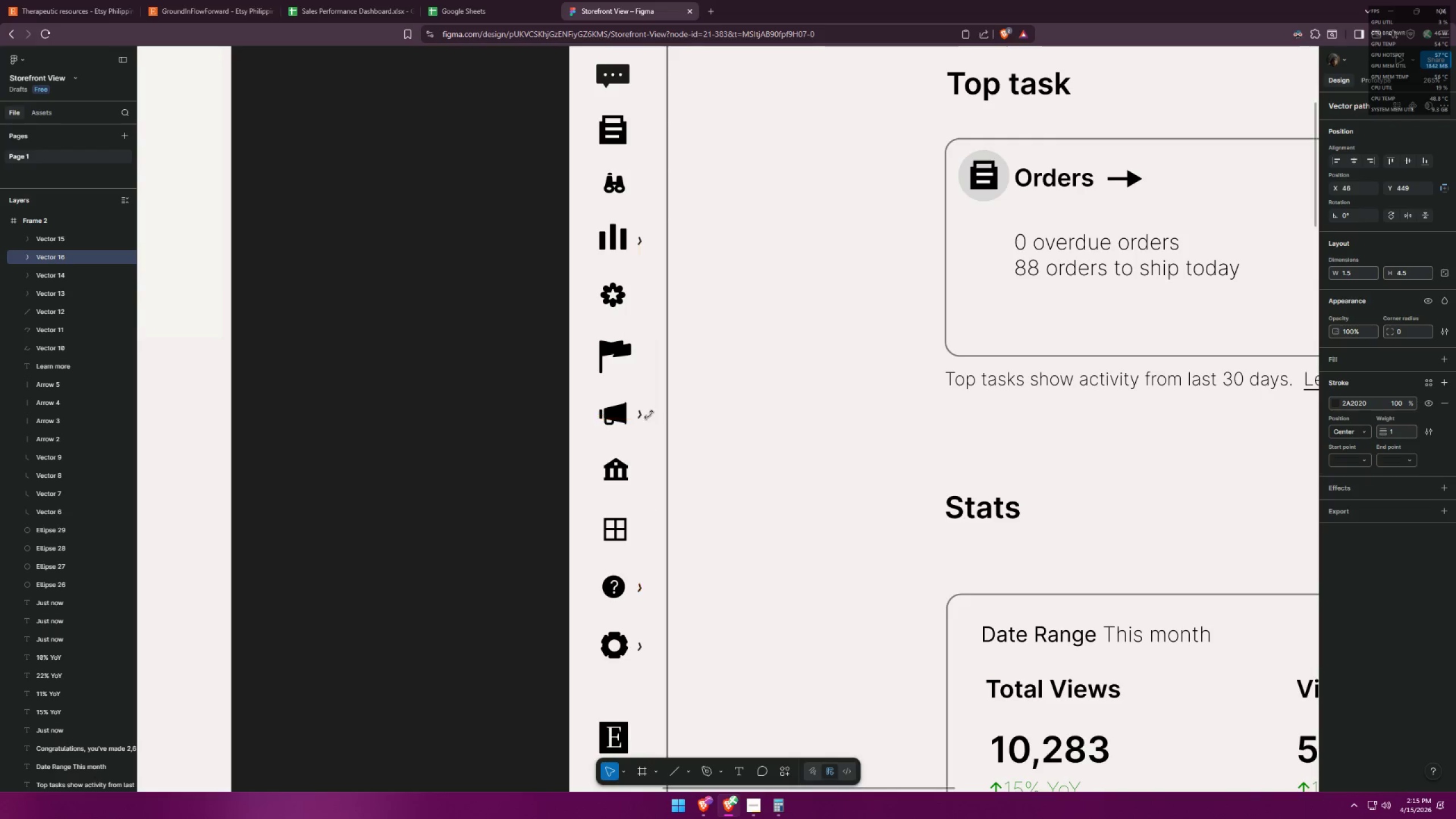 
key(Alt+Shift+ShiftLeft)
 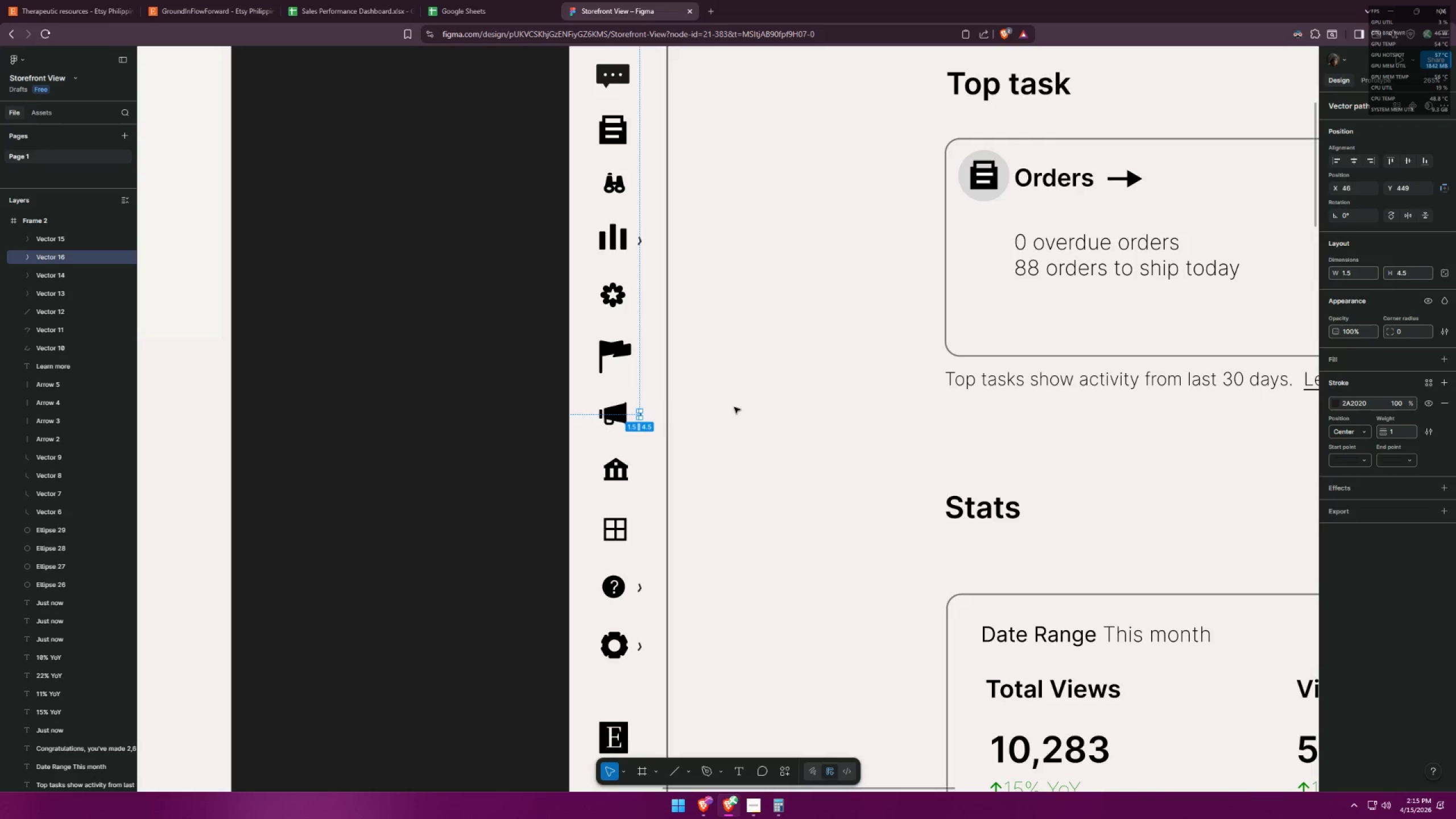 
left_click([738, 406])
 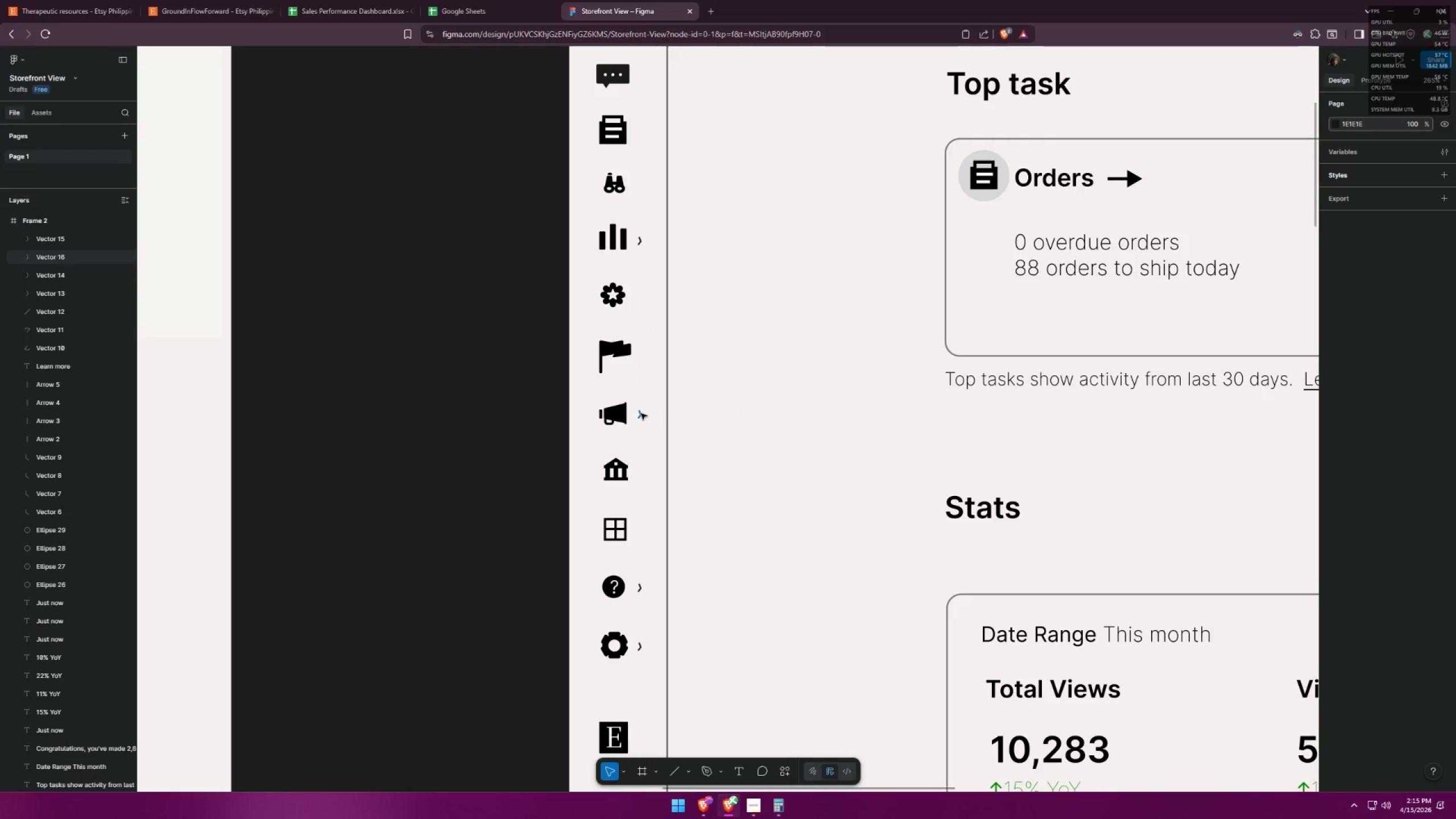 
left_click_drag(start_coordinate=[641, 413], to_coordinate=[642, 470])
 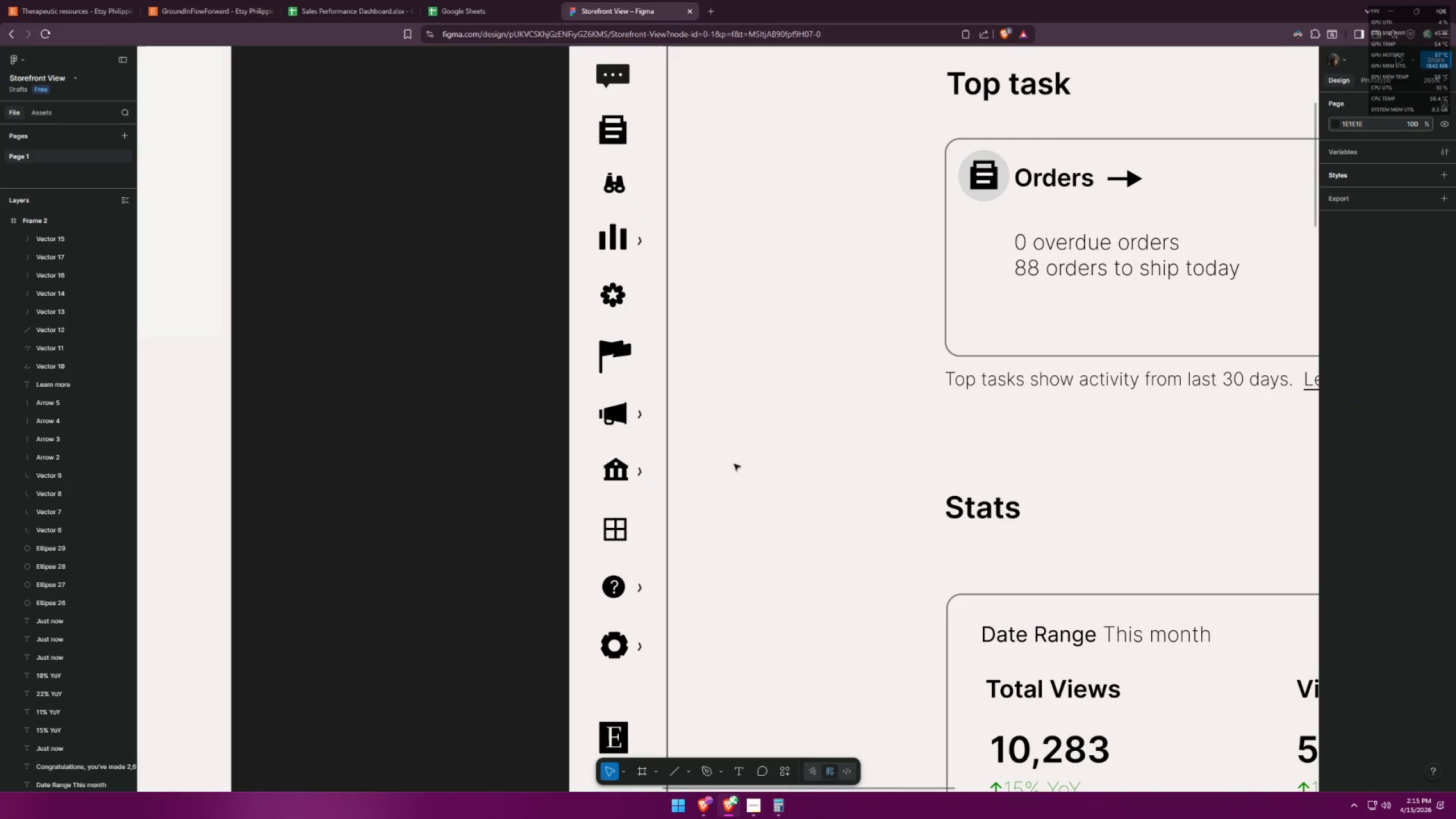 
hold_key(key=AltLeft, duration=4.16)
 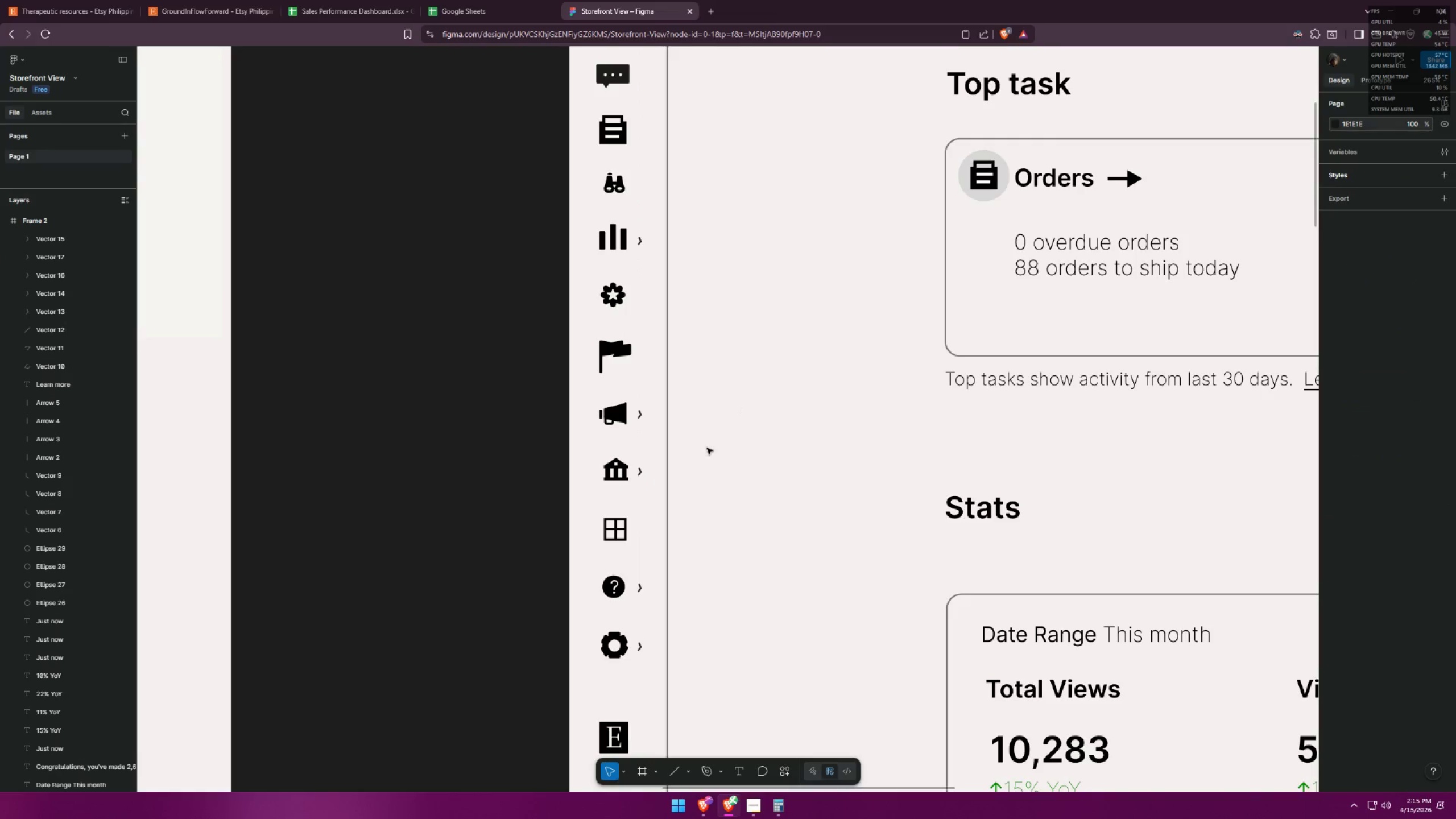 
hold_key(key=ShiftLeft, duration=1.51)
 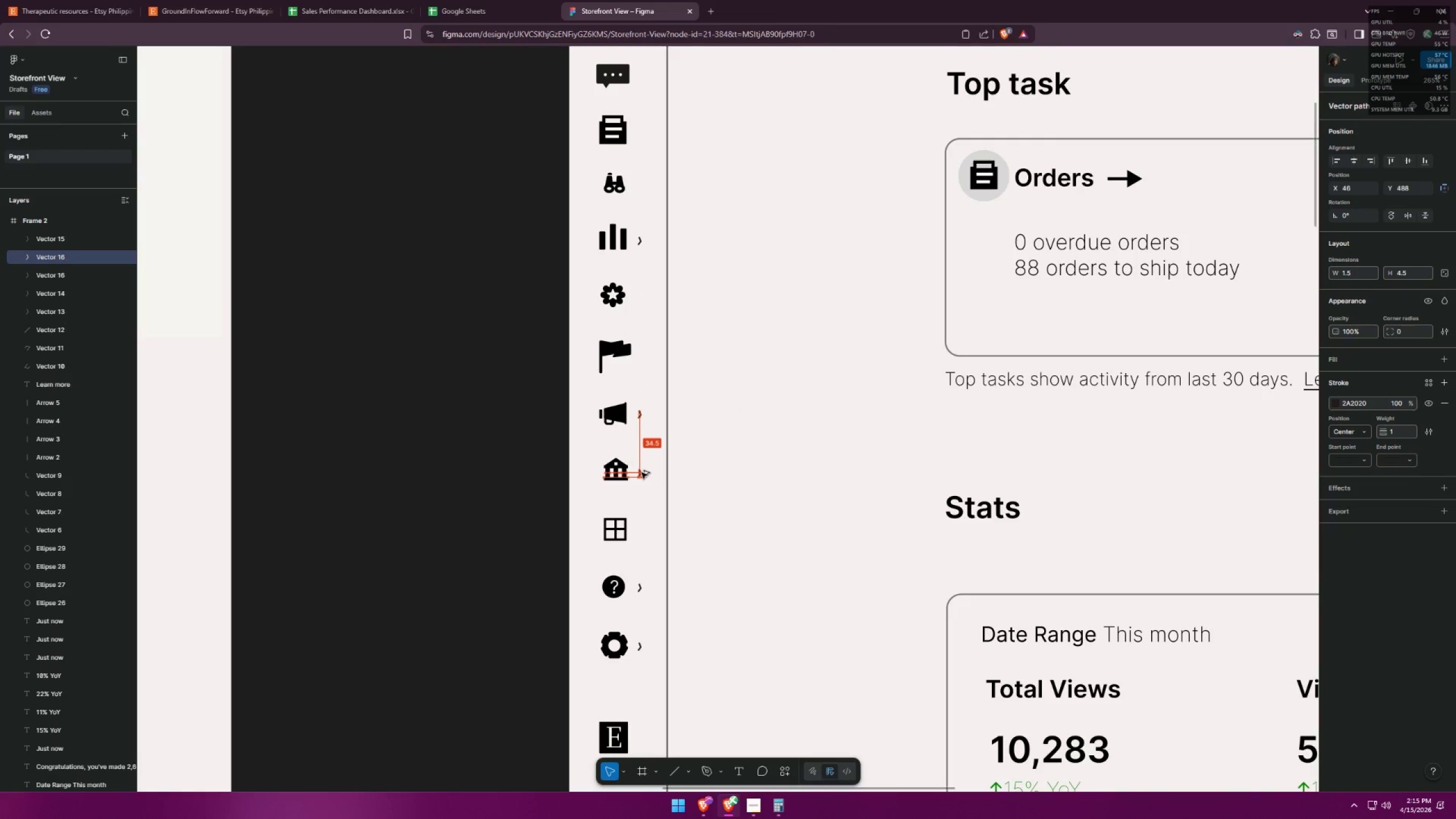 
hold_key(key=ShiftLeft, duration=1.52)
 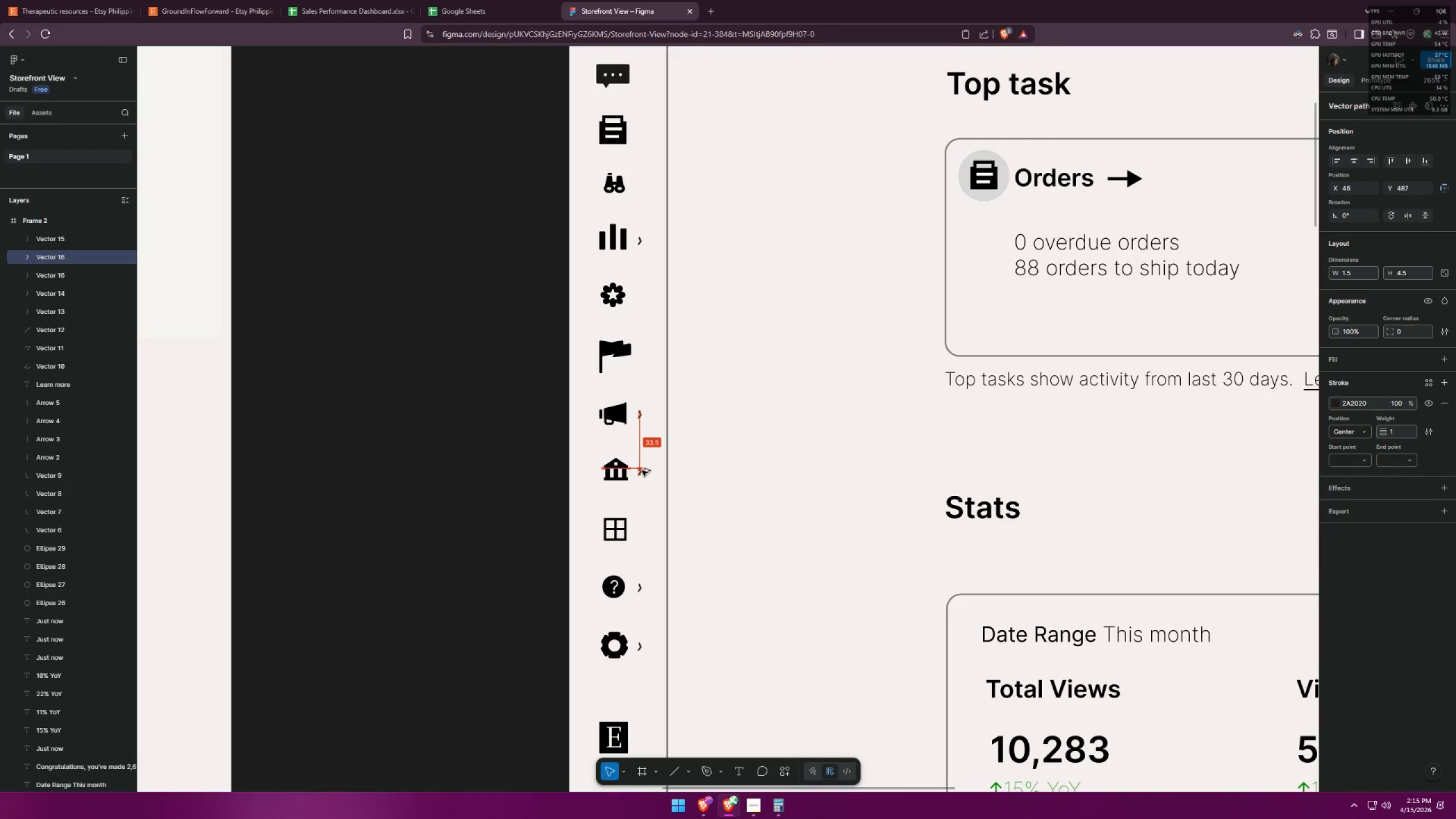 
hold_key(key=ShiftLeft, duration=1.12)
 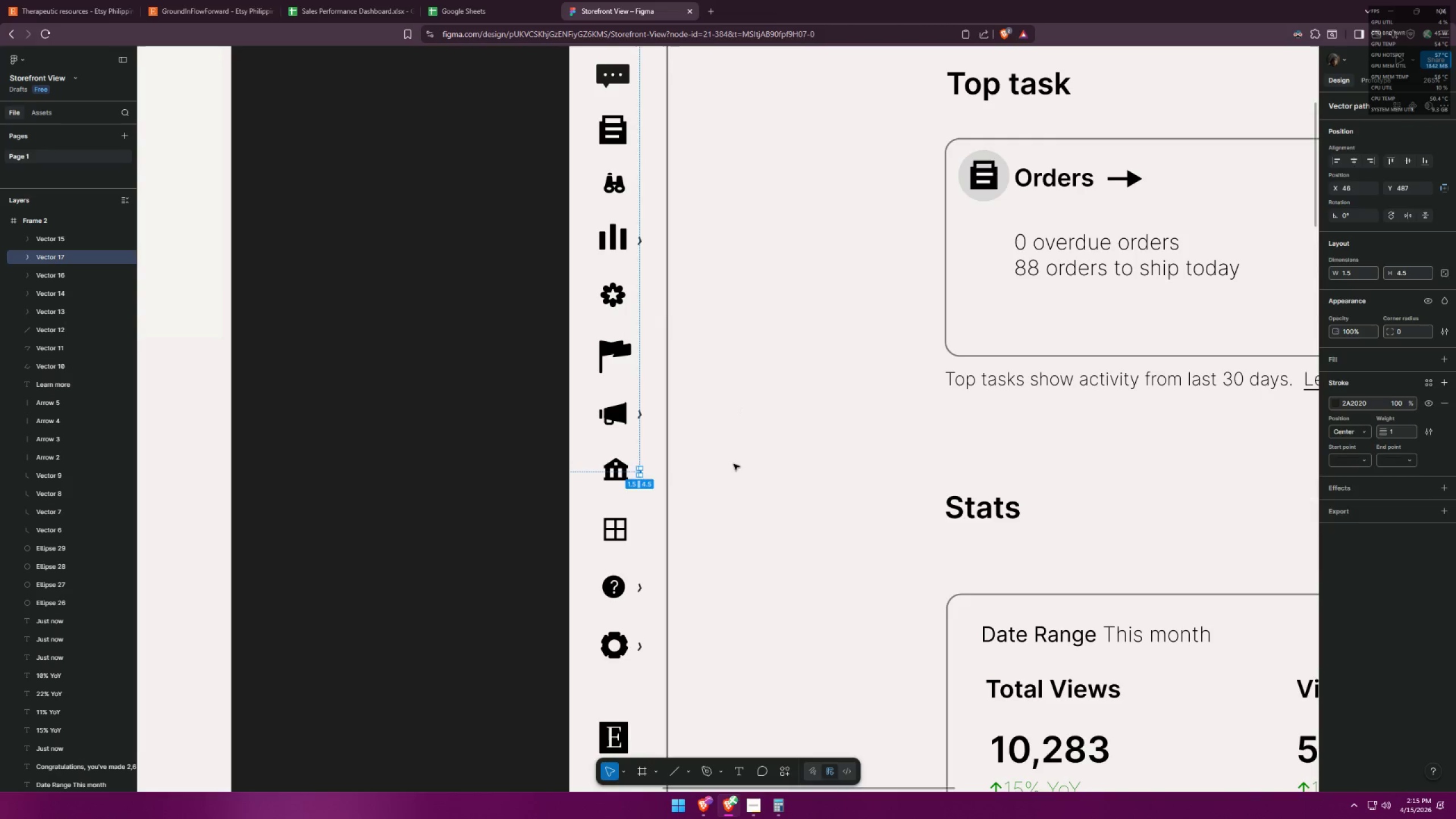 
left_click([734, 464])
 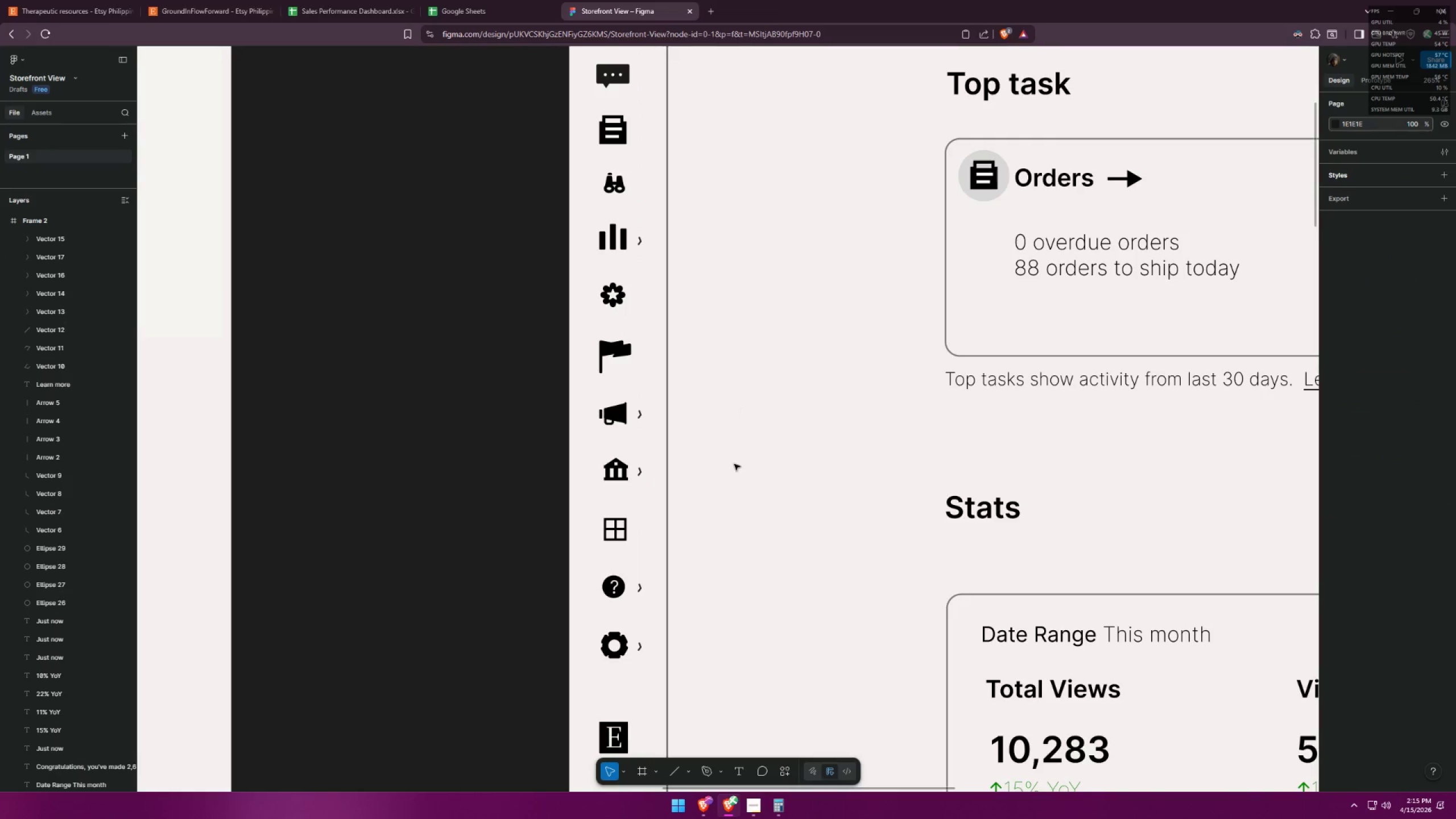 
hold_key(key=ControlLeft, duration=0.75)
 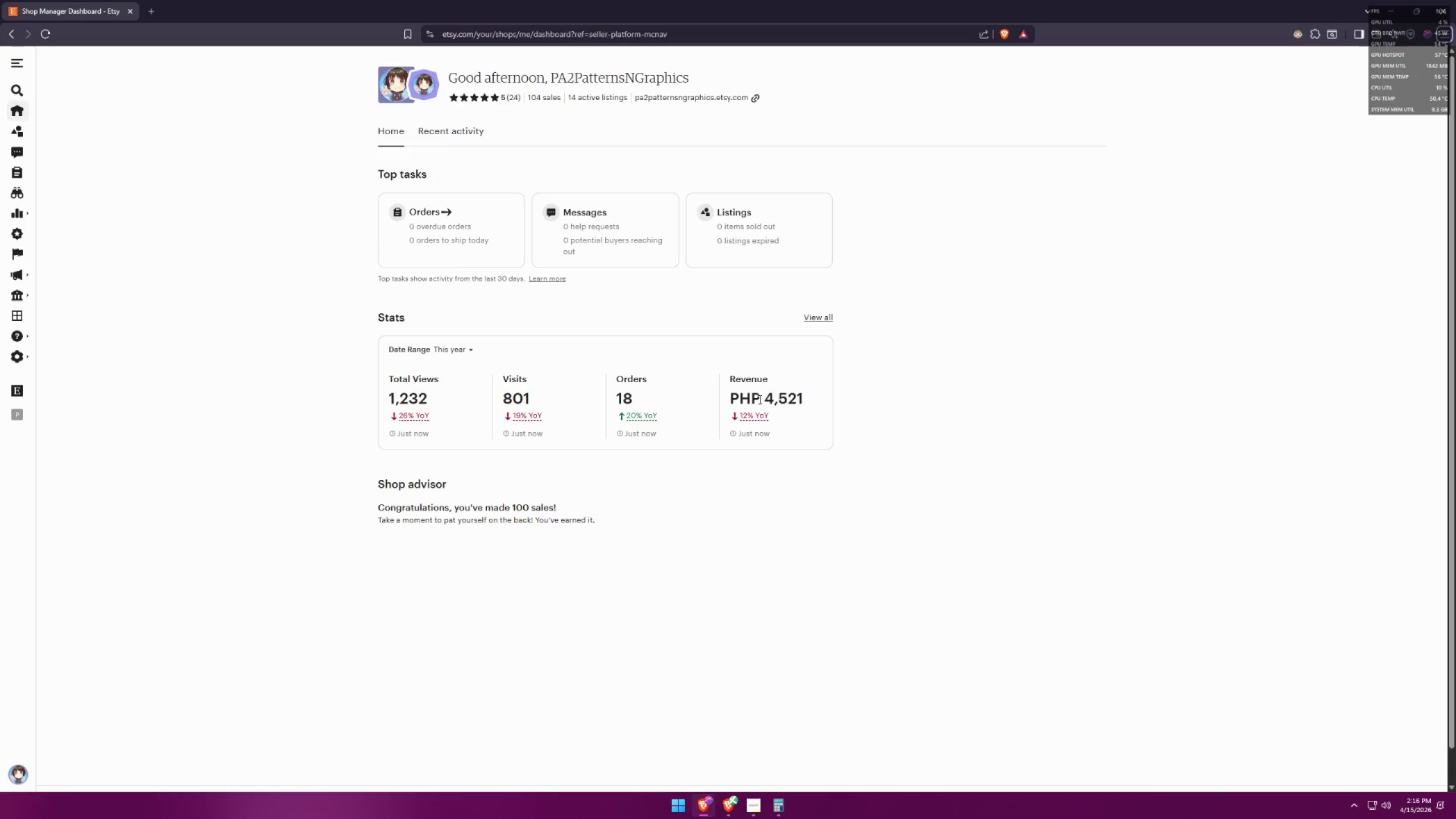 
hold_key(key=ControlLeft, duration=4.48)
 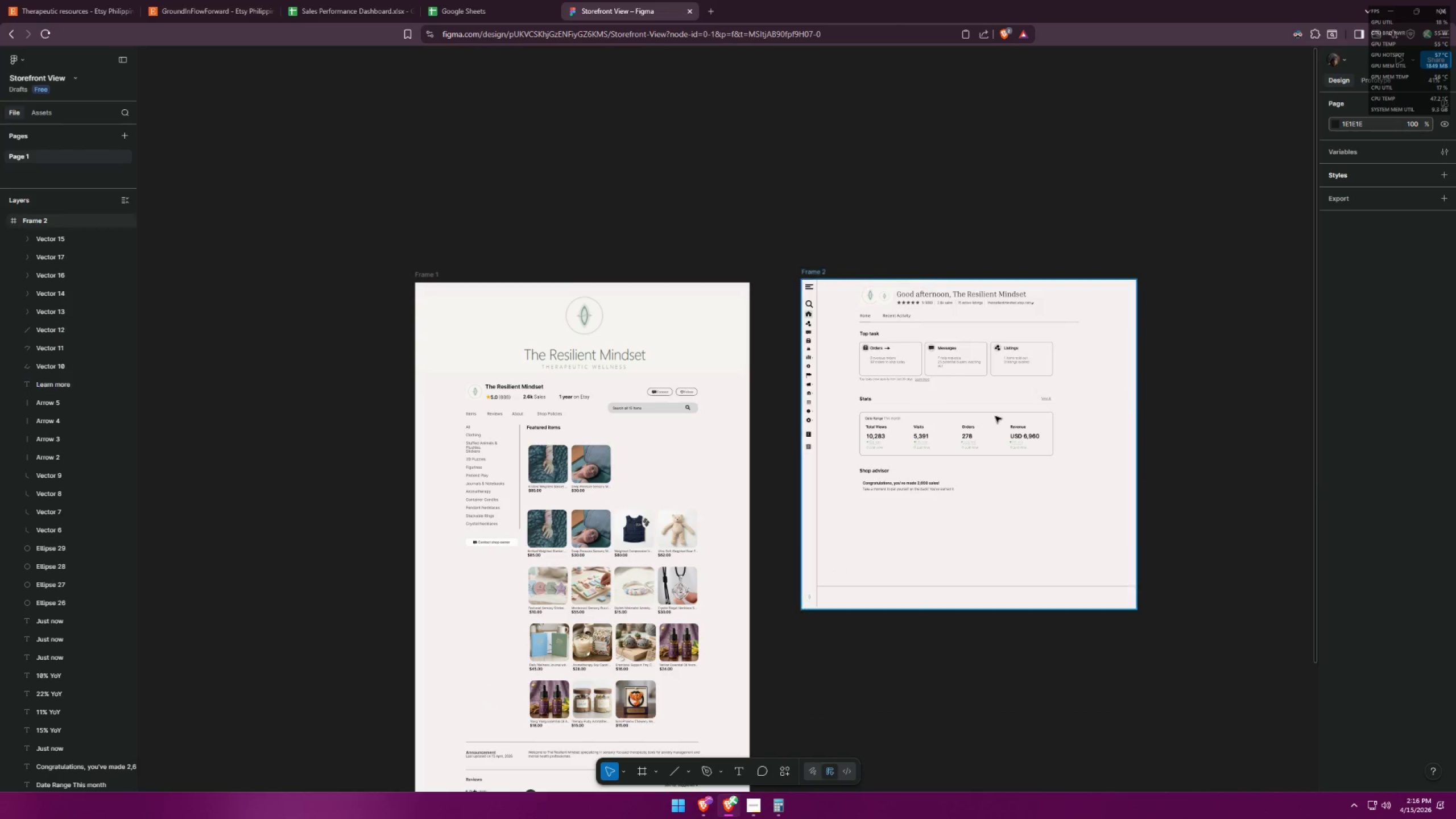 
key(Alt+AltLeft)
 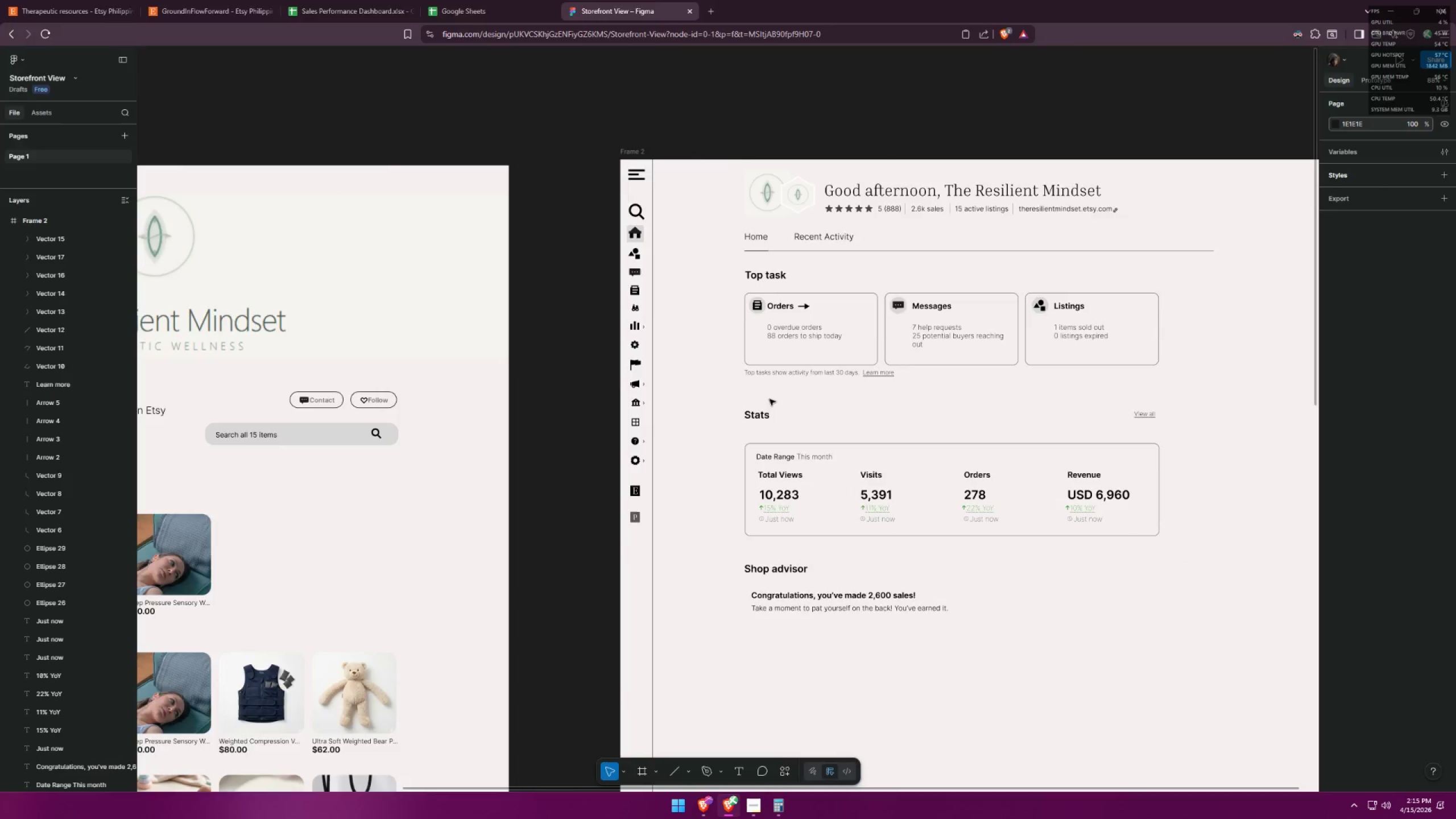 
key(Alt+Tab)
 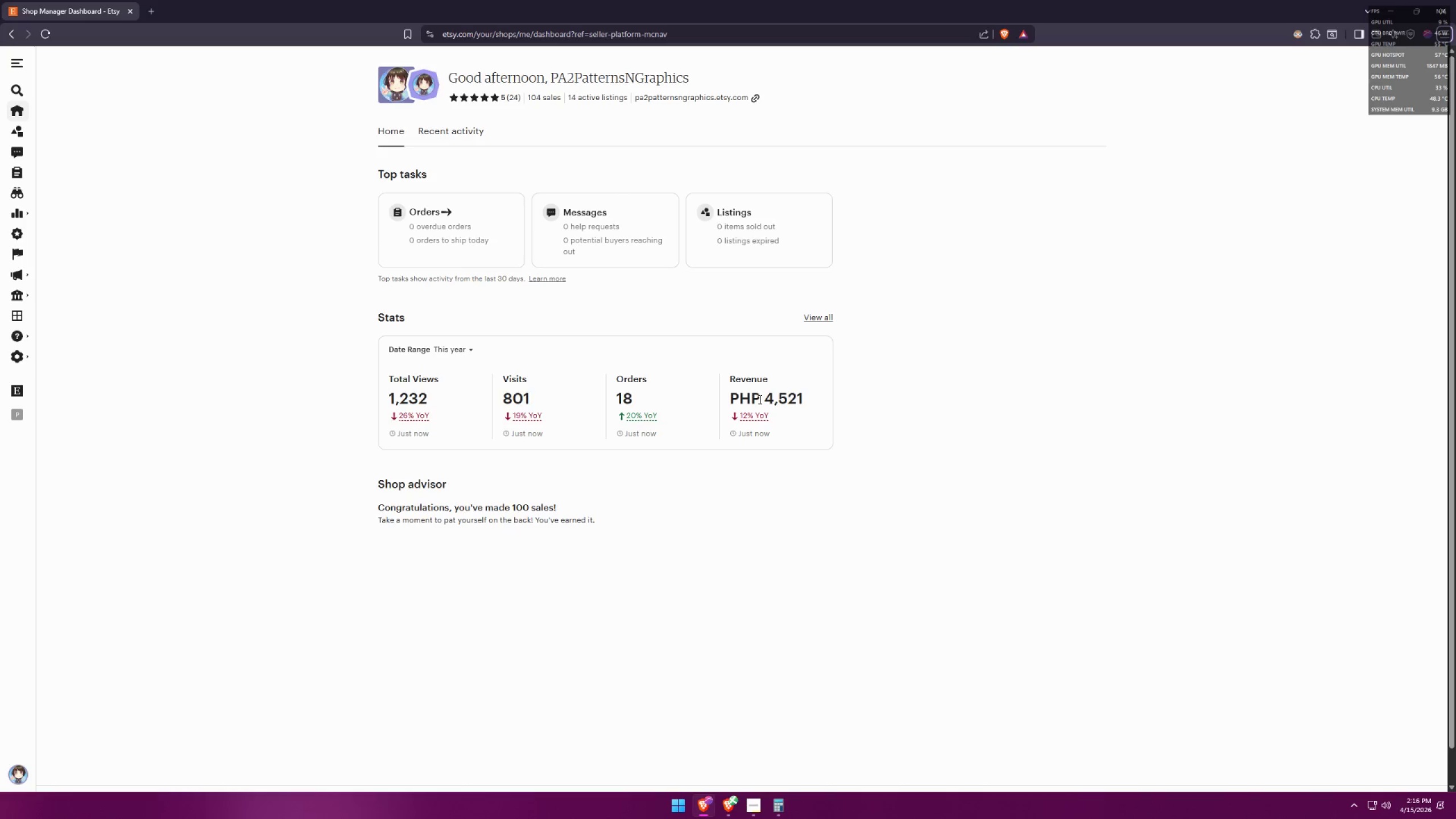 
scroll: coordinate [751, 404], scroll_direction: down, amount: 16.0
 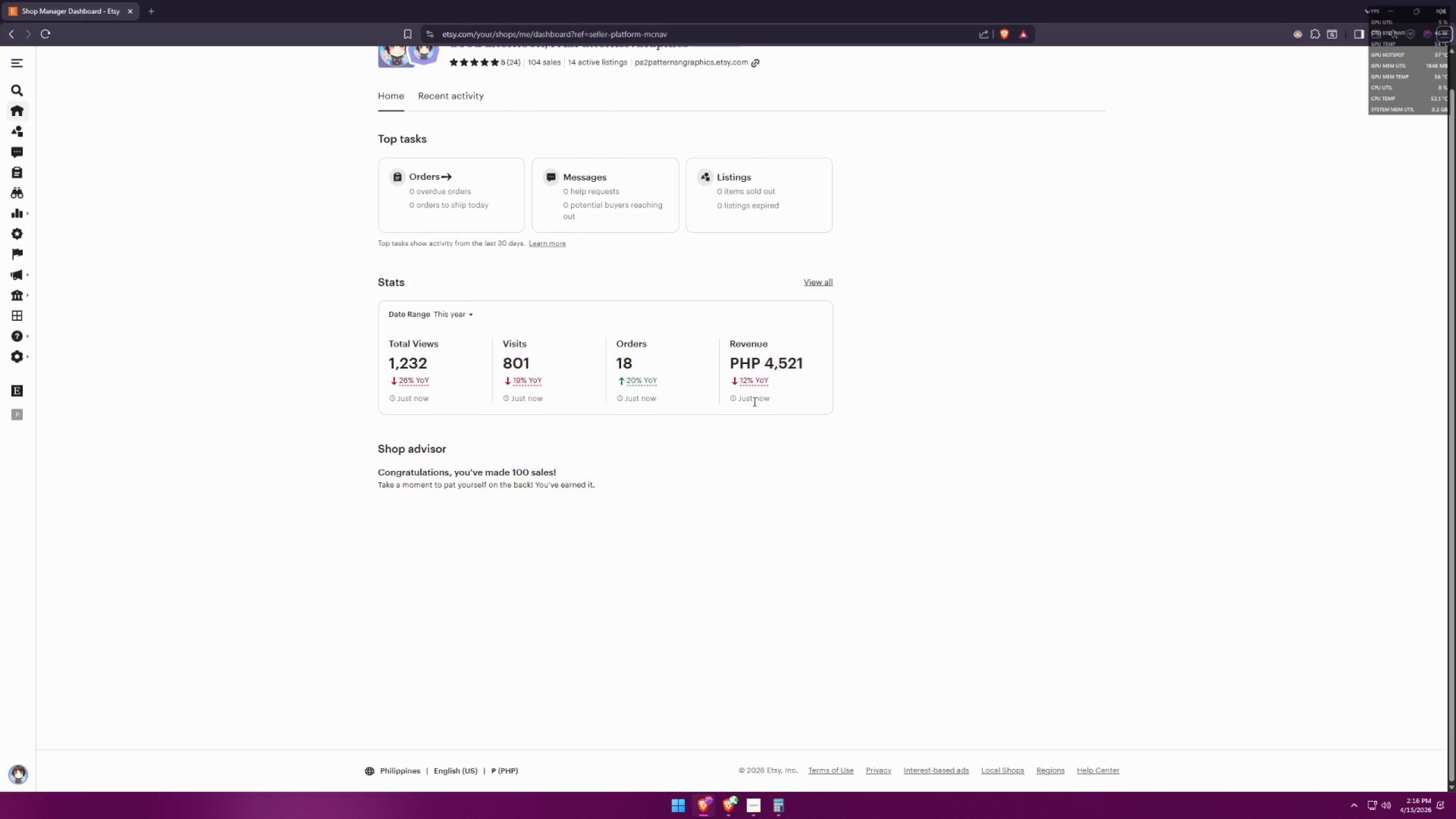 
key(Alt+AltLeft)
 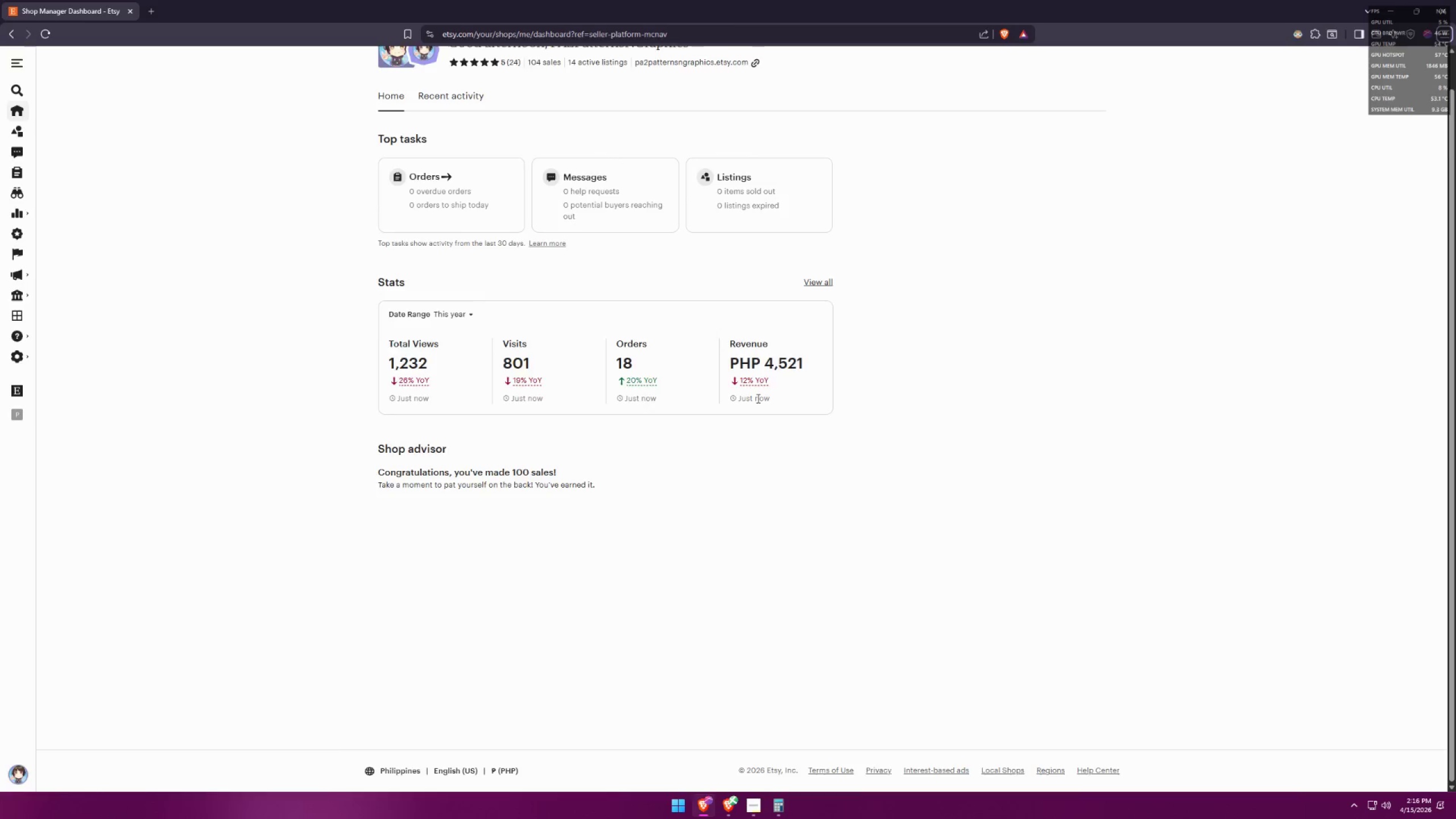 
key(Alt+Tab)
 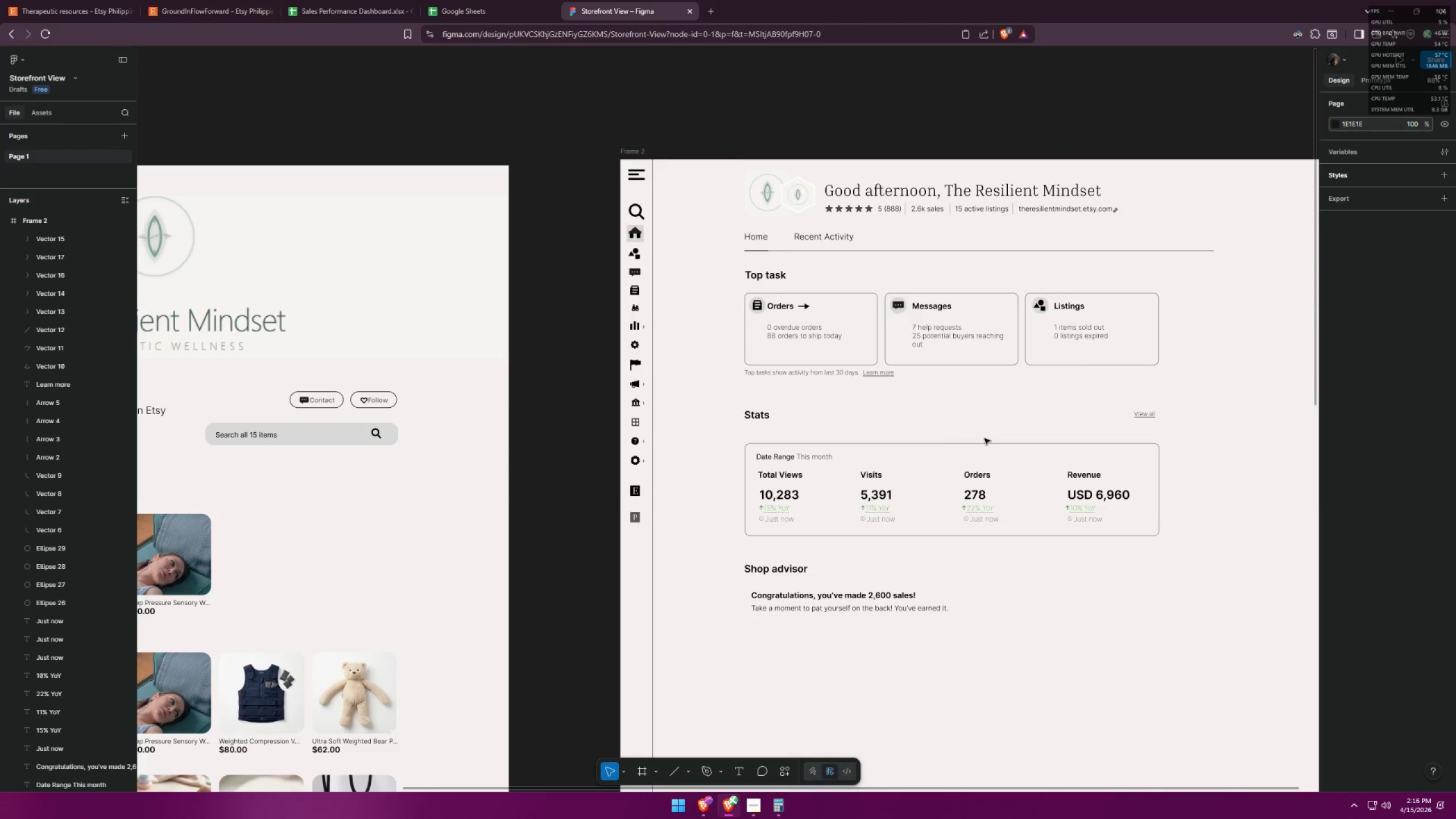 
hold_key(key=ControlLeft, duration=1.5)
scroll: coordinate [950, 382], scroll_direction: down, amount: 6.0
 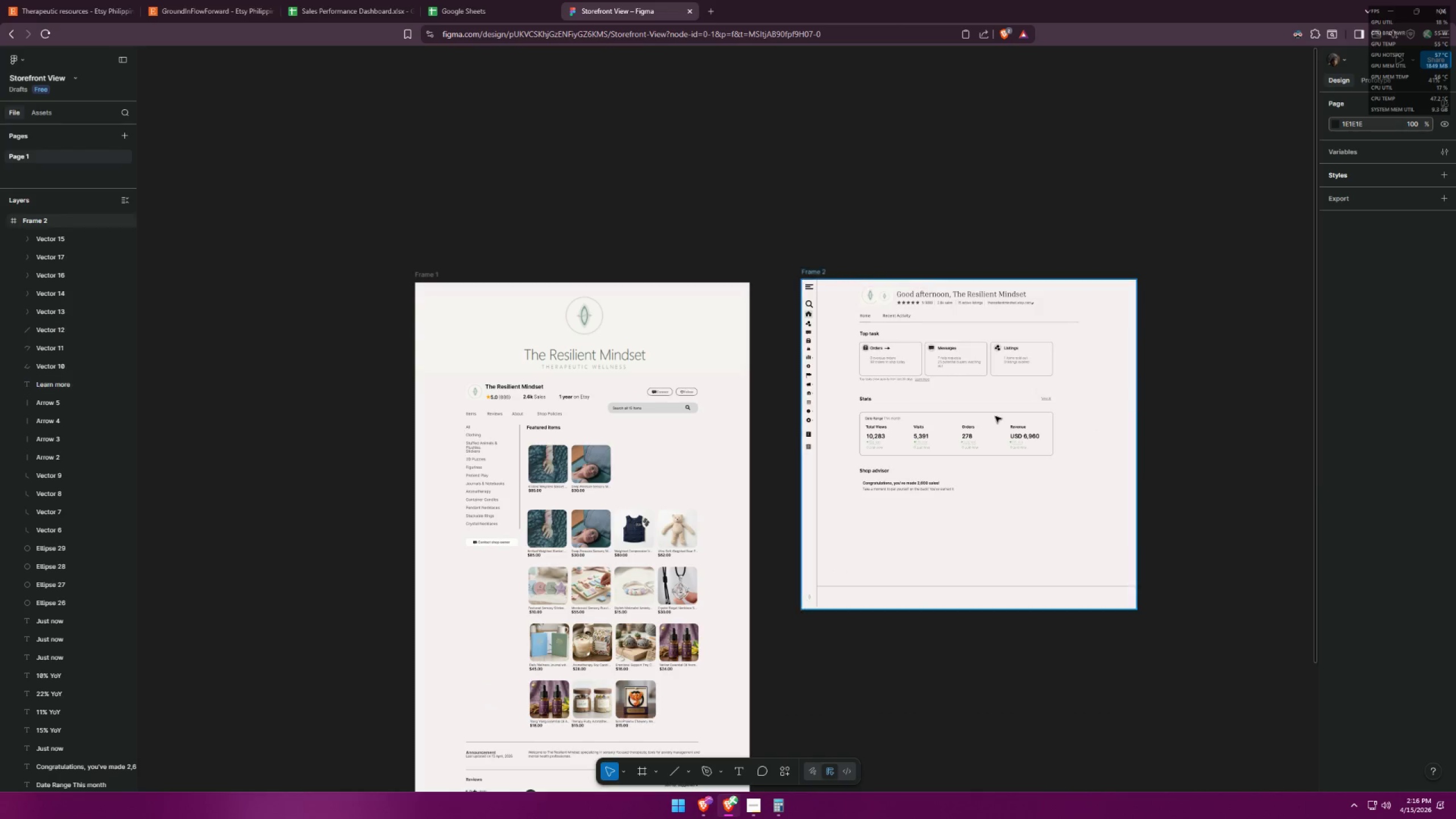 
hold_key(key=ControlLeft, duration=0.48)
 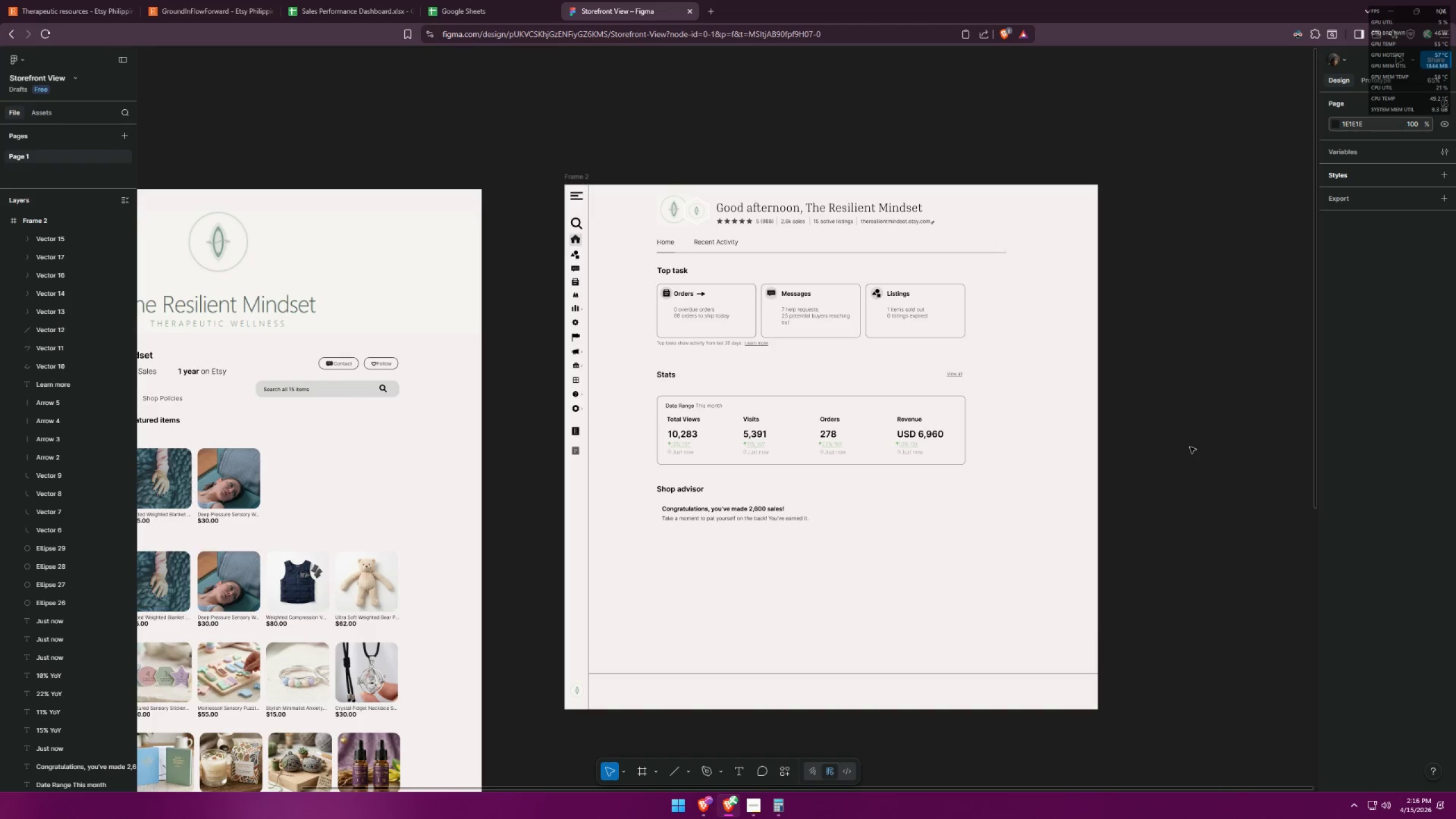 
scroll: coordinate [1198, 439], scroll_direction: up, amount: 7.0
 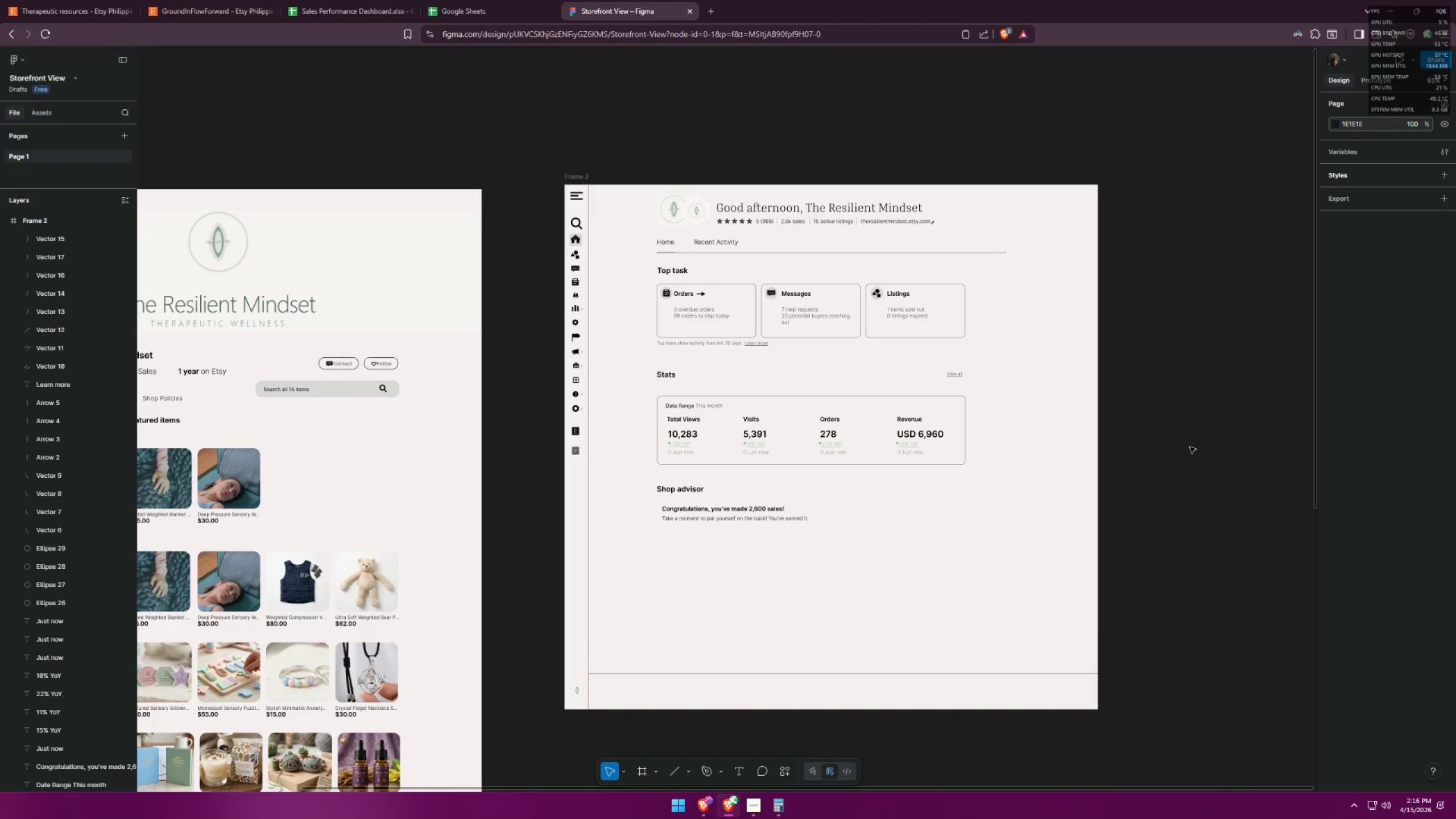 
key(Alt+AltLeft)
 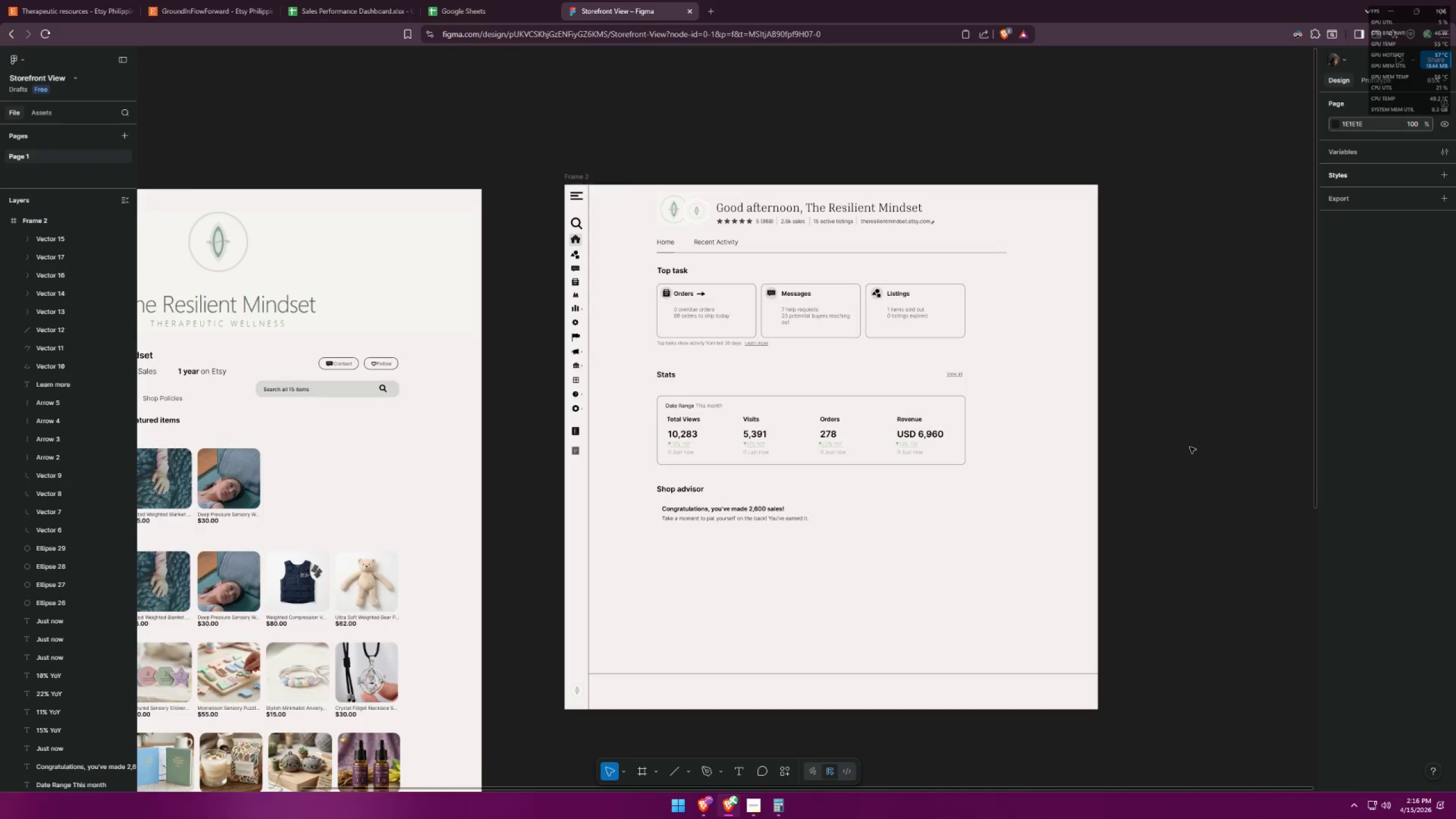 
key(Alt+Tab)
 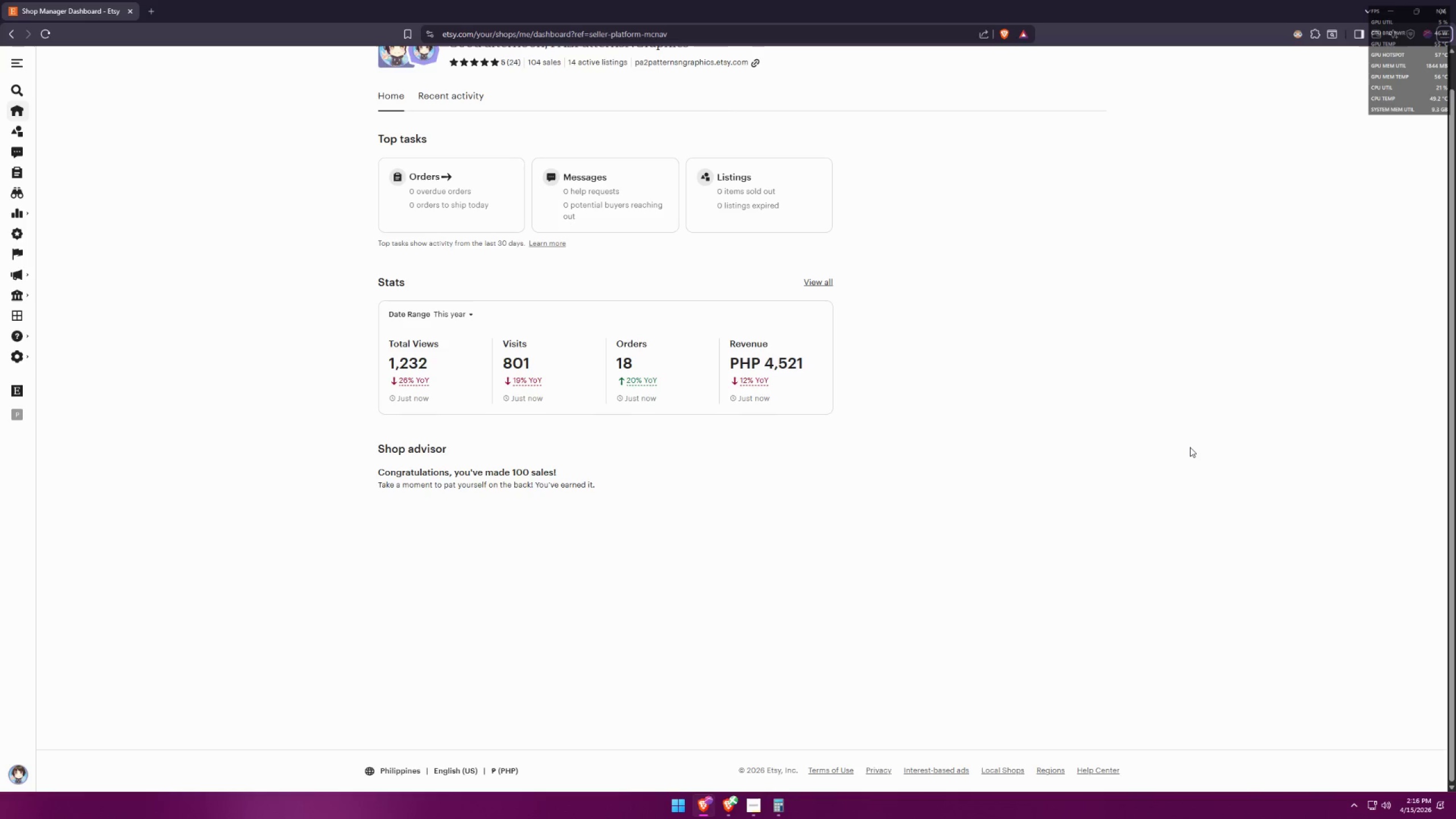 
key(Alt+AltLeft)
 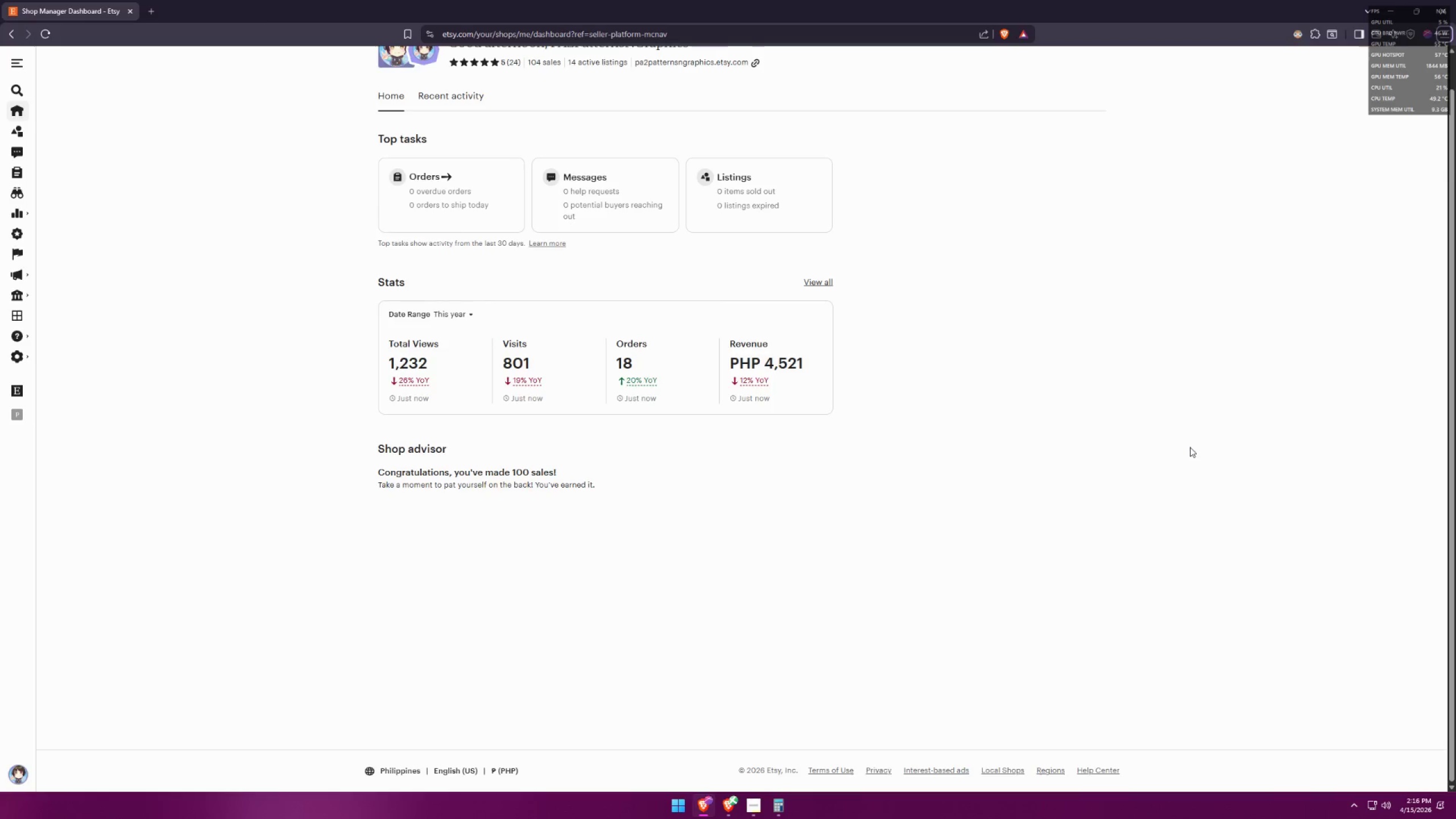 
key(Alt+Tab)
 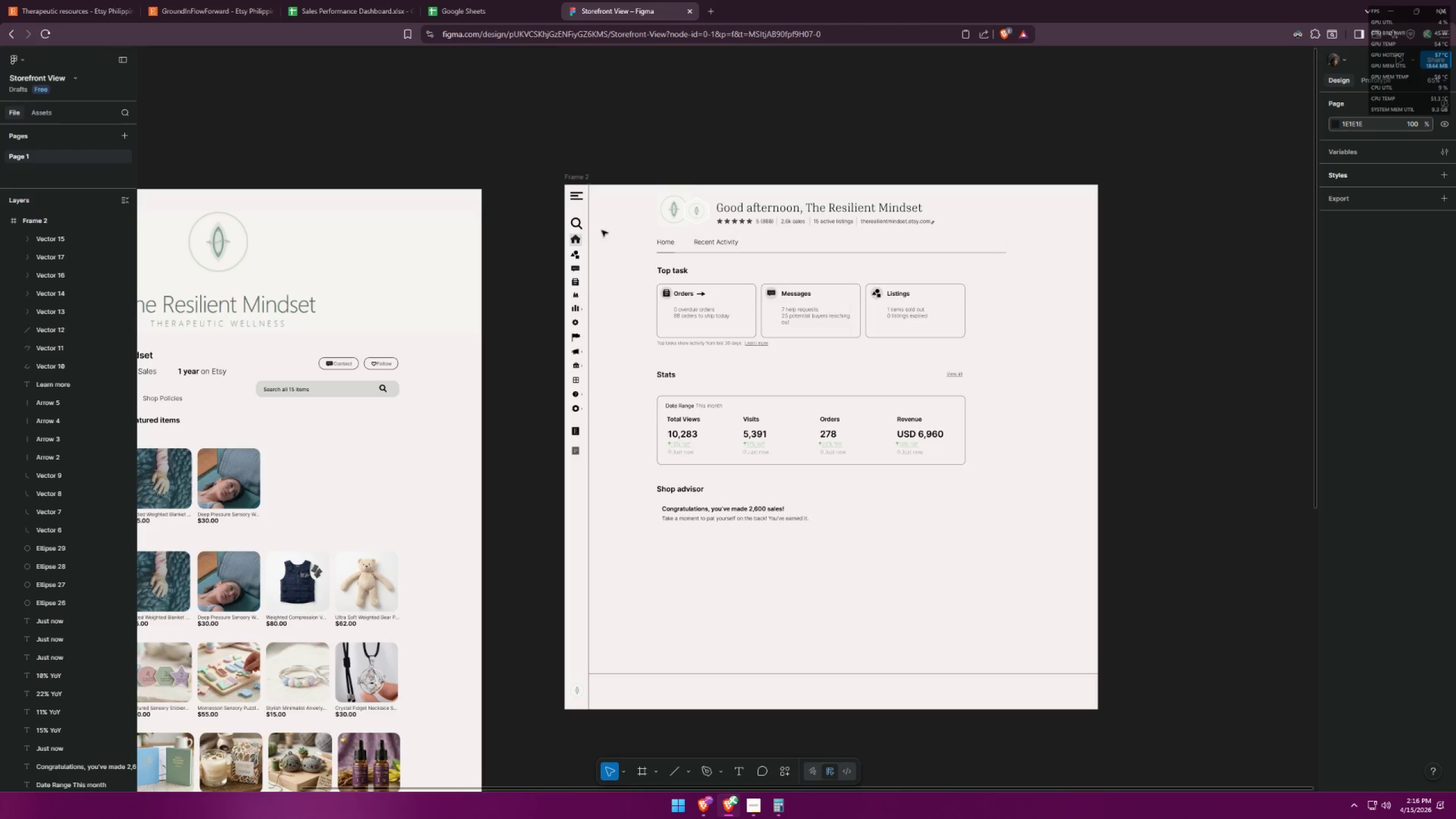 
hold_key(key=ControlLeft, duration=0.59)
 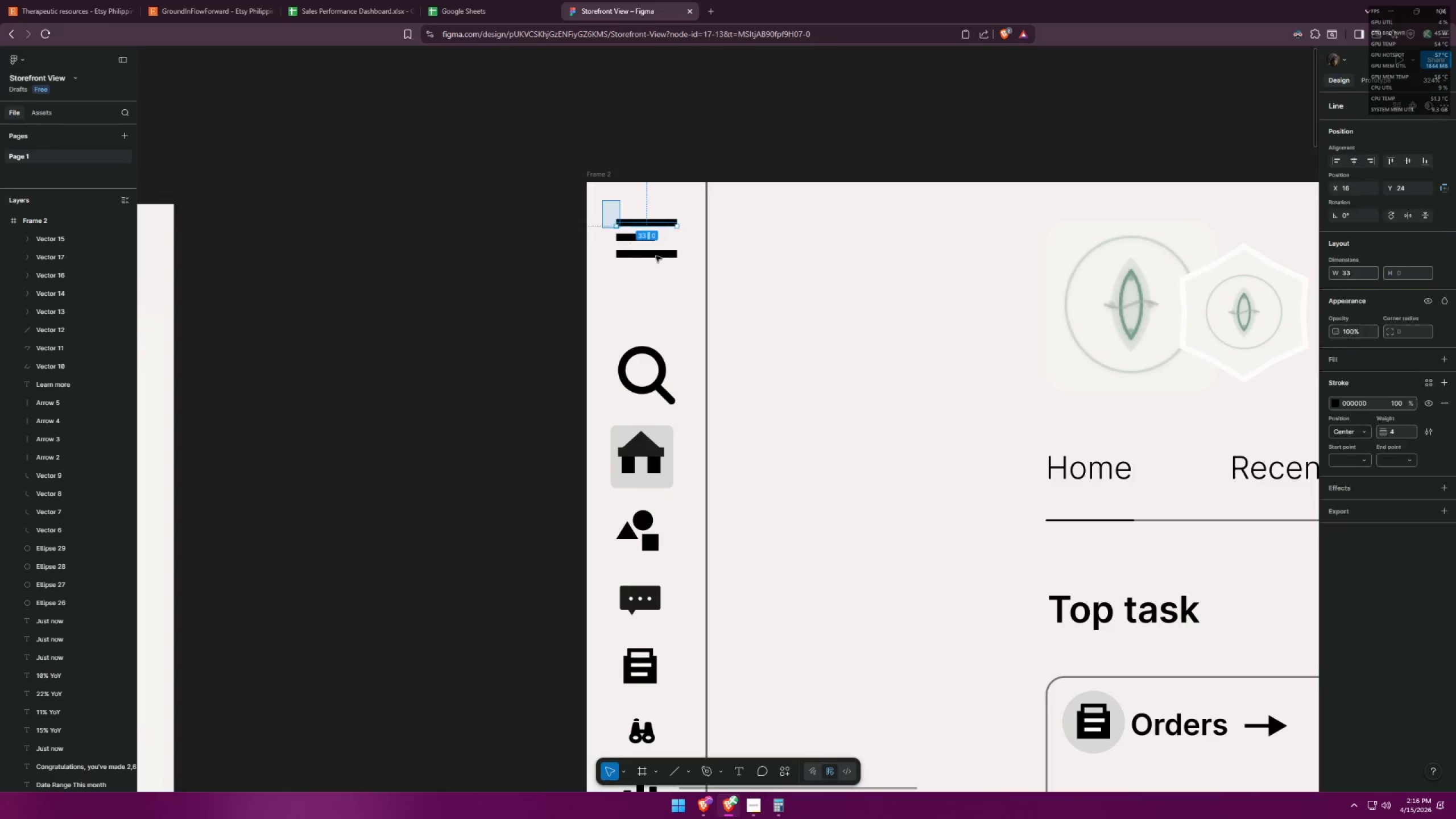 
left_click_drag(start_coordinate=[602, 200], to_coordinate=[679, 267])
 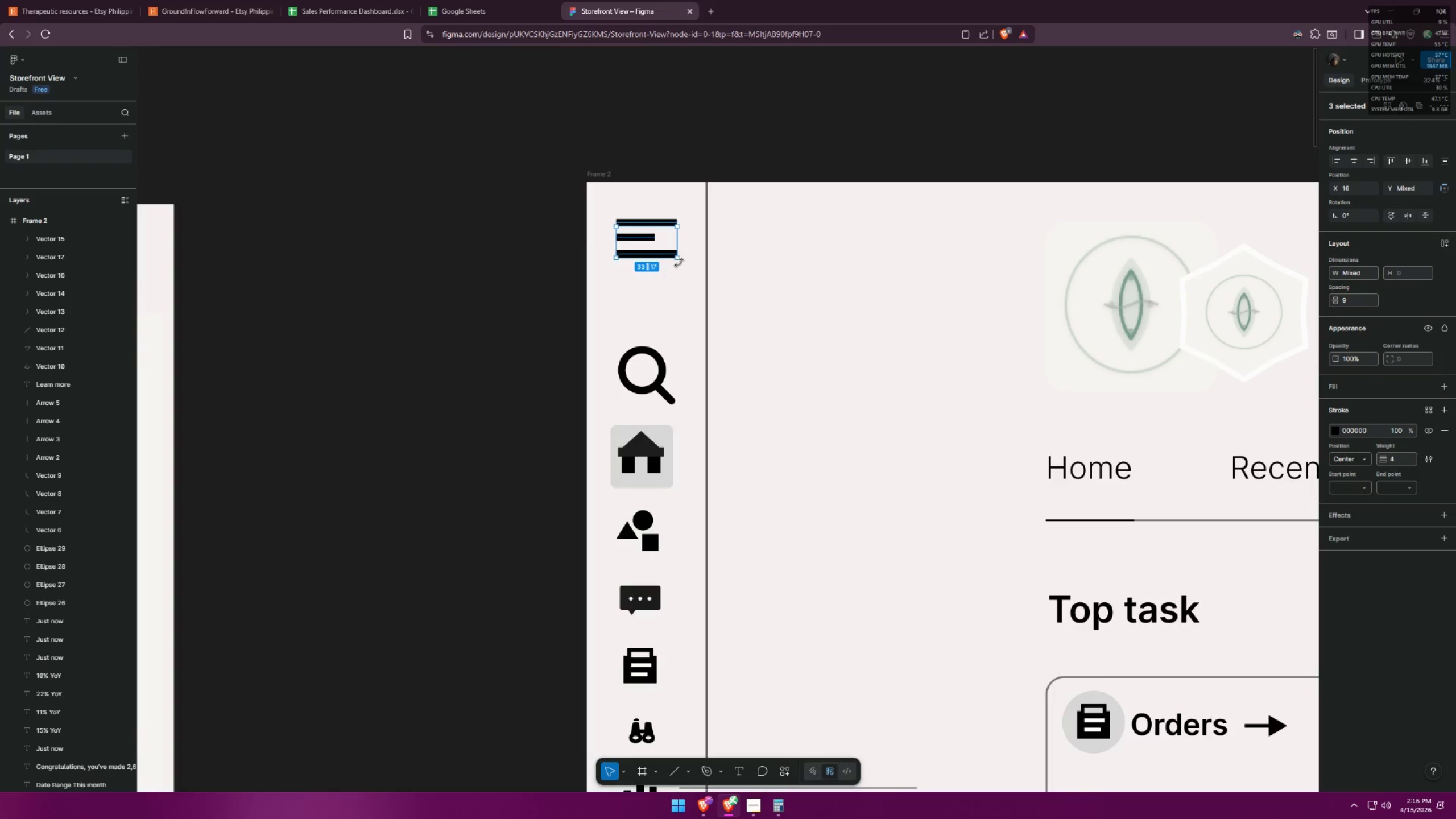 
scroll: coordinate [597, 196], scroll_direction: up, amount: 12.0
 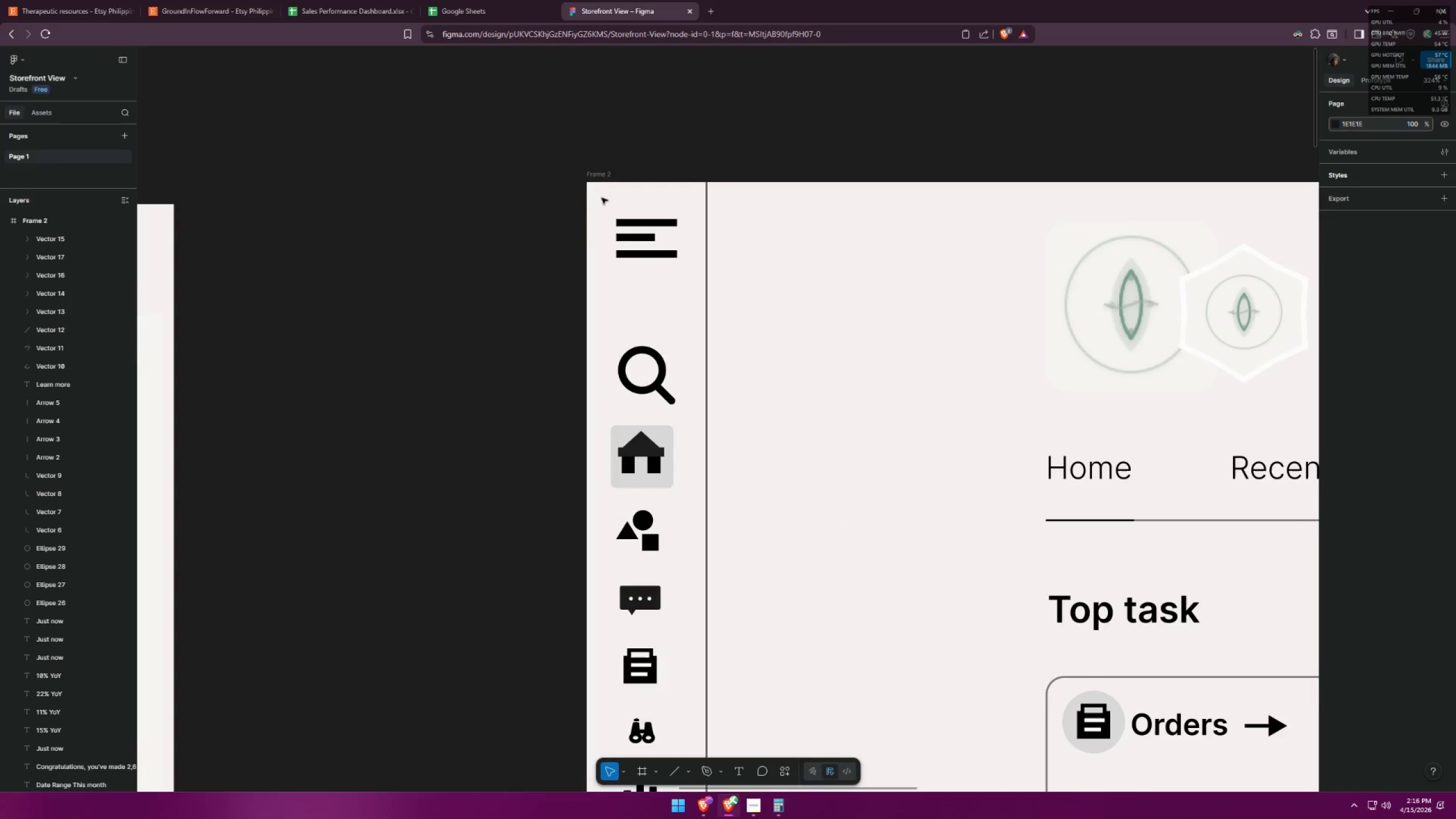 
hold_key(key=AltLeft, duration=1.19)
left_click_drag(start_coordinate=[678, 258], to_coordinate=[673, 254])
 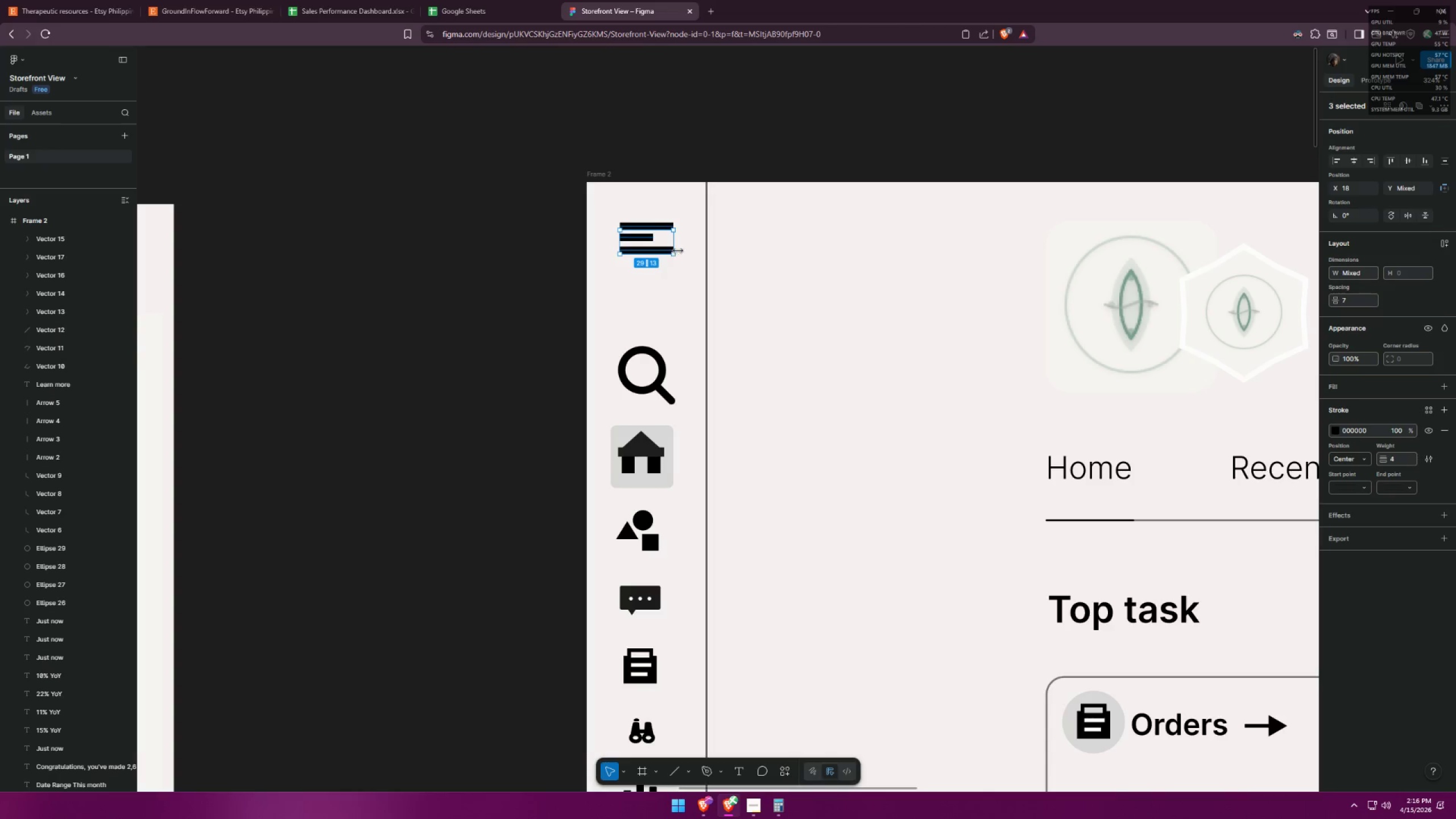 
key(Control+ControlLeft)
 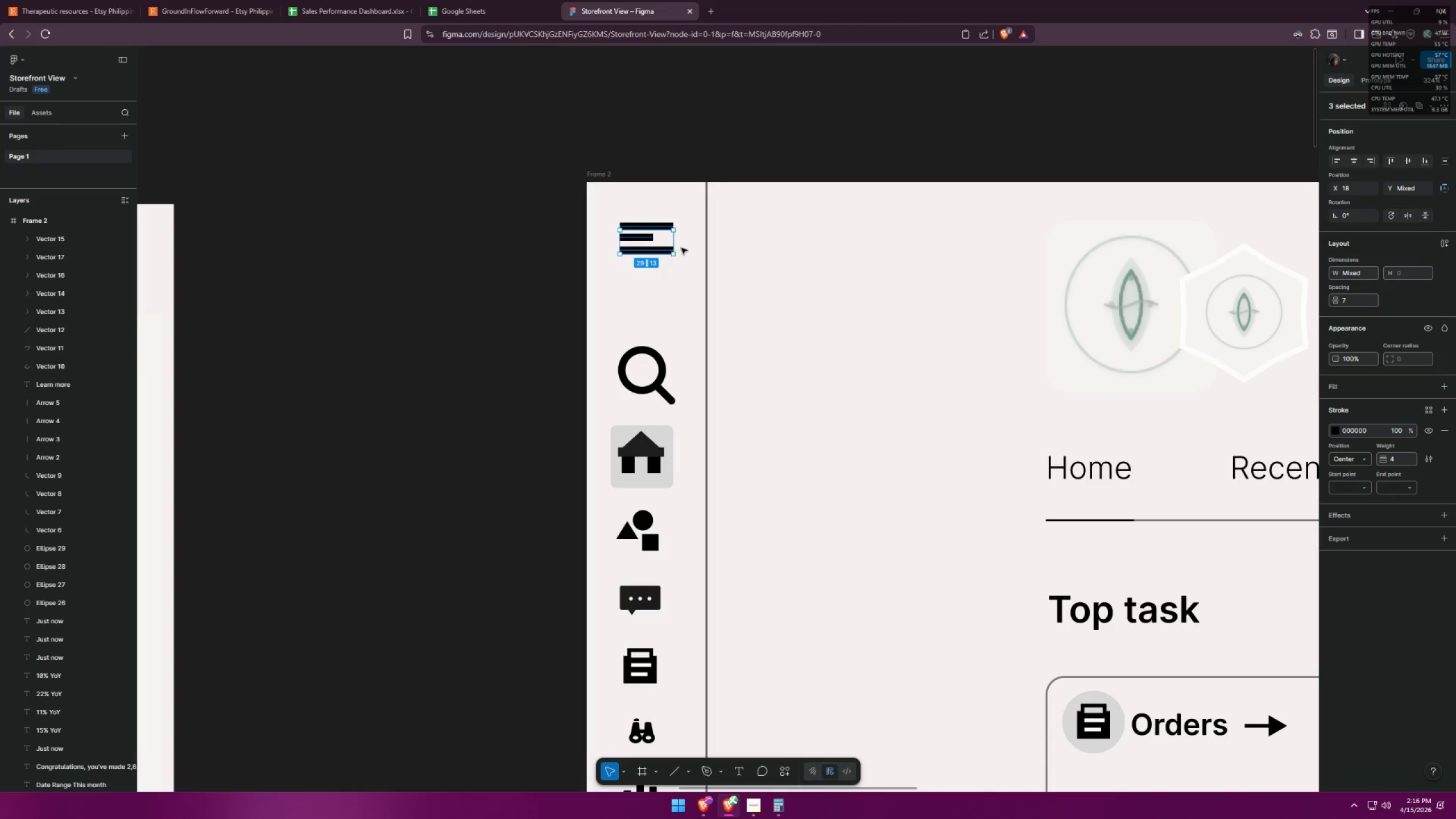 
key(Control+Z)
 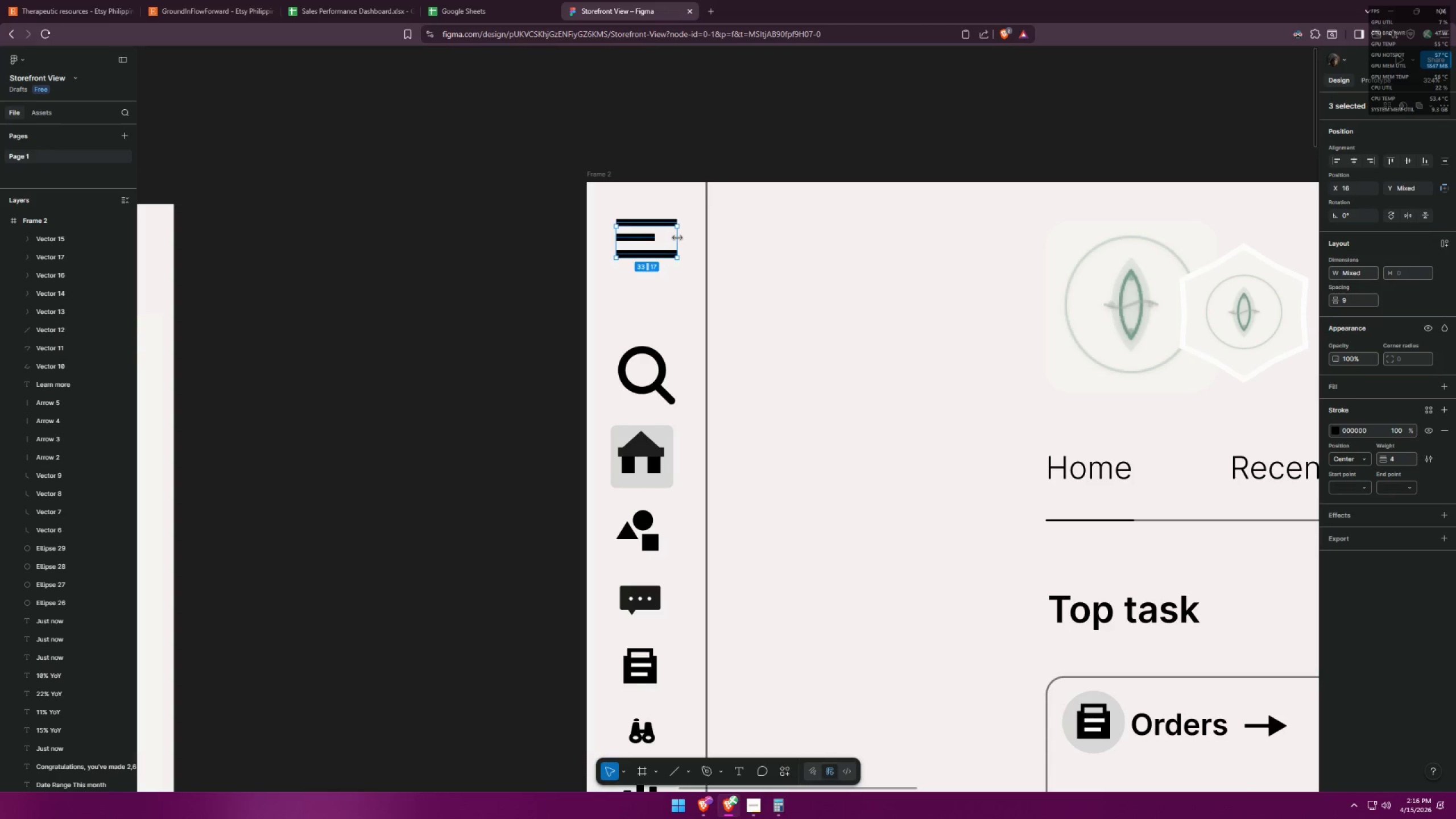 
left_click_drag(start_coordinate=[677, 238], to_coordinate=[668, 237])
 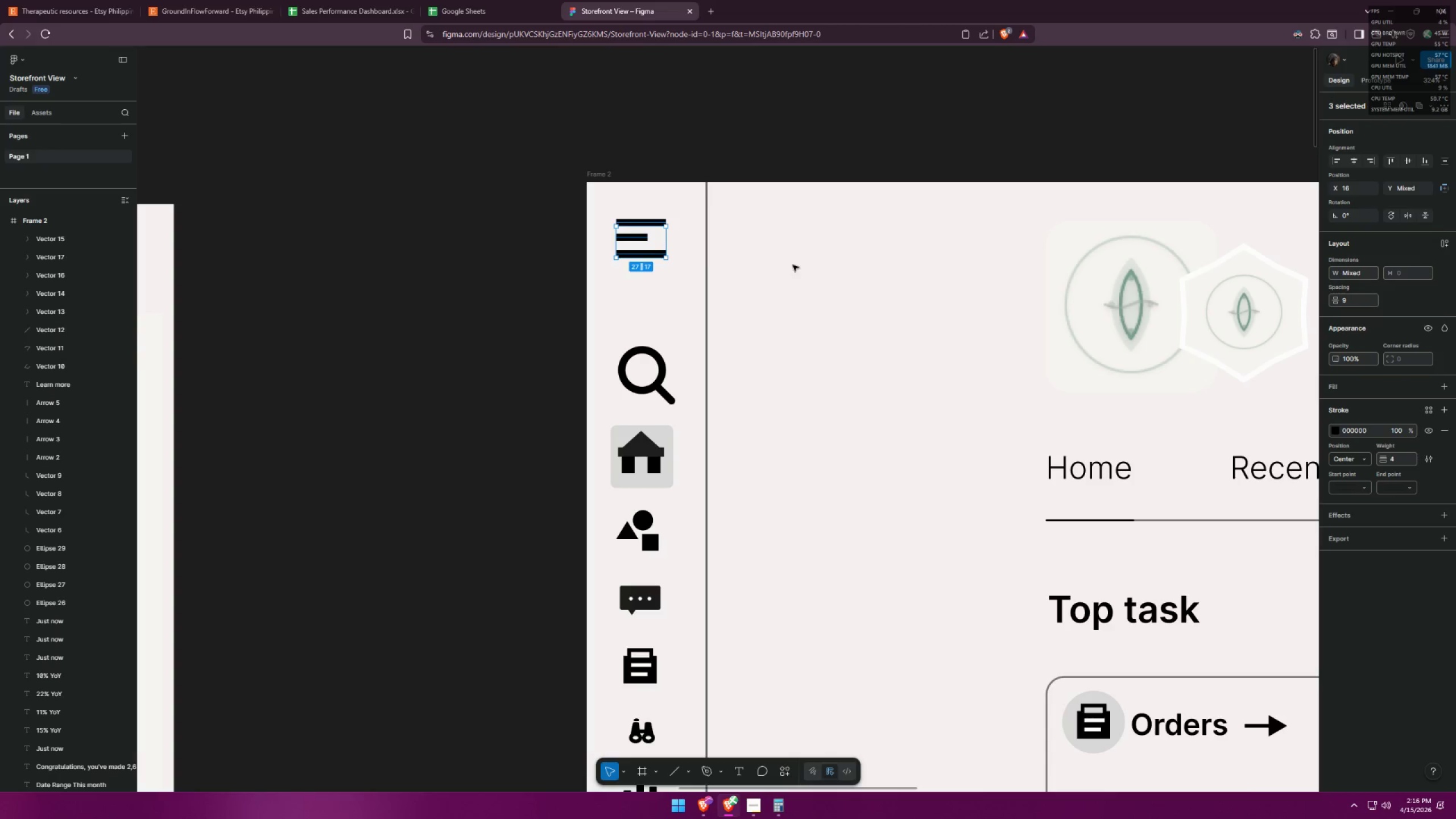 
left_click([797, 265])
 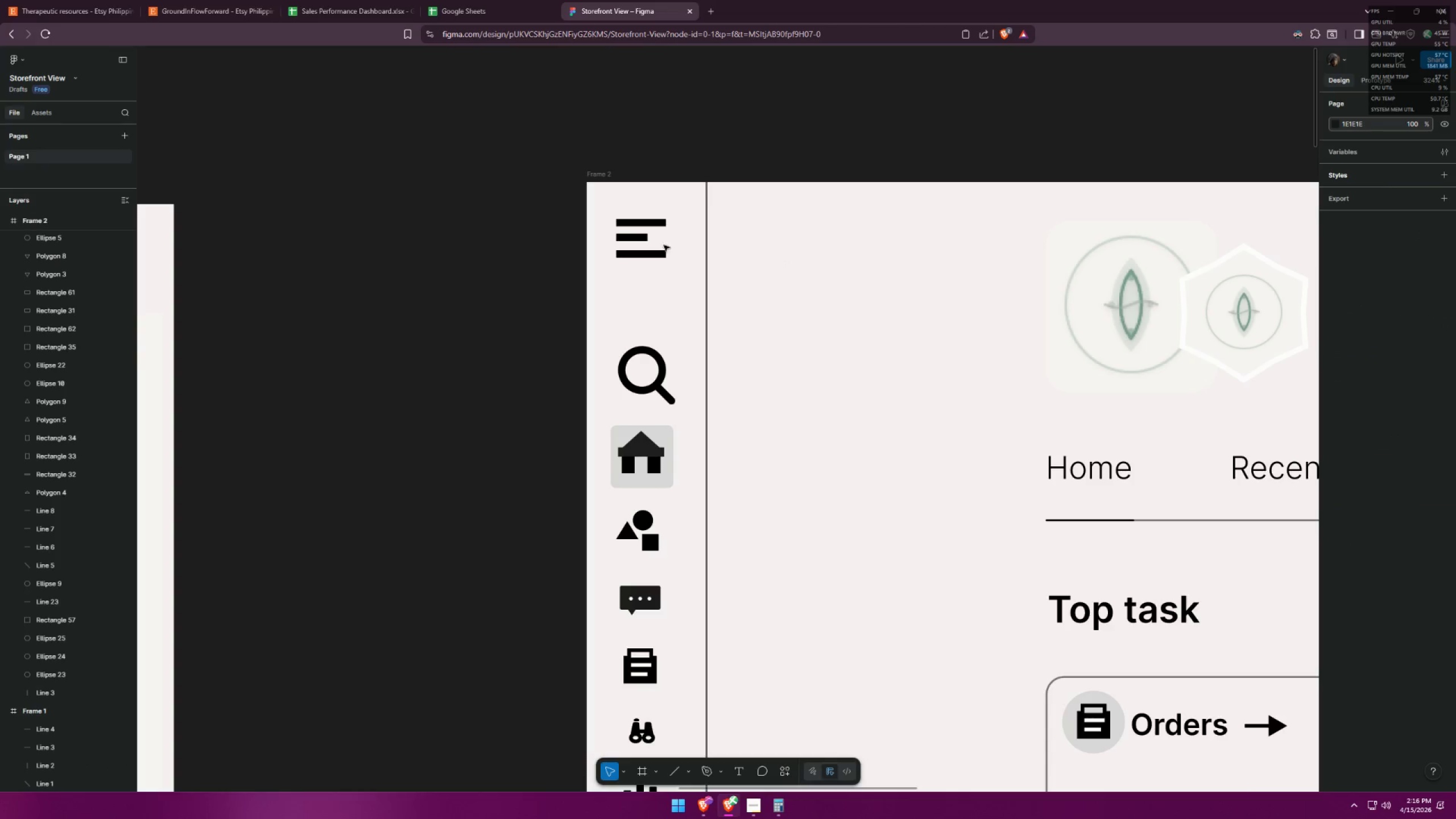 
left_click_drag(start_coordinate=[596, 202], to_coordinate=[668, 280])
 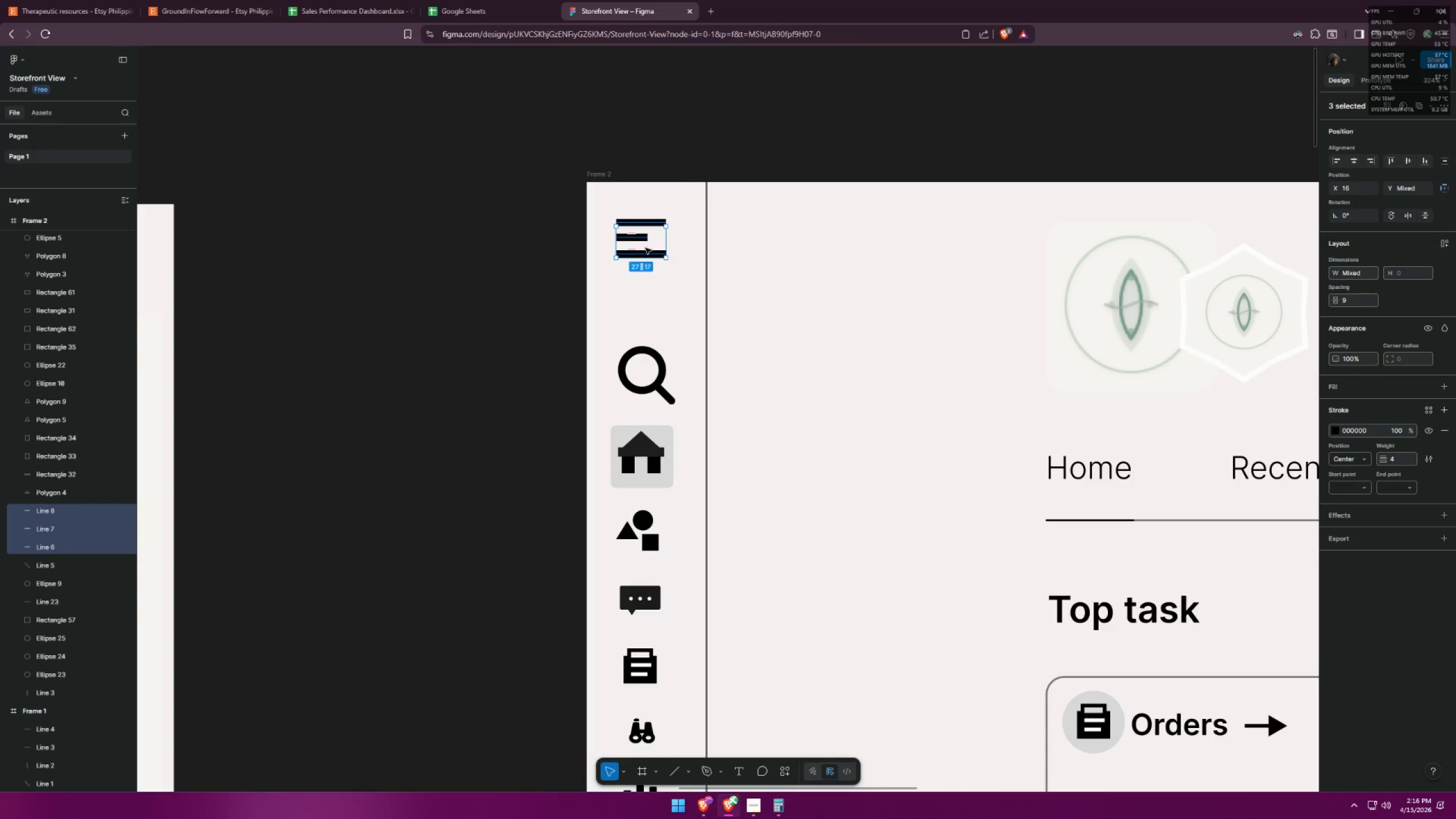 
left_click_drag(start_coordinate=[644, 254], to_coordinate=[648, 253])
 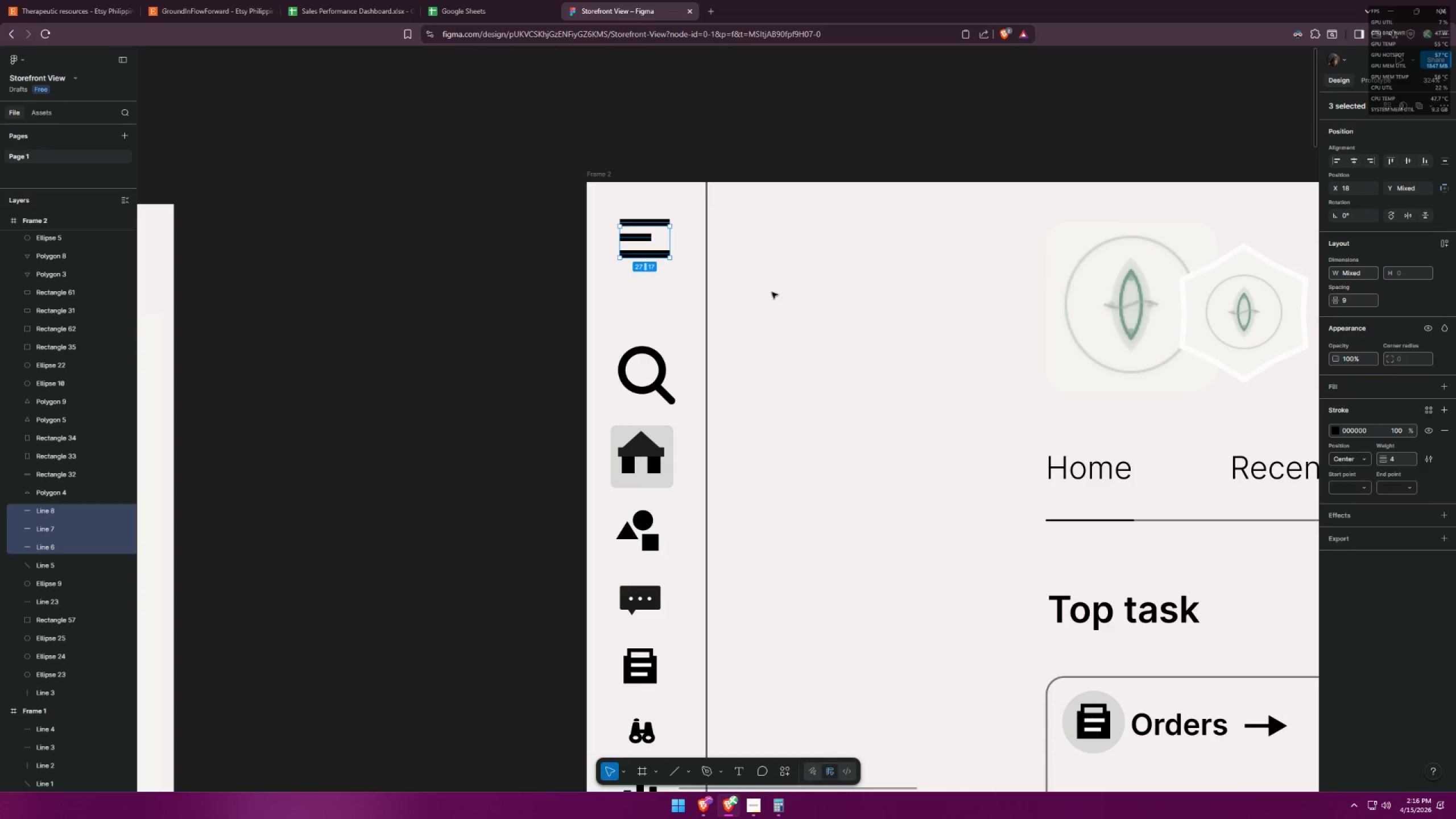 
left_click([772, 292])
 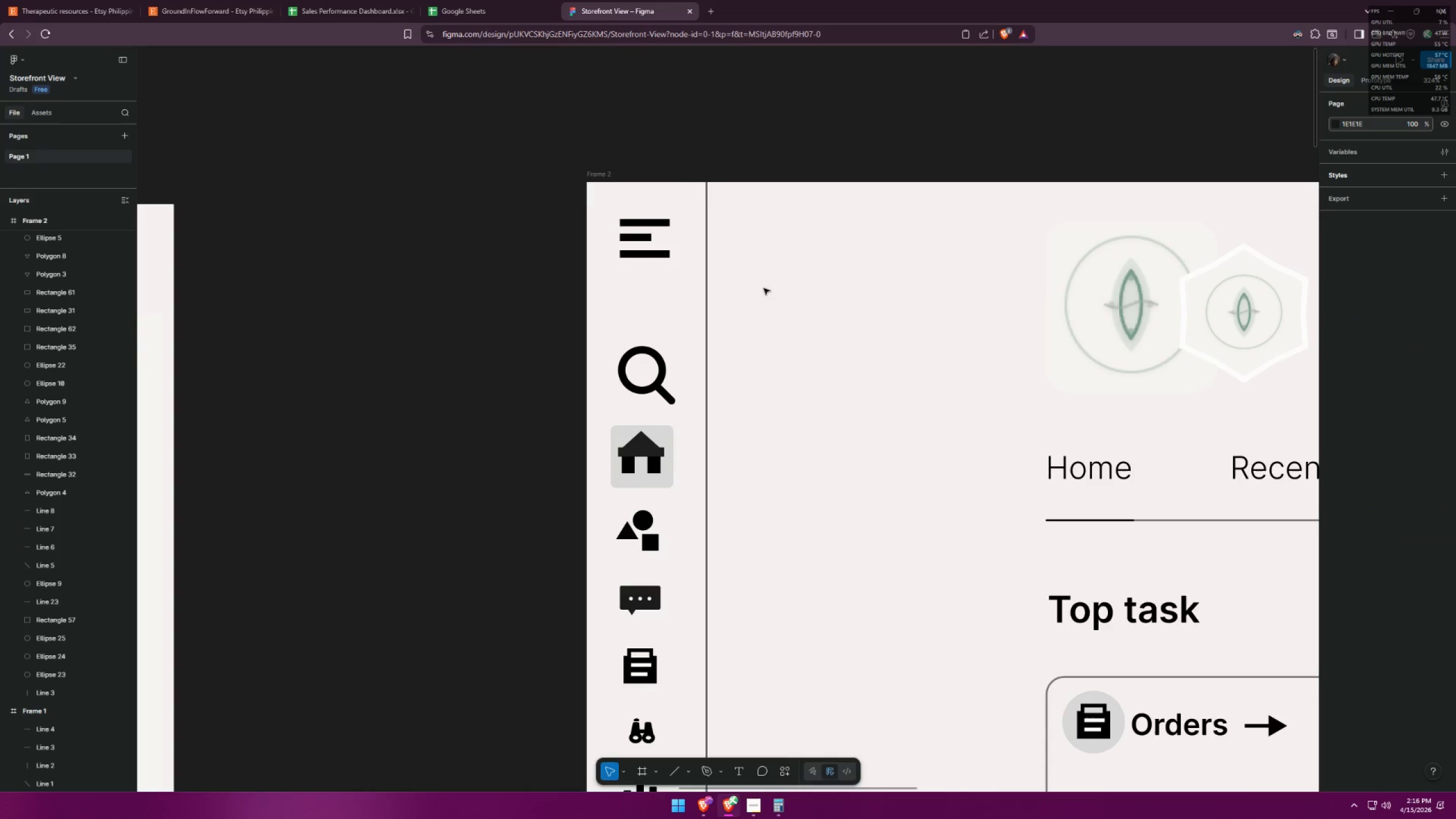 
hold_key(key=ControlLeft, duration=1.14)
 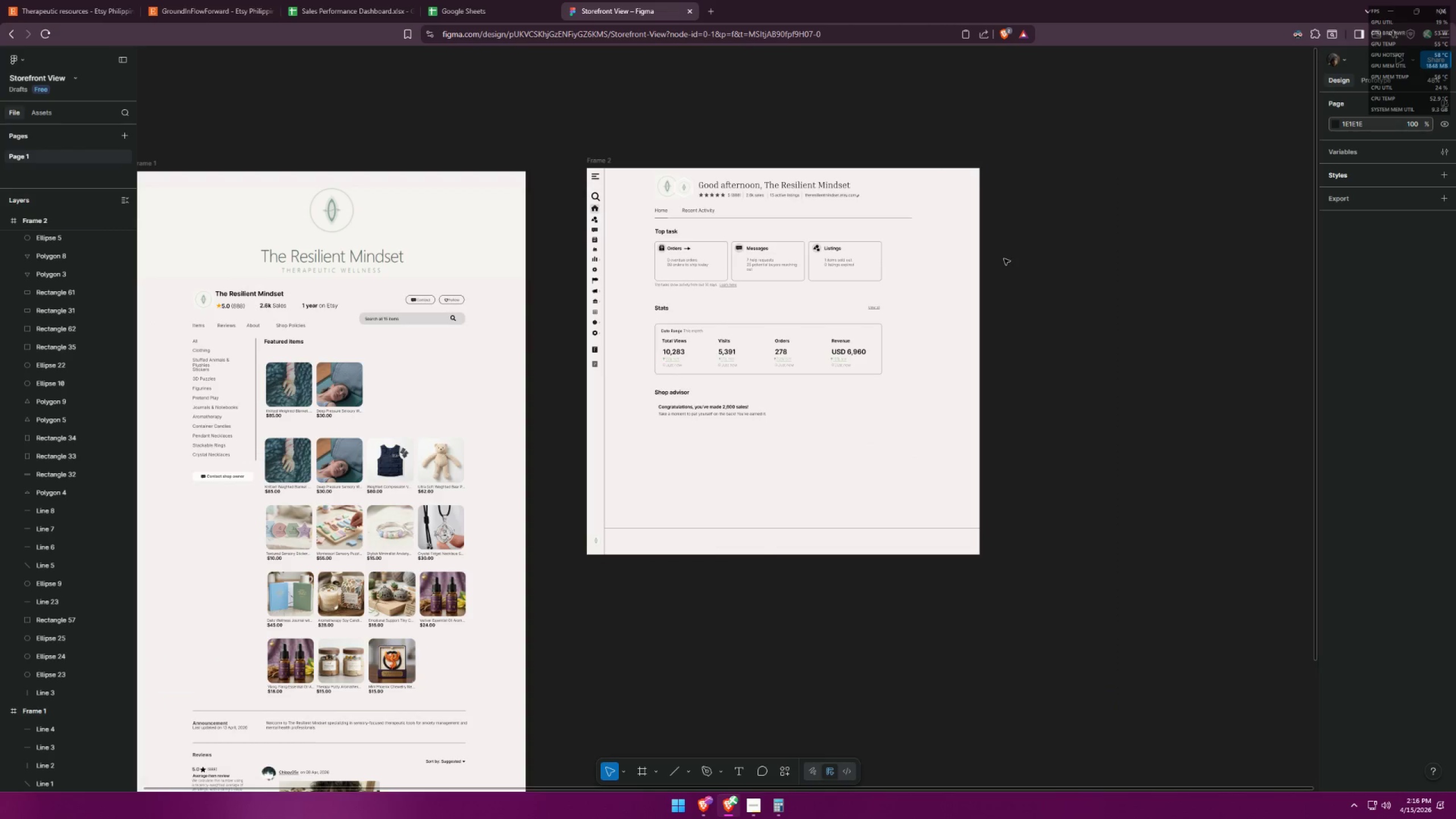 
hold_key(key=ControlLeft, duration=1.2)
 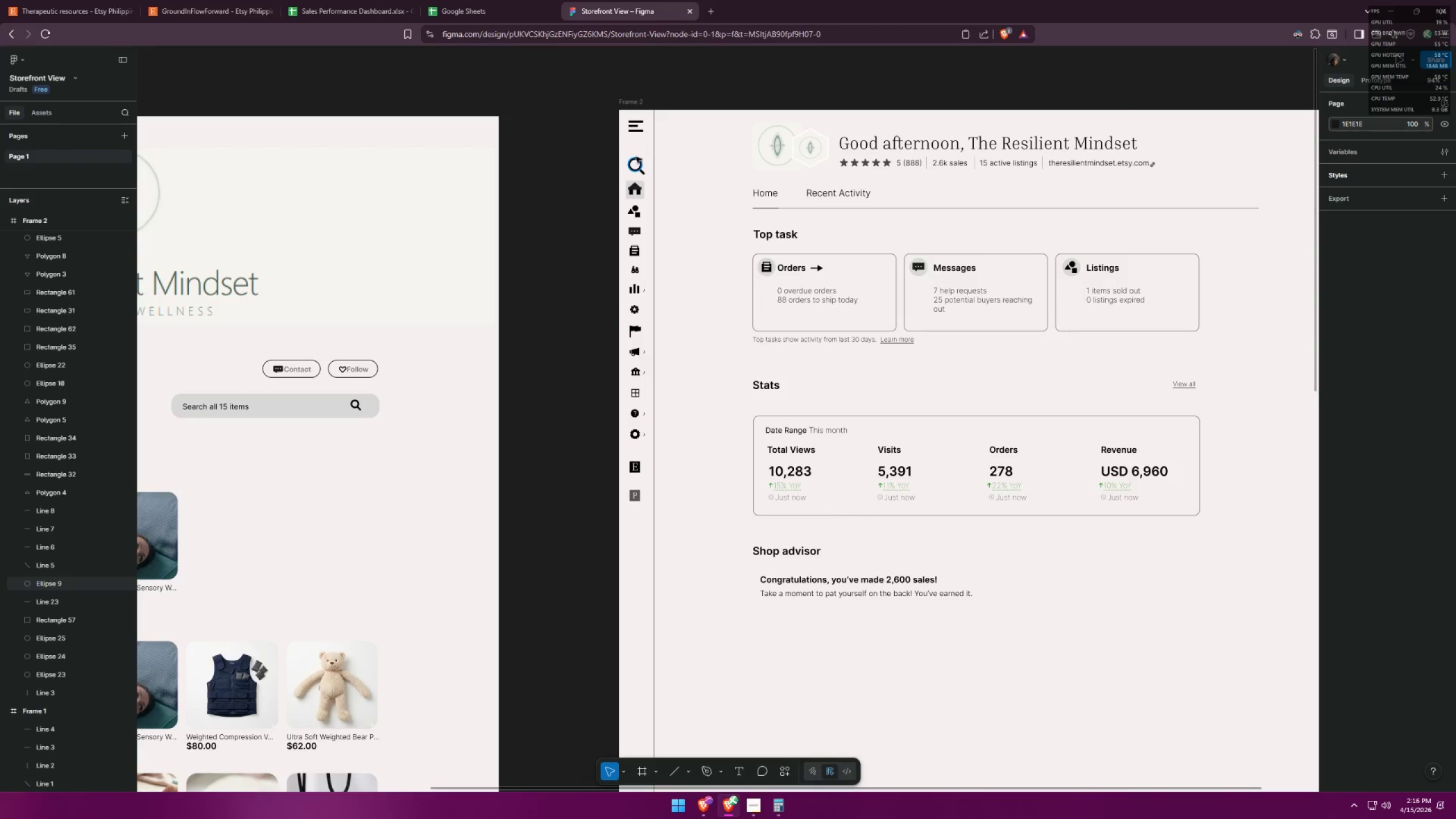 
scroll: coordinate [597, 160], scroll_direction: down, amount: 15.0
 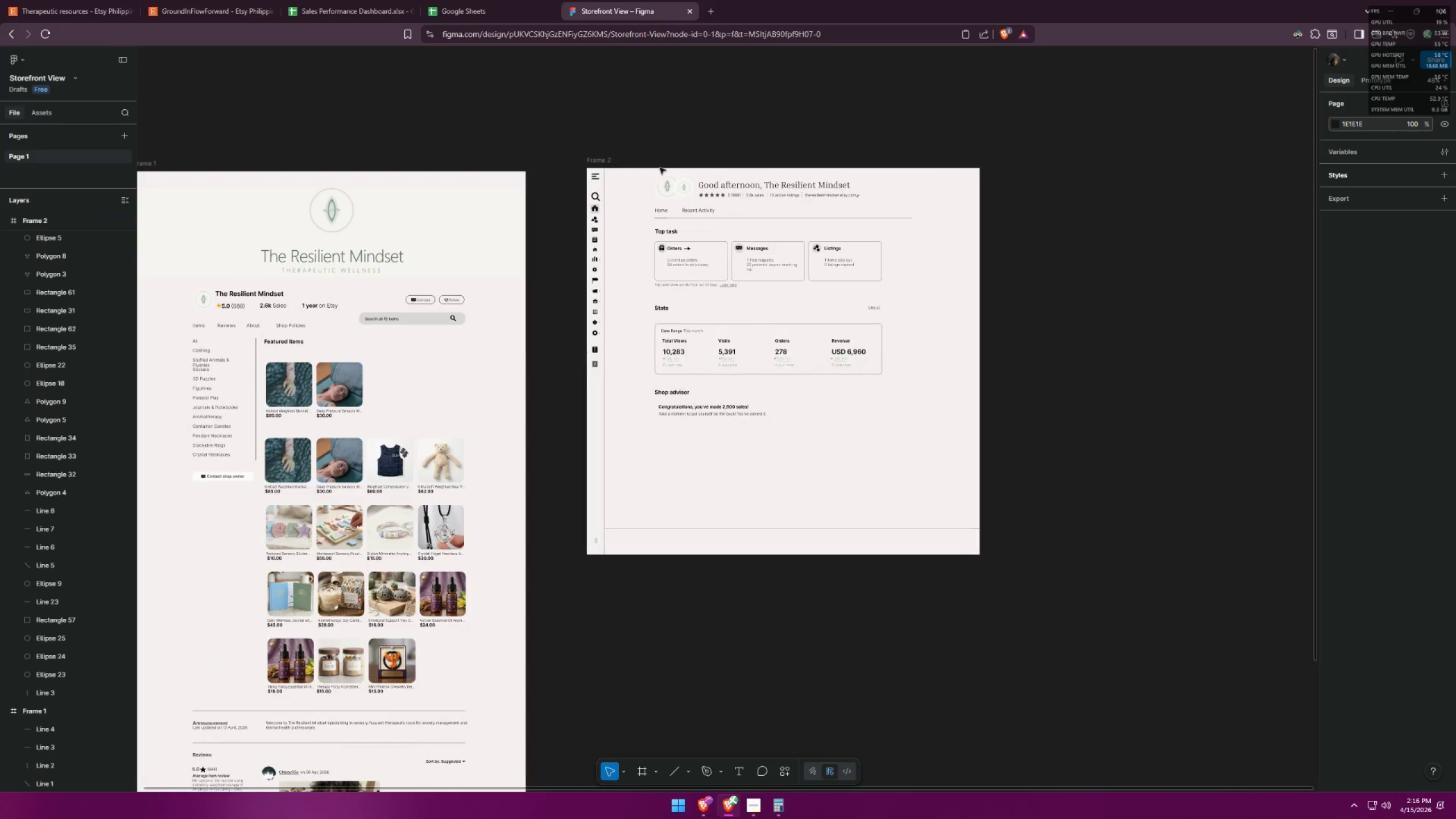 
left_click([1004, 259])
 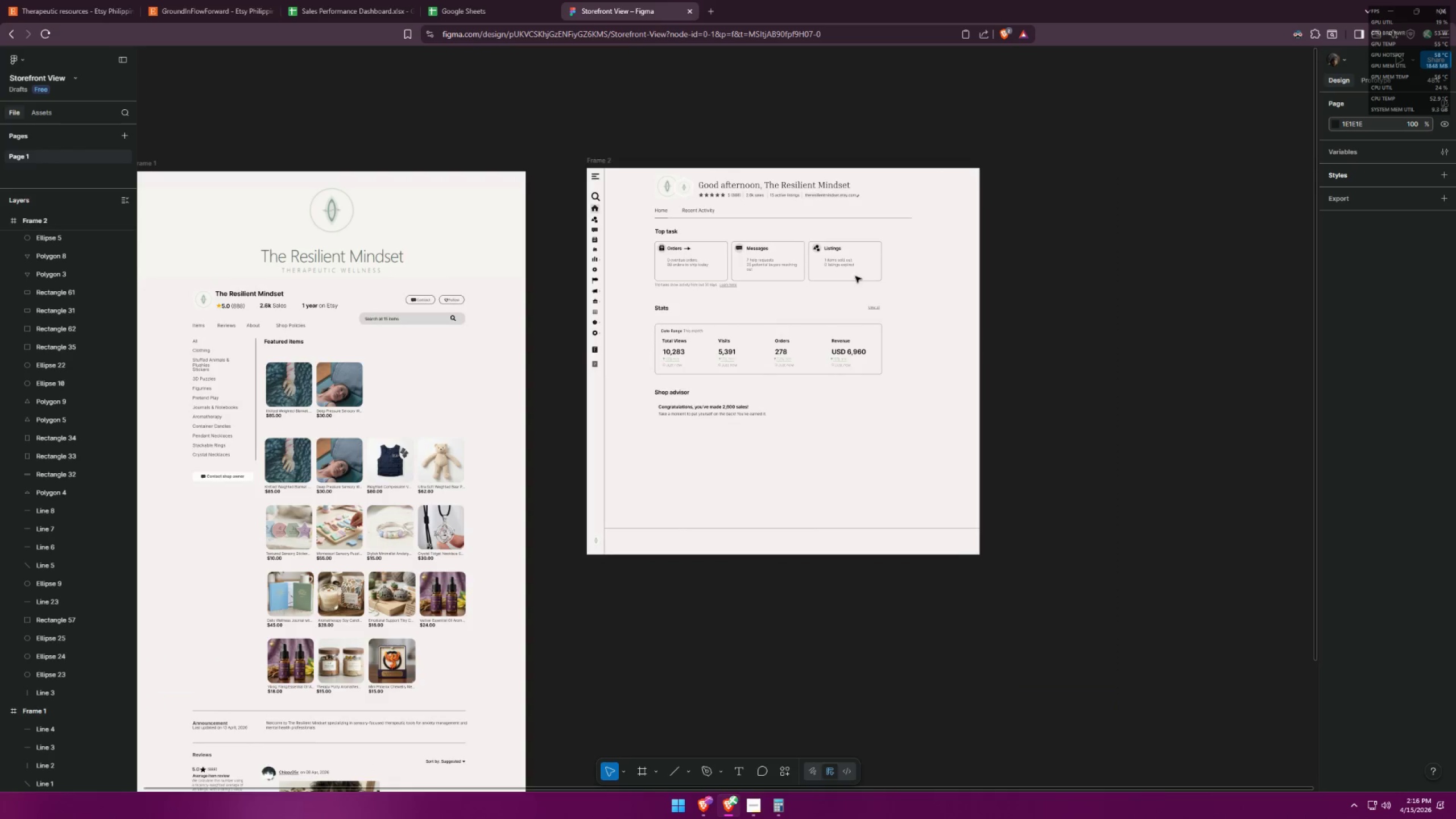 
scroll: coordinate [560, 217], scroll_direction: up, amount: 6.0
 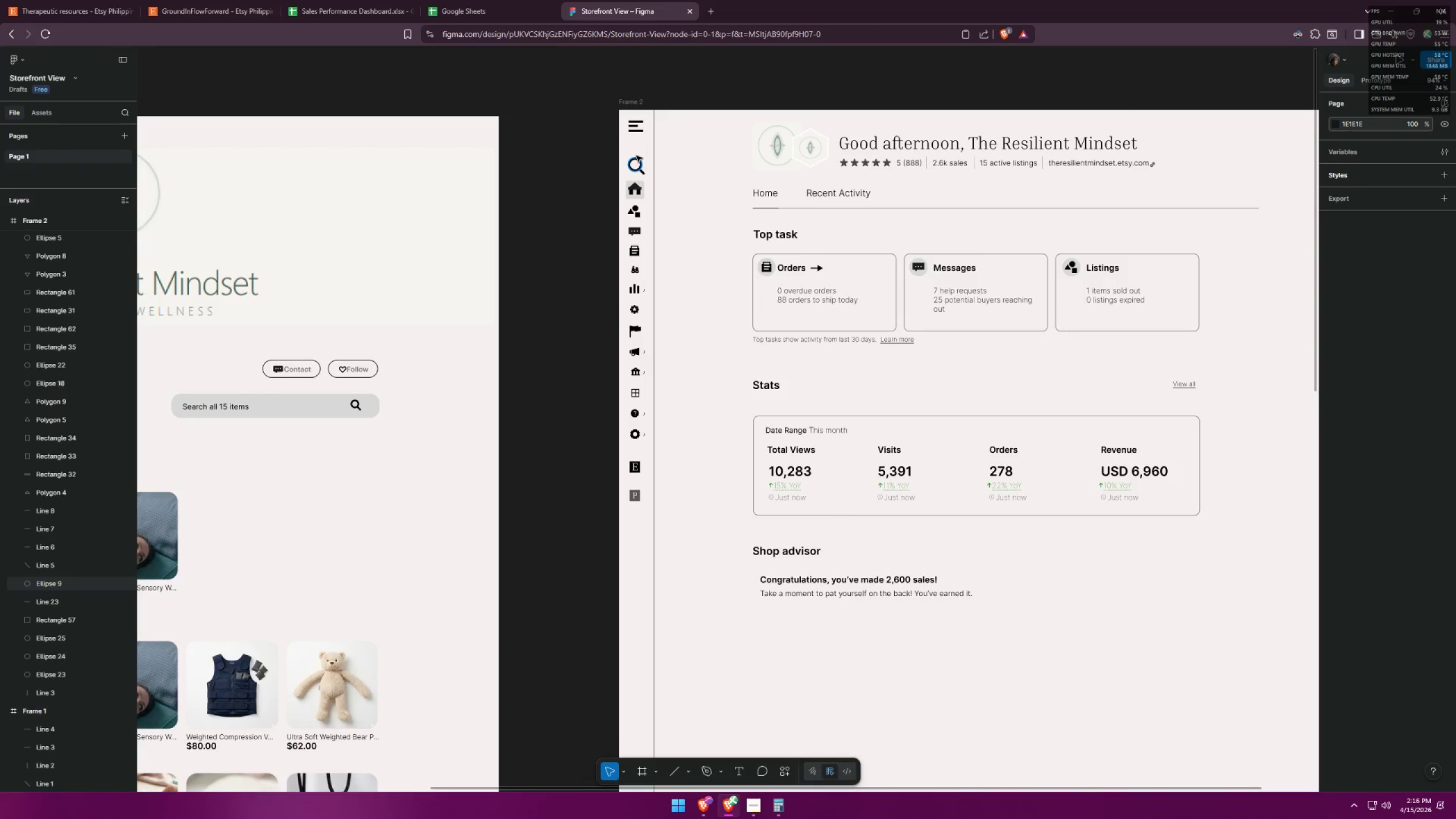 
key(Alt+AltLeft)
 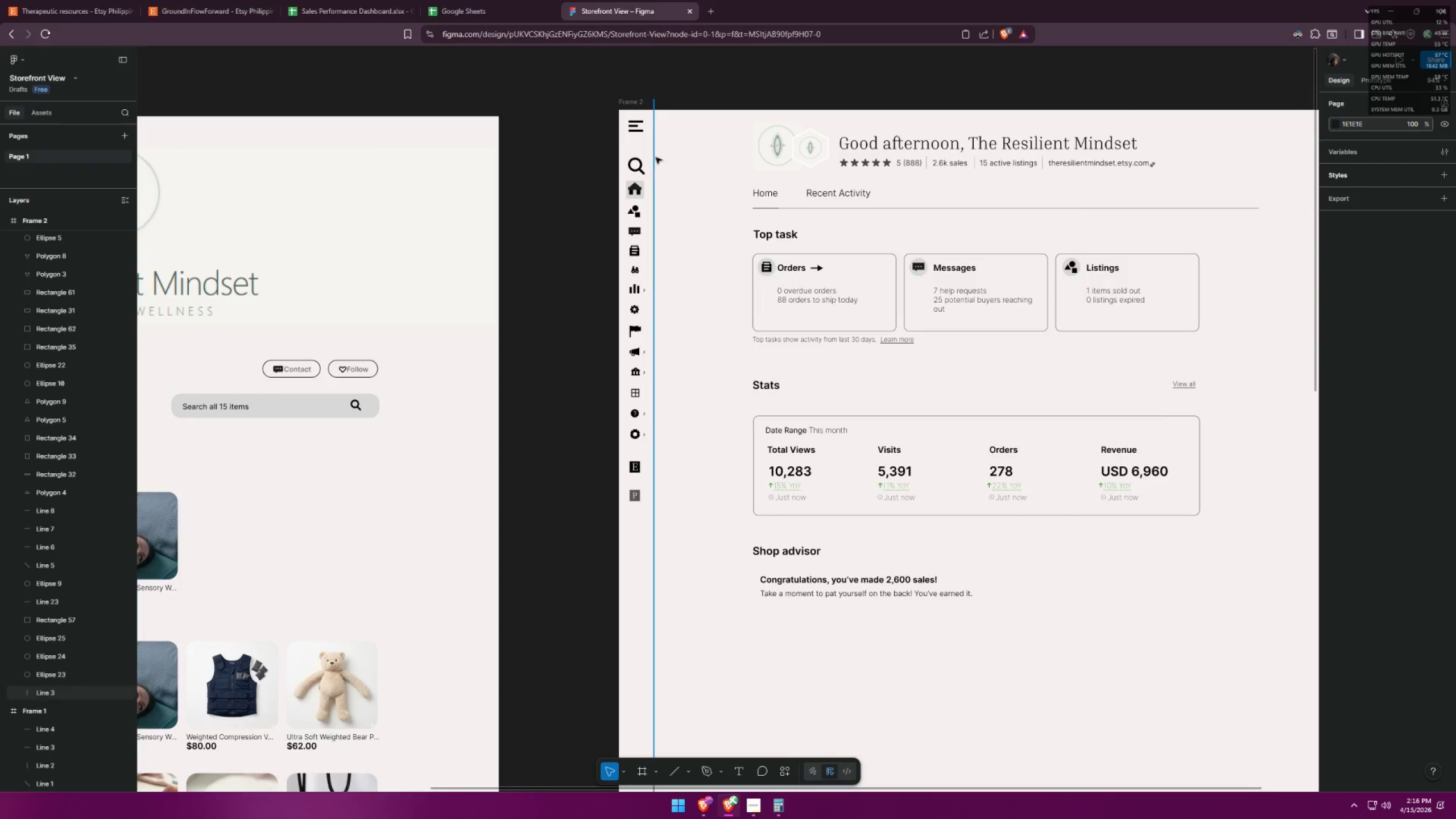 
key(Alt+Tab)
 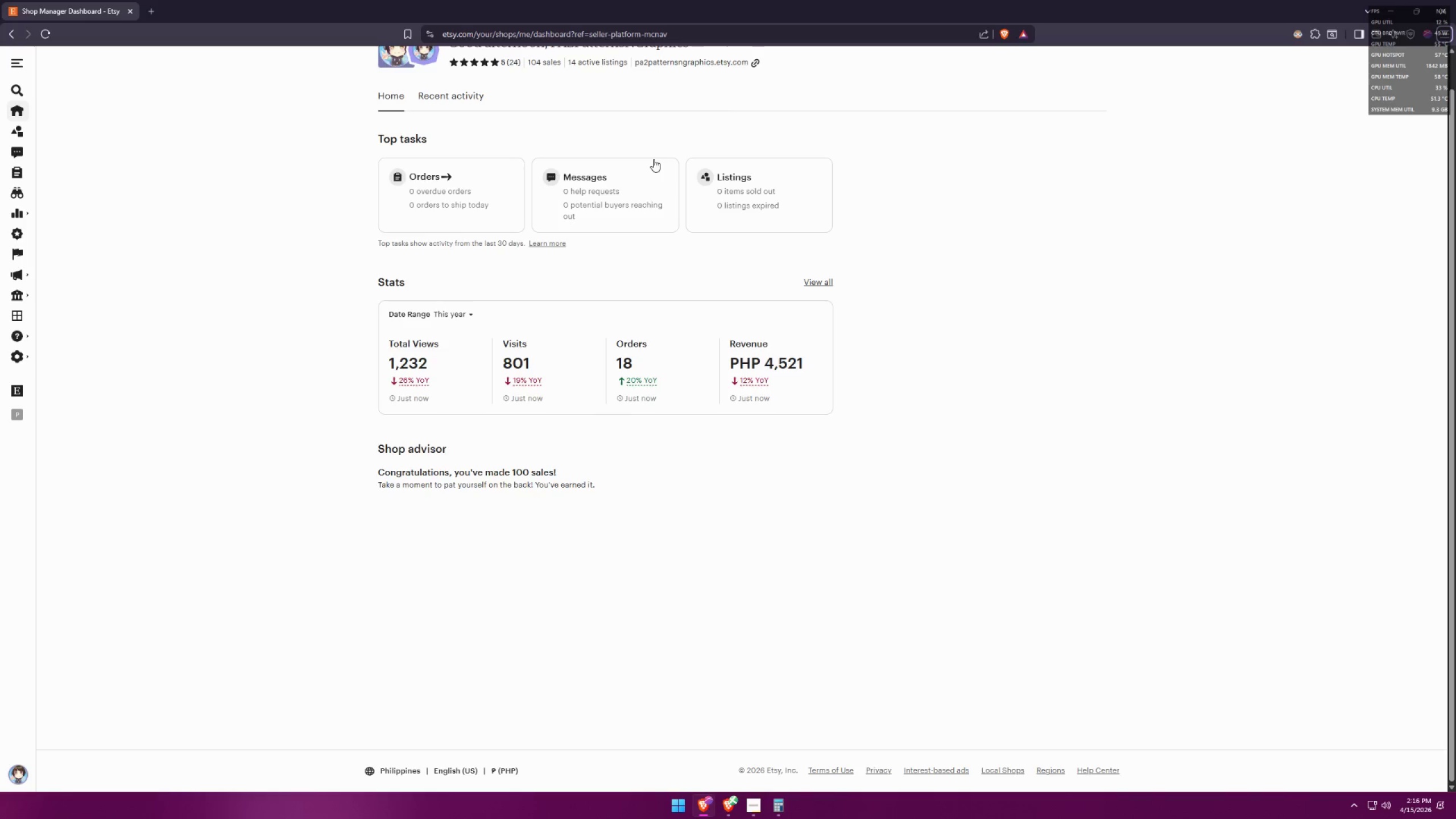 
key(Alt+AltLeft)
 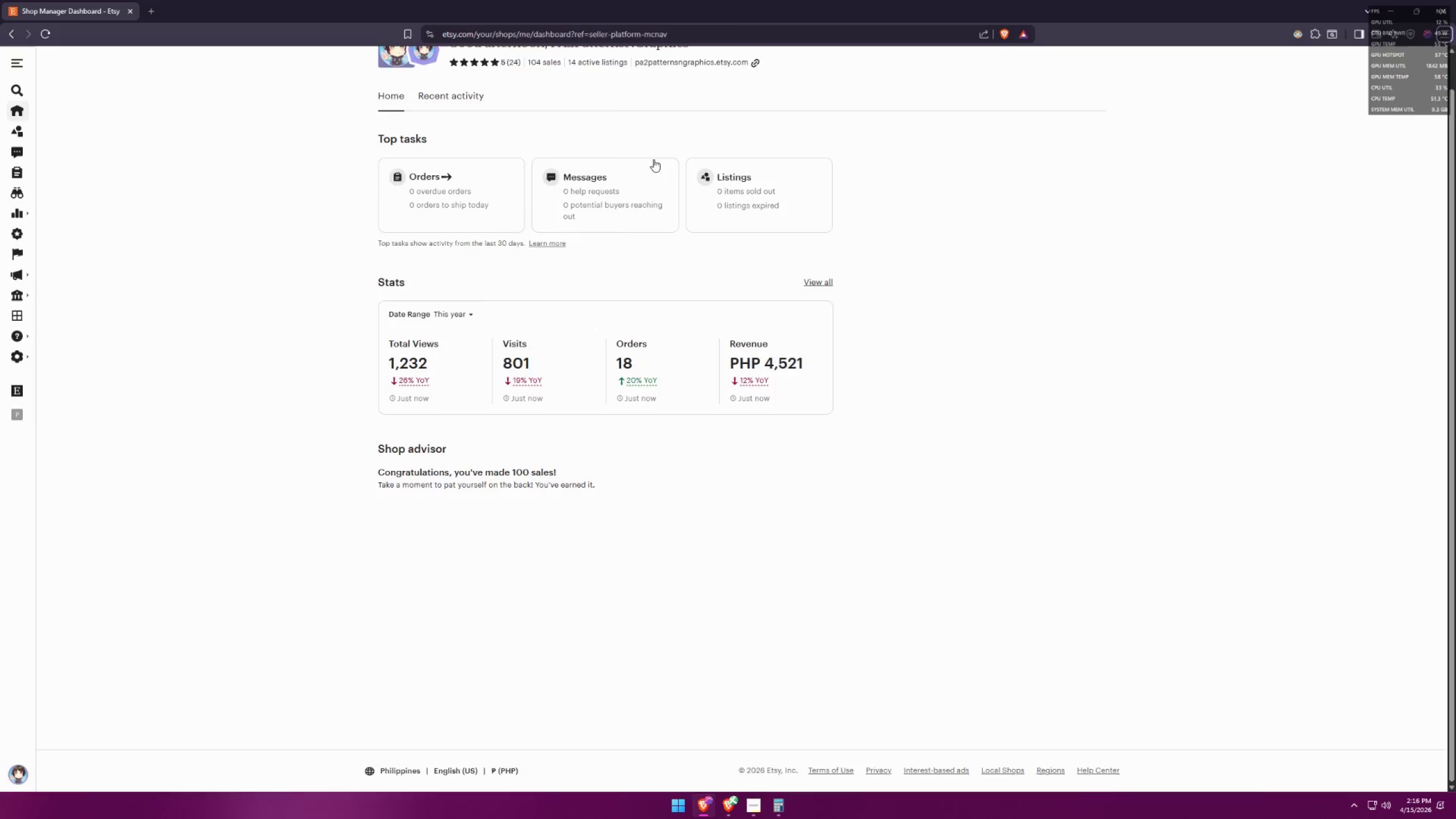 
key(Alt+Tab)
 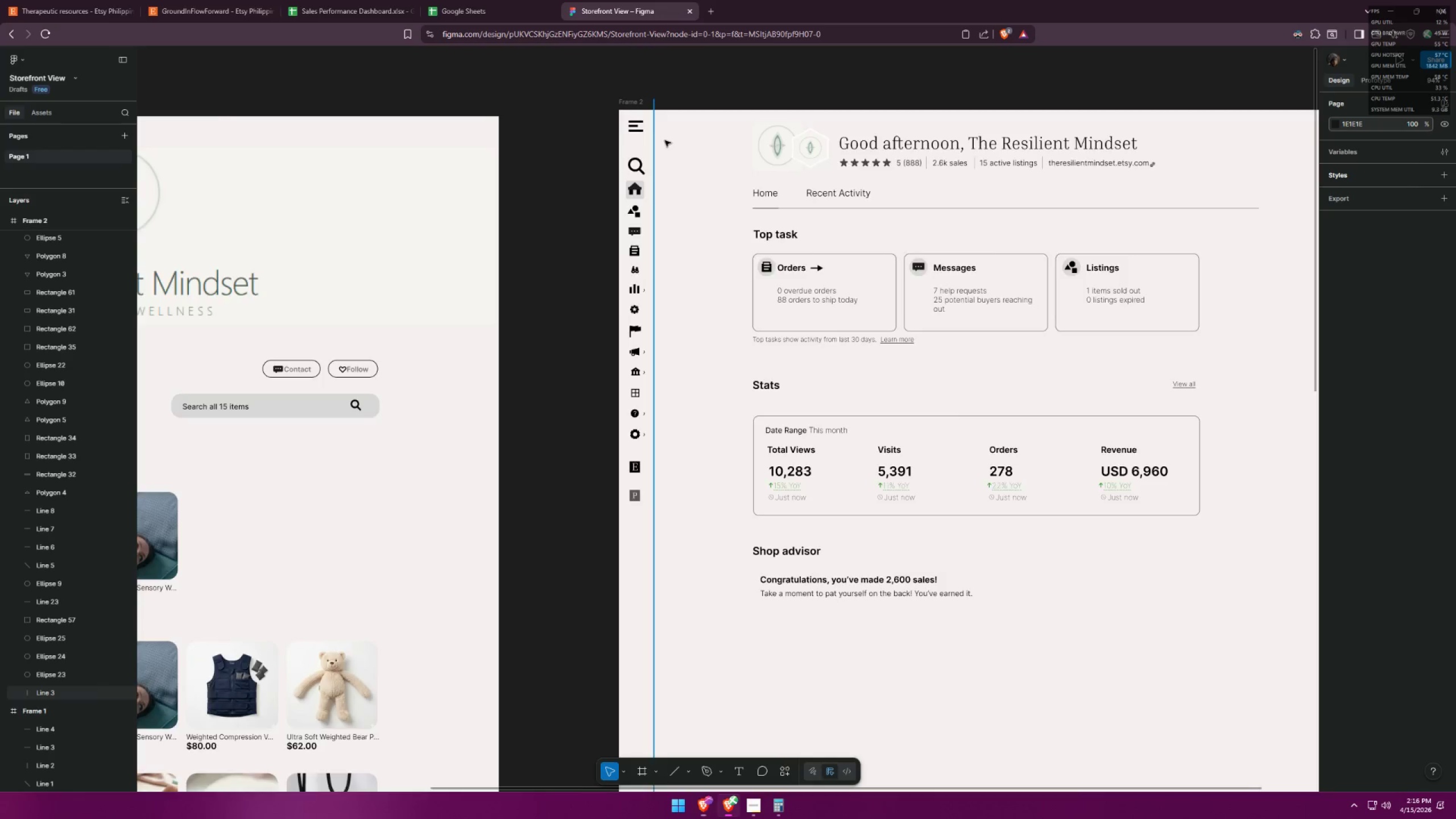 
hold_key(key=ControlLeft, duration=0.59)
 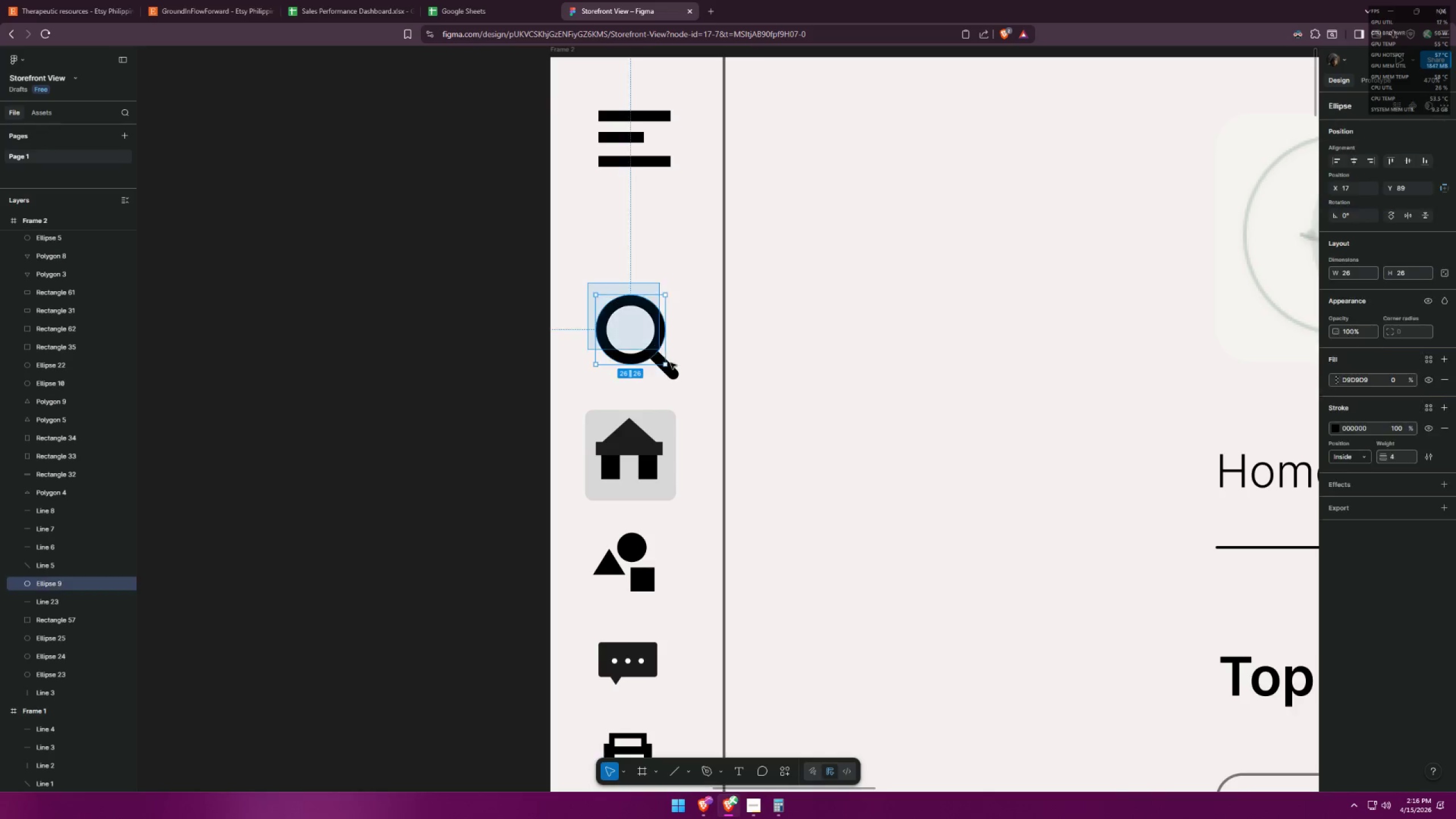 
left_click_drag(start_coordinate=[588, 283], to_coordinate=[674, 366])
 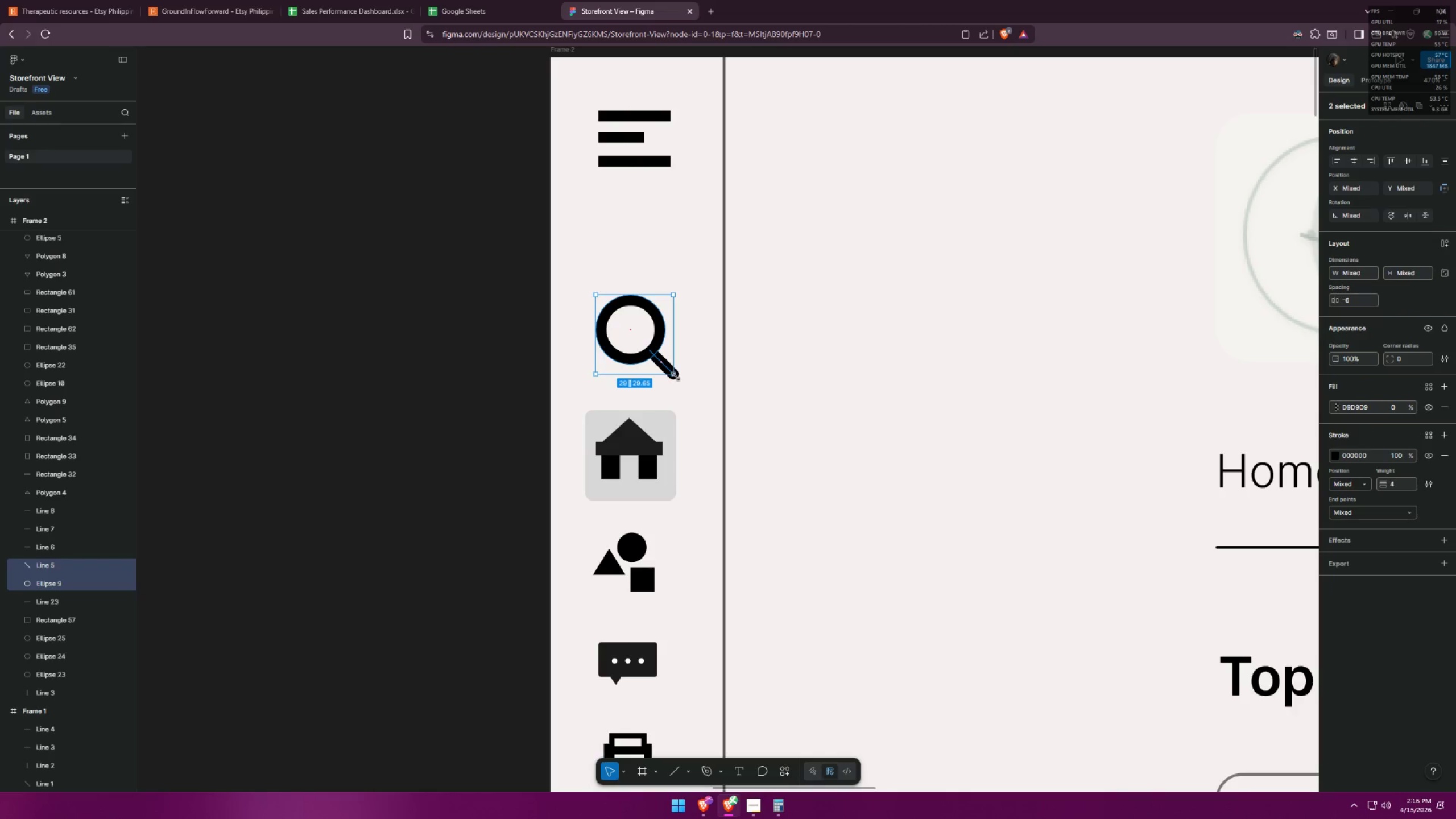 
scroll: coordinate [593, 249], scroll_direction: up, amount: 12.0
 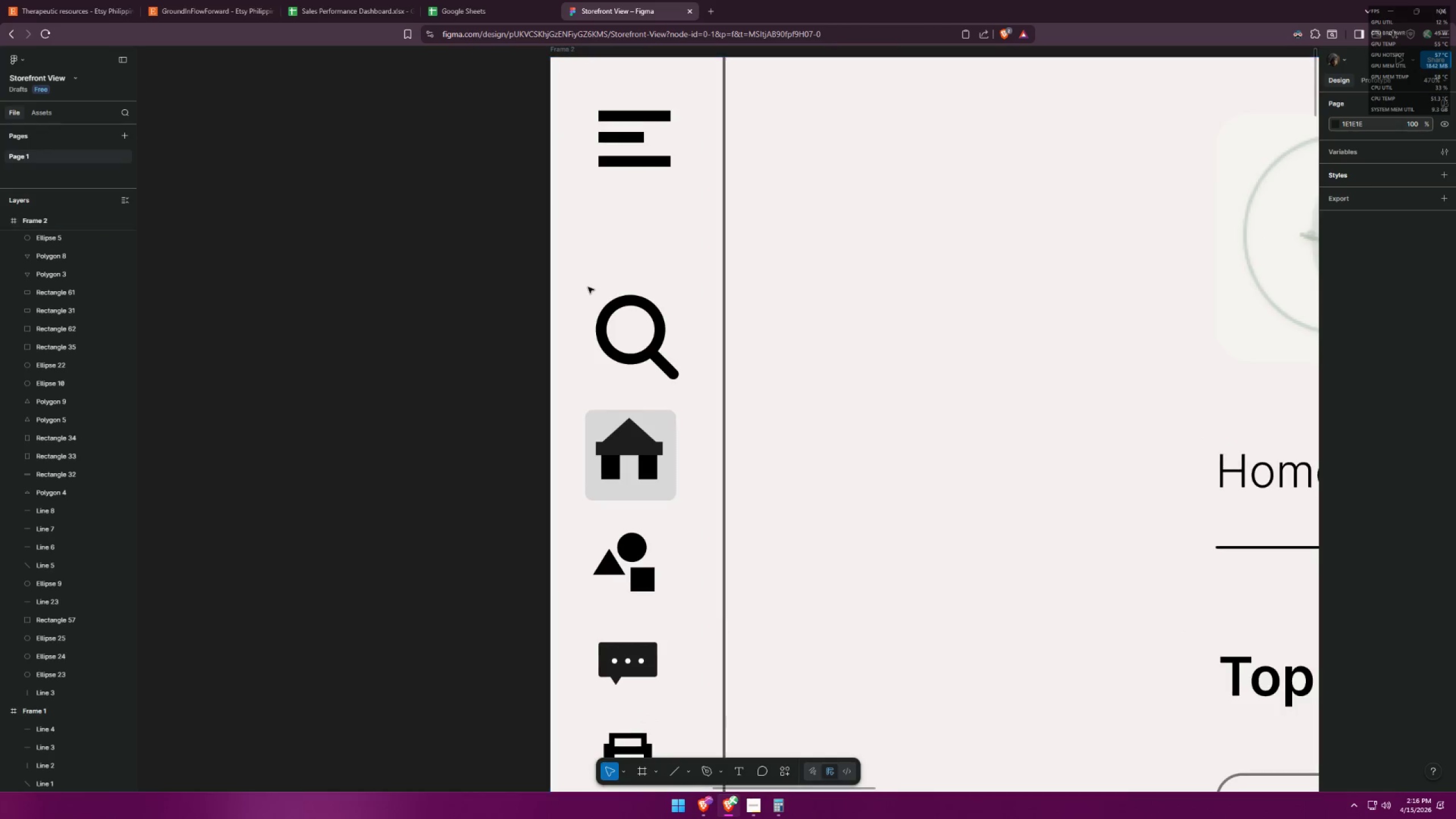 
hold_key(key=AltLeft, duration=1.5)
left_click_drag(start_coordinate=[675, 376], to_coordinate=[661, 363])
 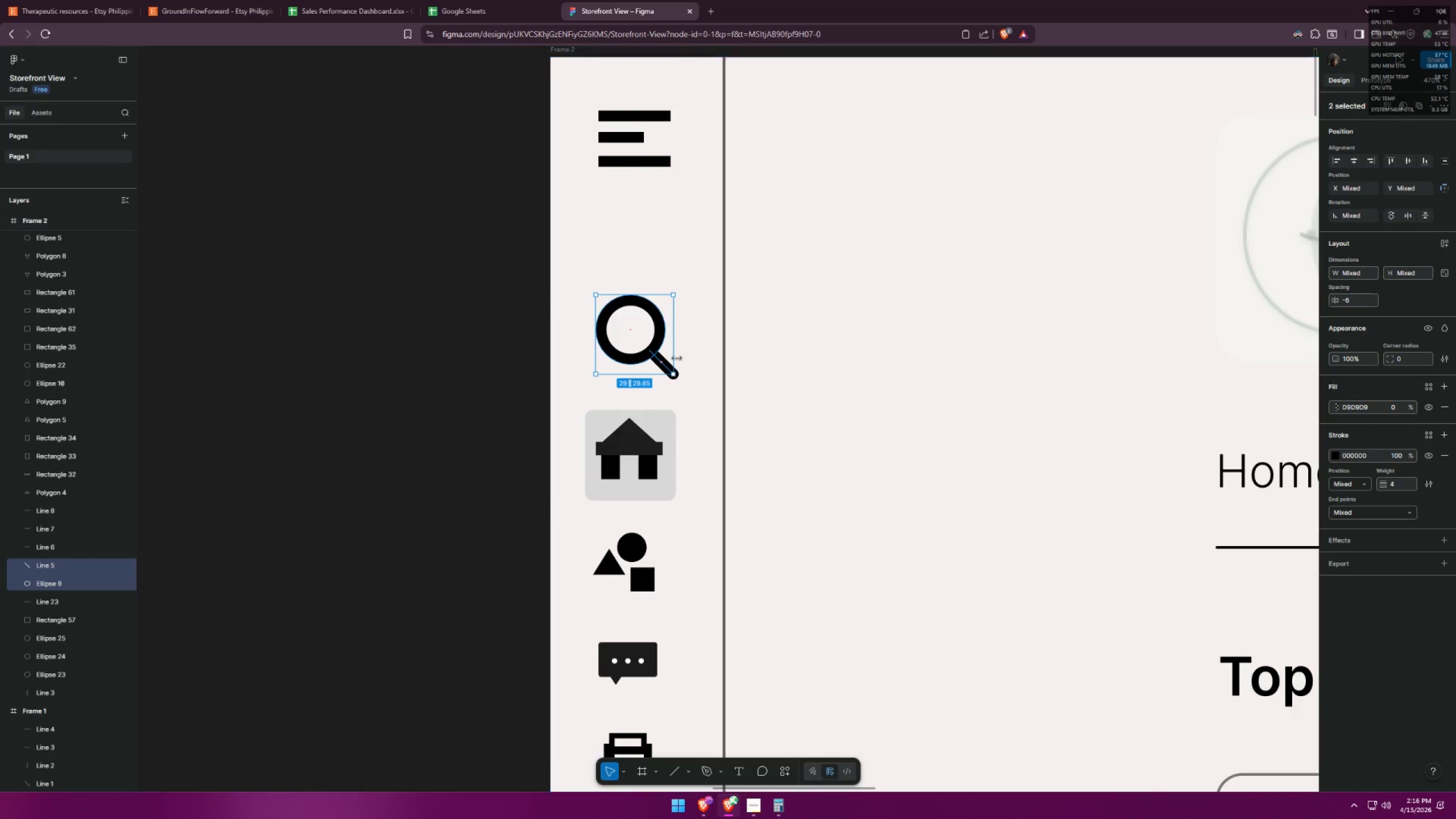 
hold_key(key=AltLeft, duration=0.67)
 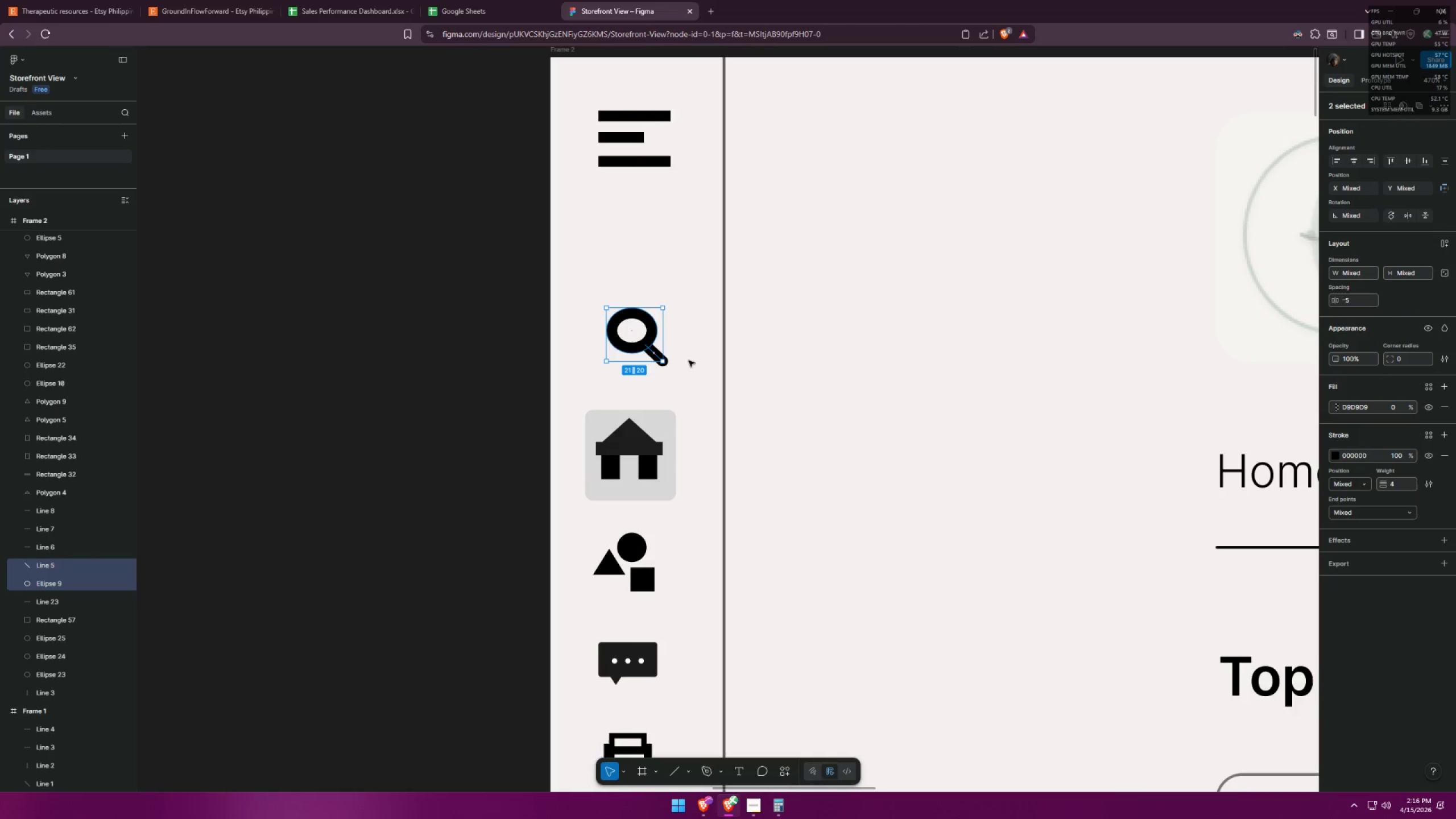 
key(Control+ControlLeft)
 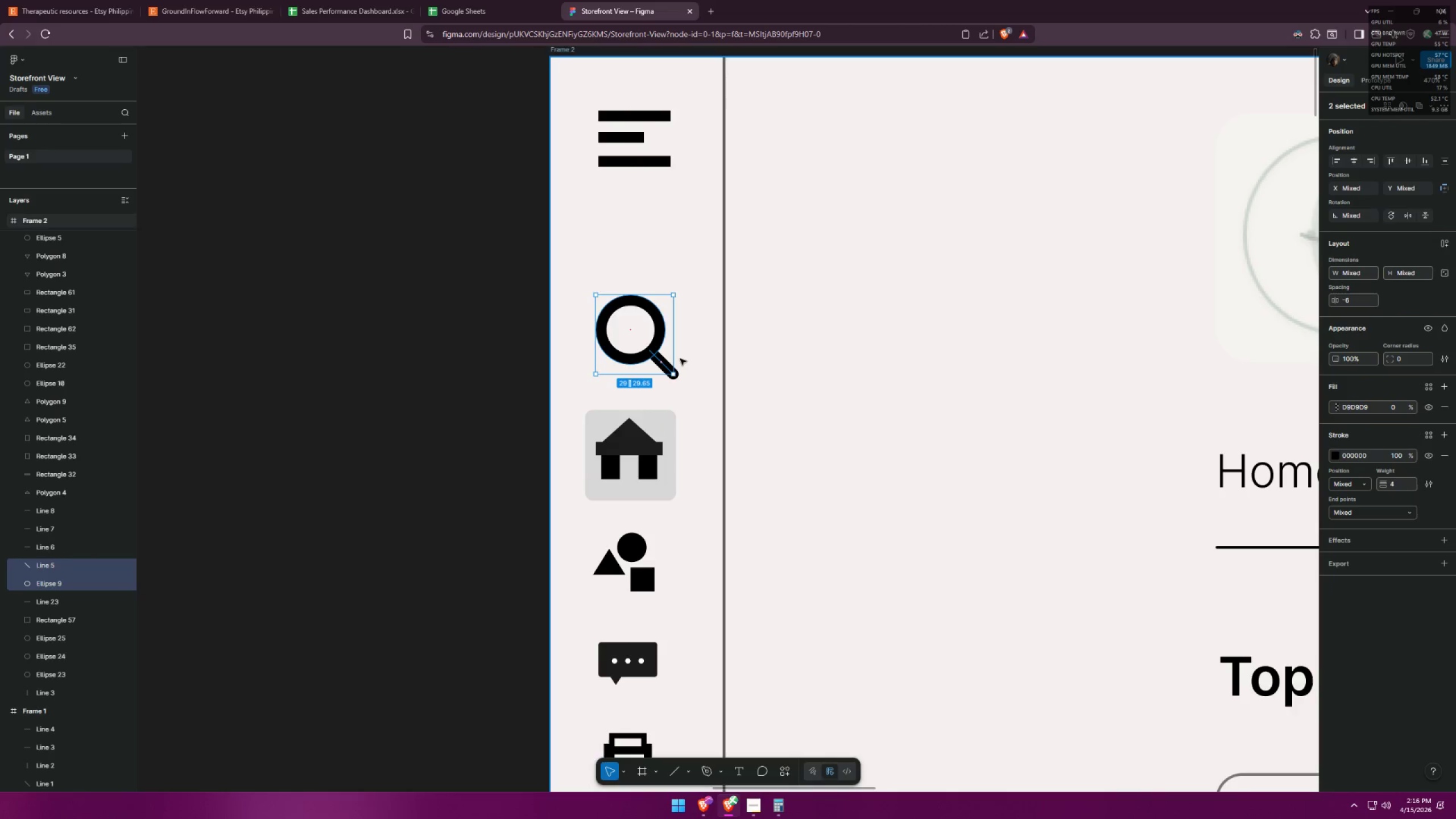 
key(Control+Z)
 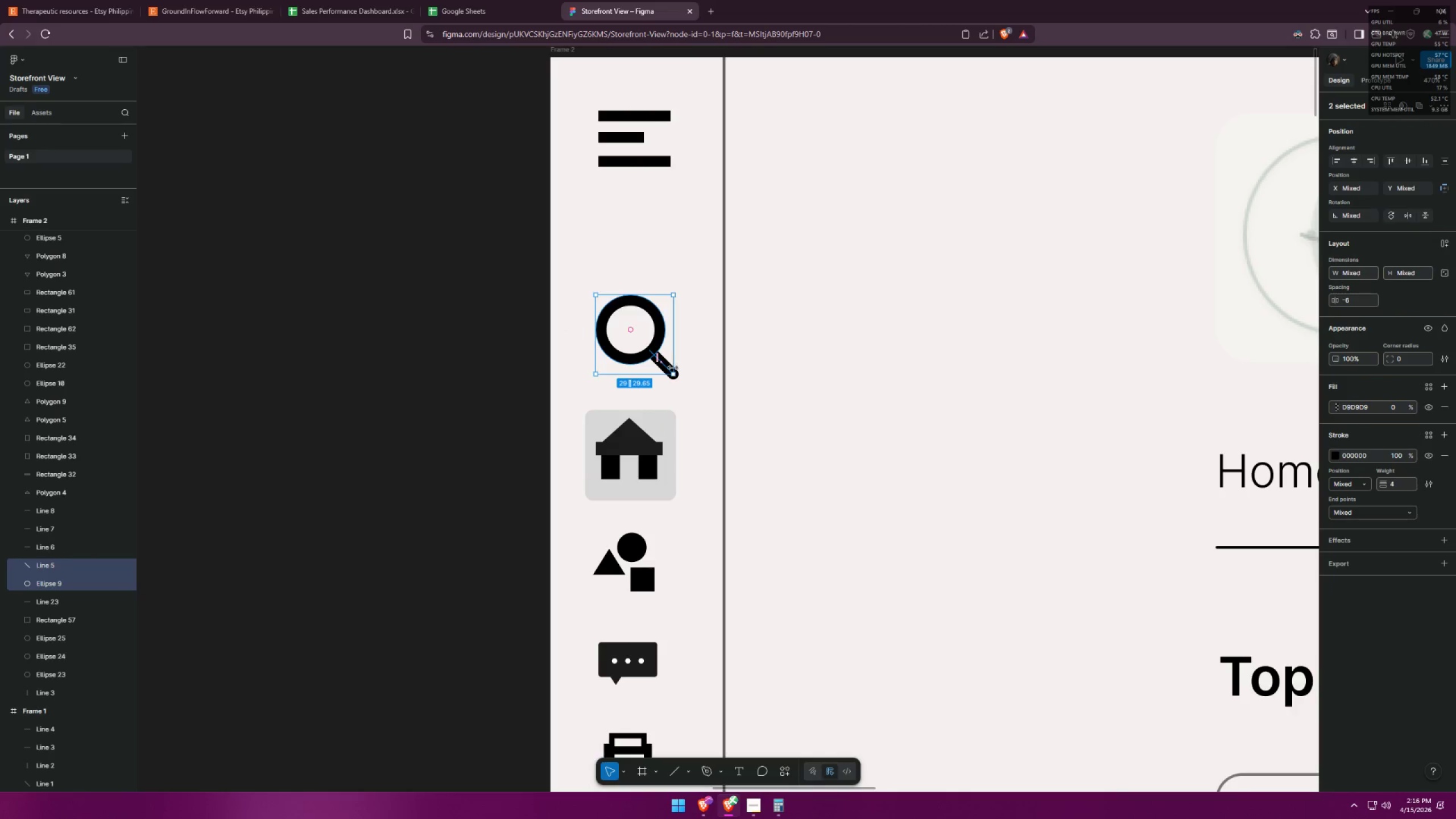 
hold_key(key=AltLeft, duration=1.55)
hold_key(key=ShiftLeft, duration=1.5)
left_click_drag(start_coordinate=[674, 373], to_coordinate=[663, 364])
 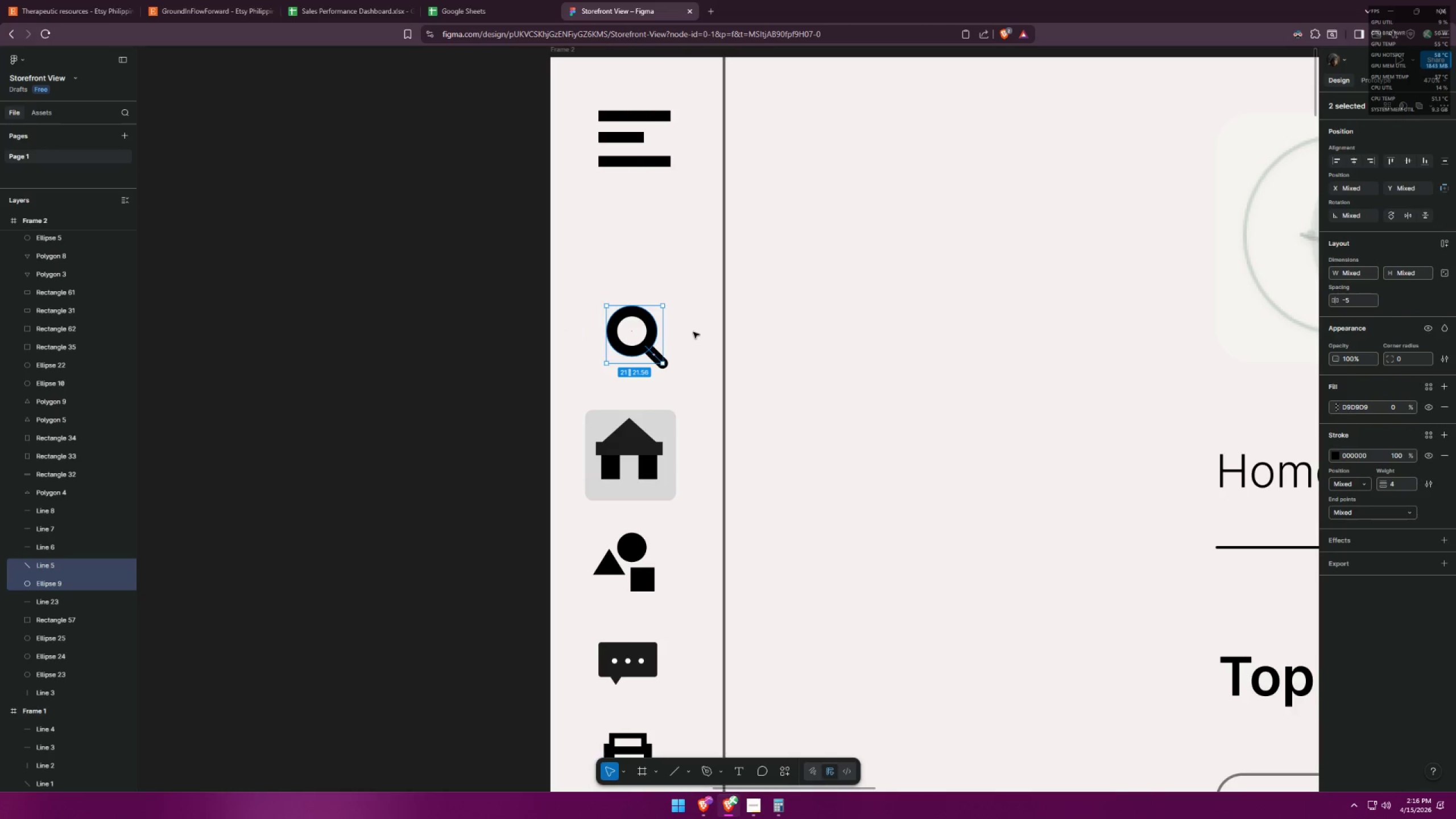 
left_click([693, 332])
 